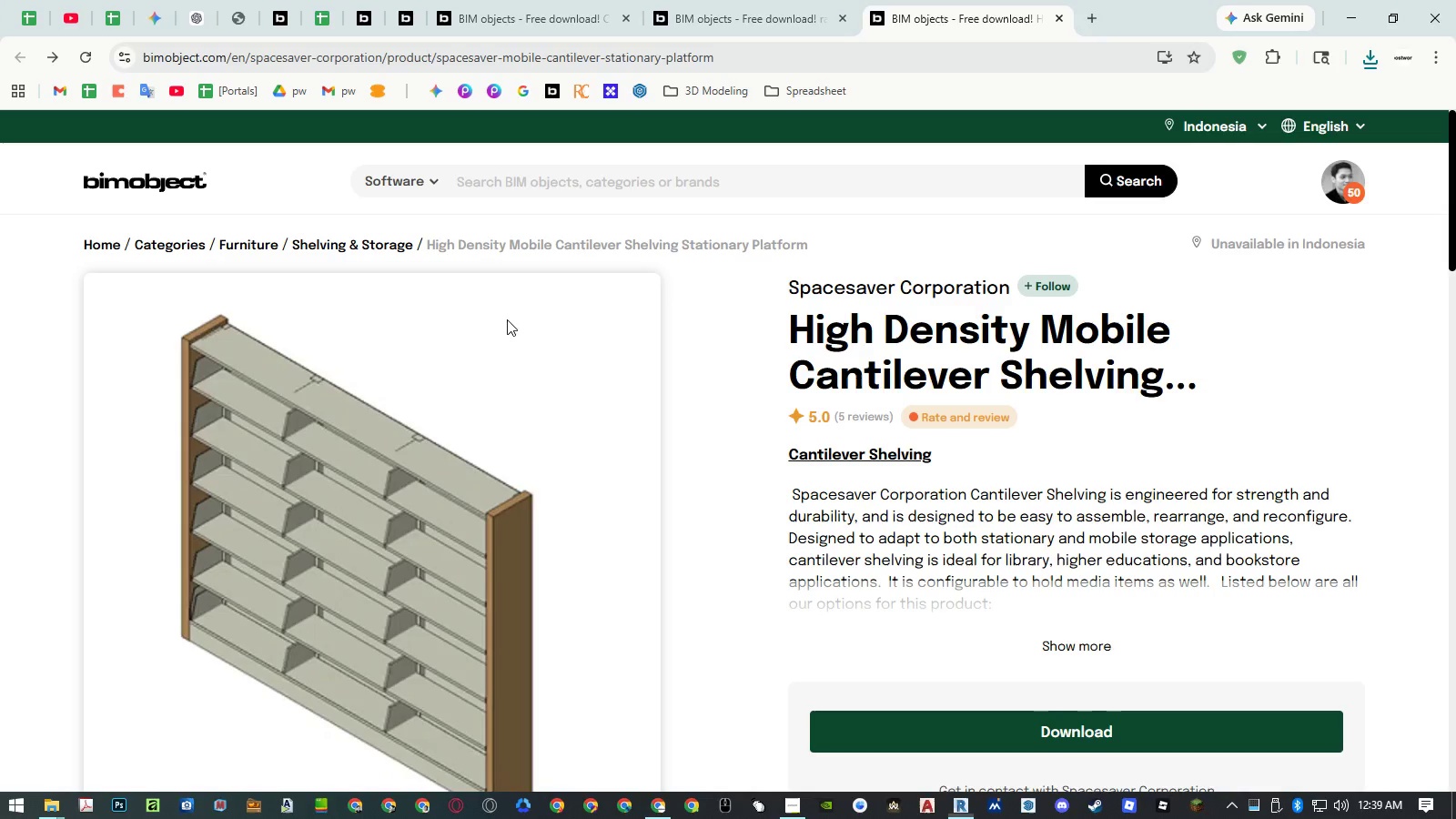 
double_click([282, 213])
 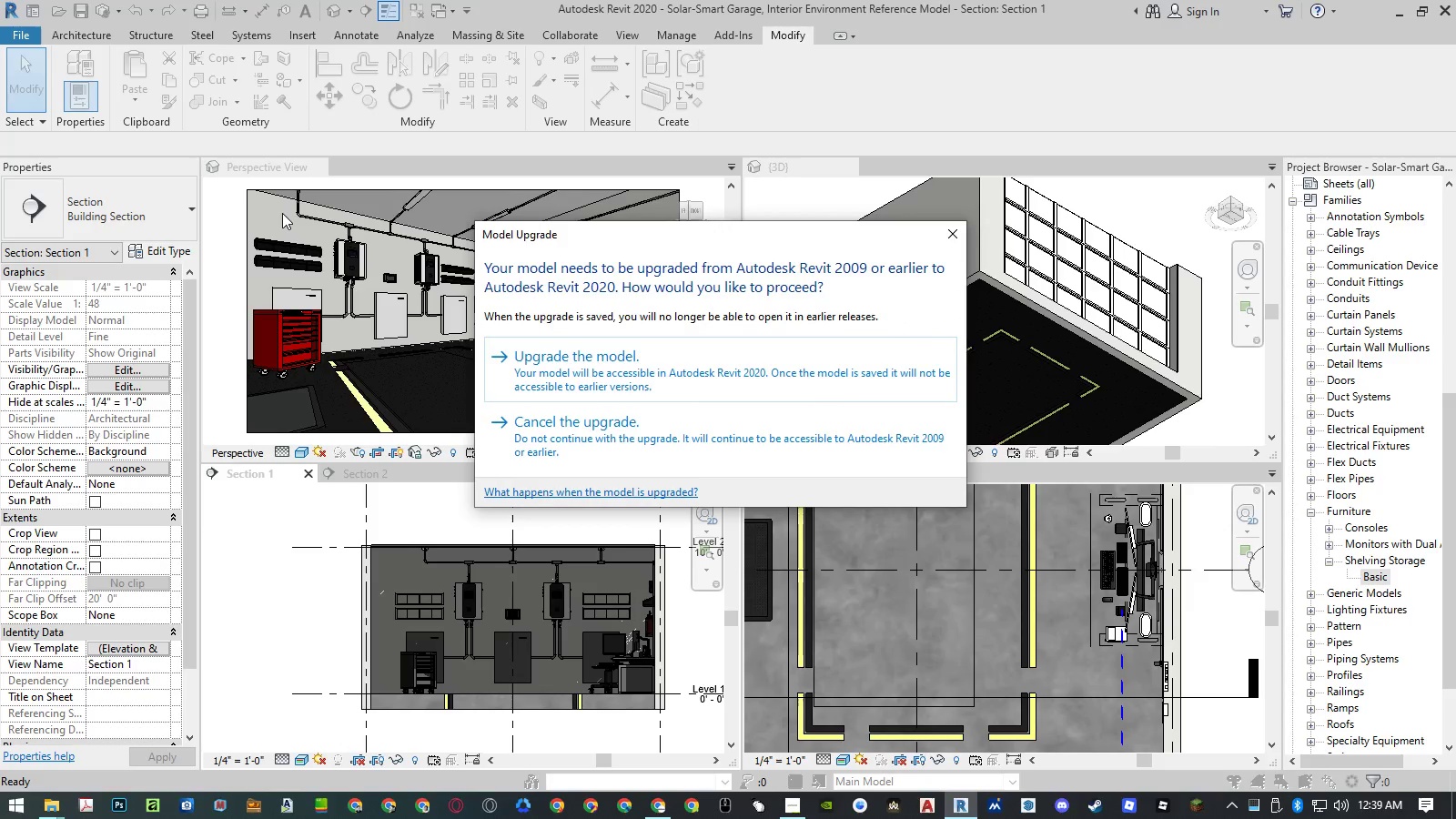 
left_click([646, 345])
 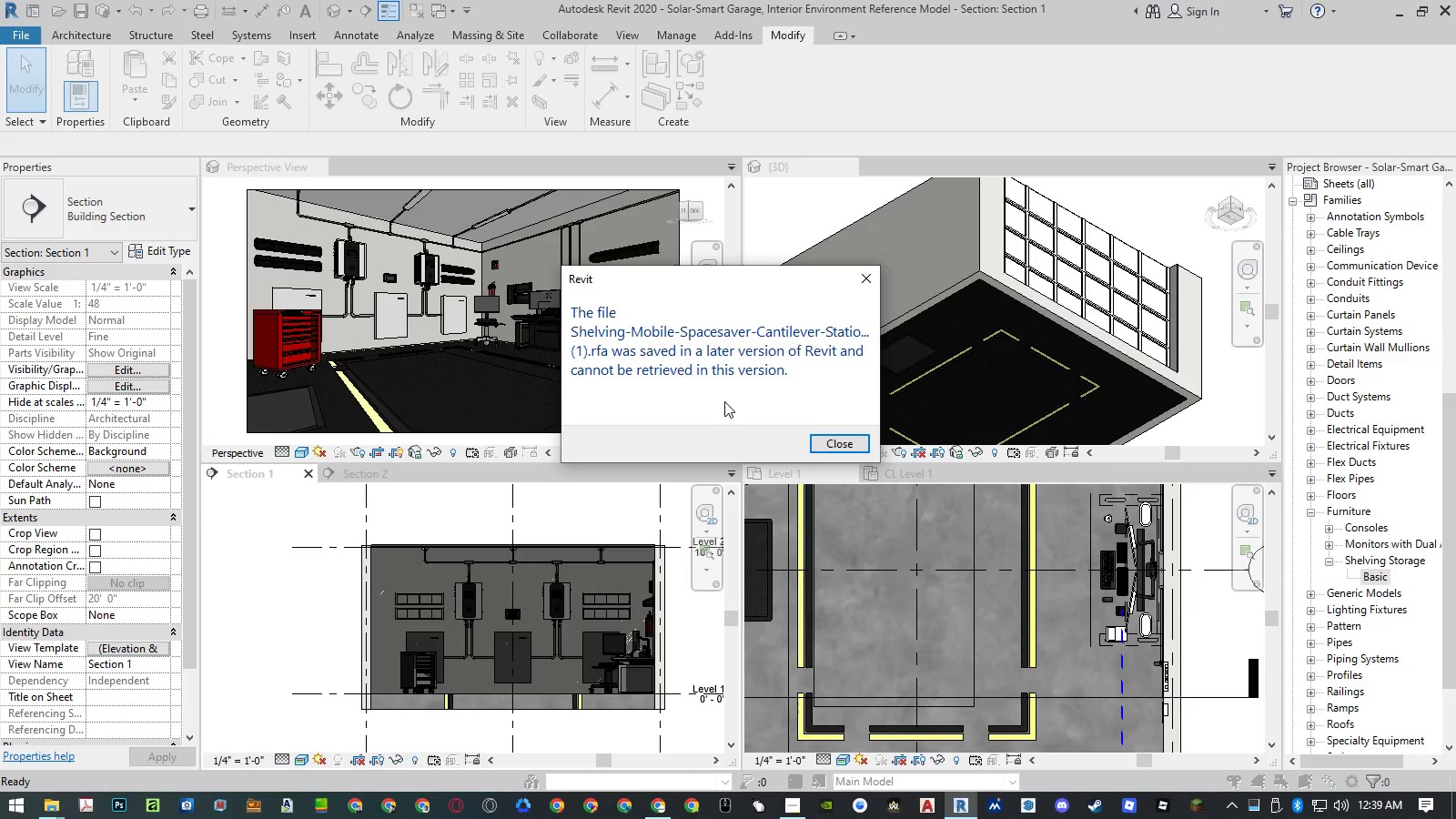 
left_click([826, 443])
 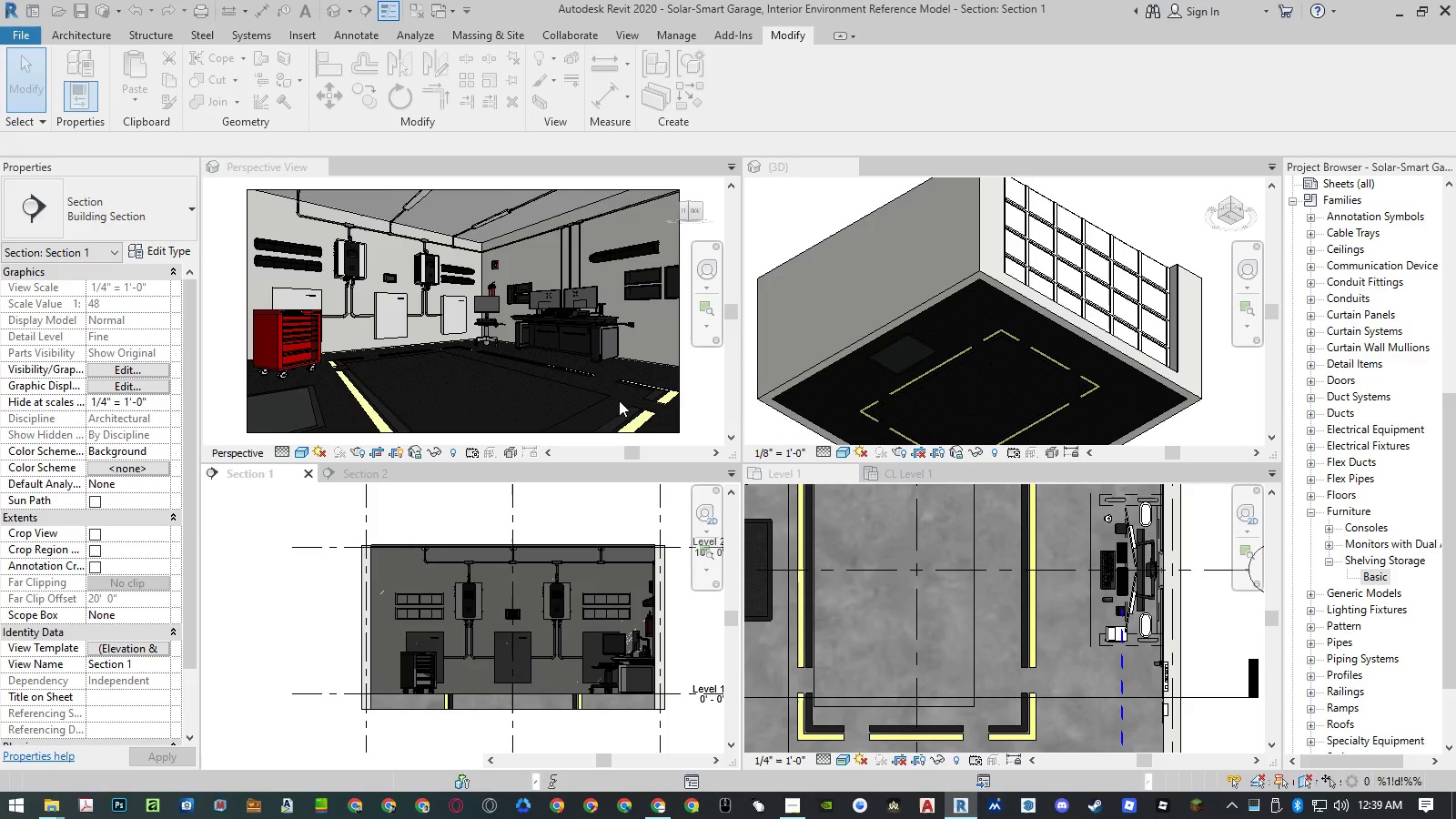 
key(Alt+AltLeft)
 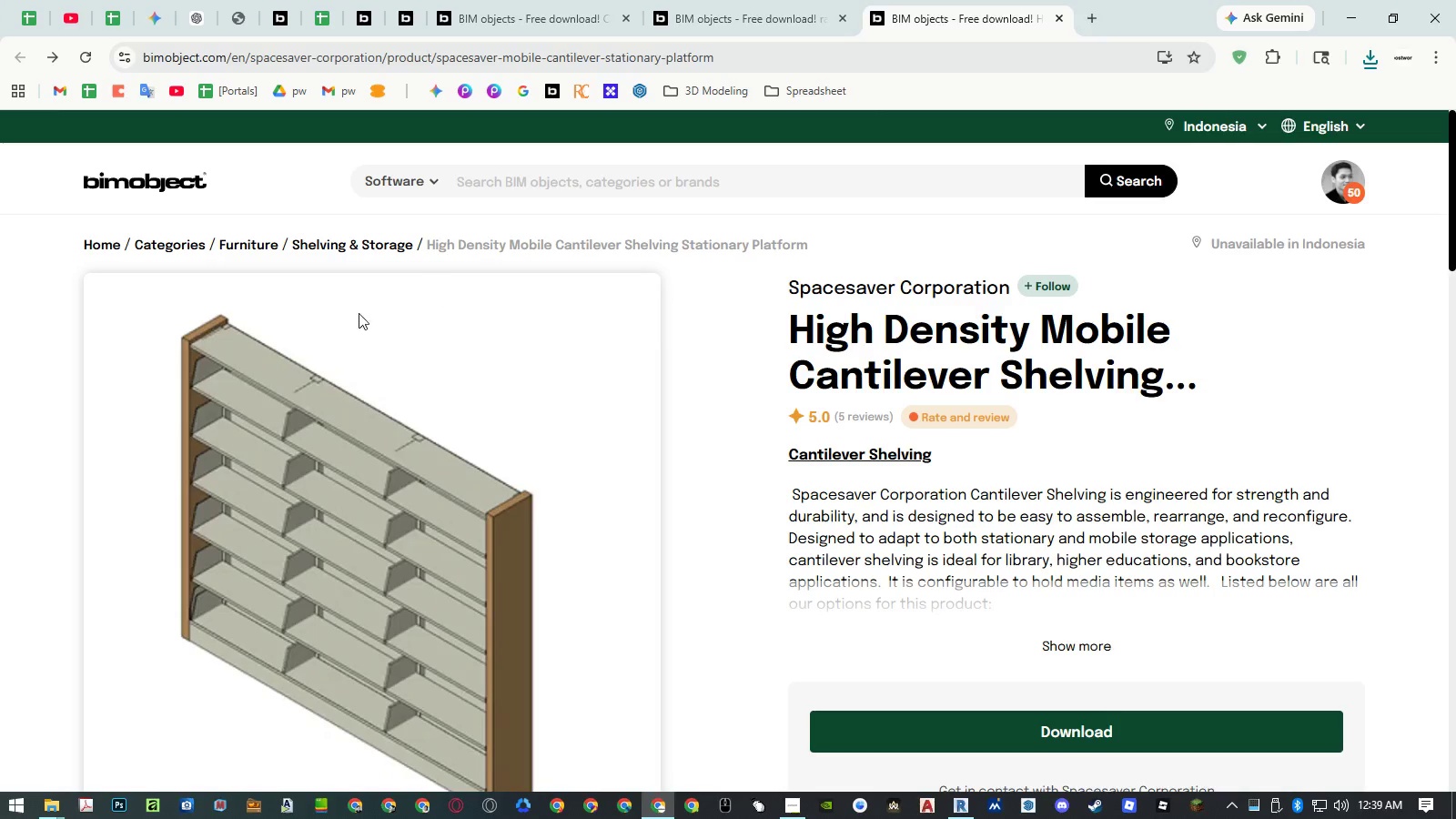 
key(Alt+AltLeft)
 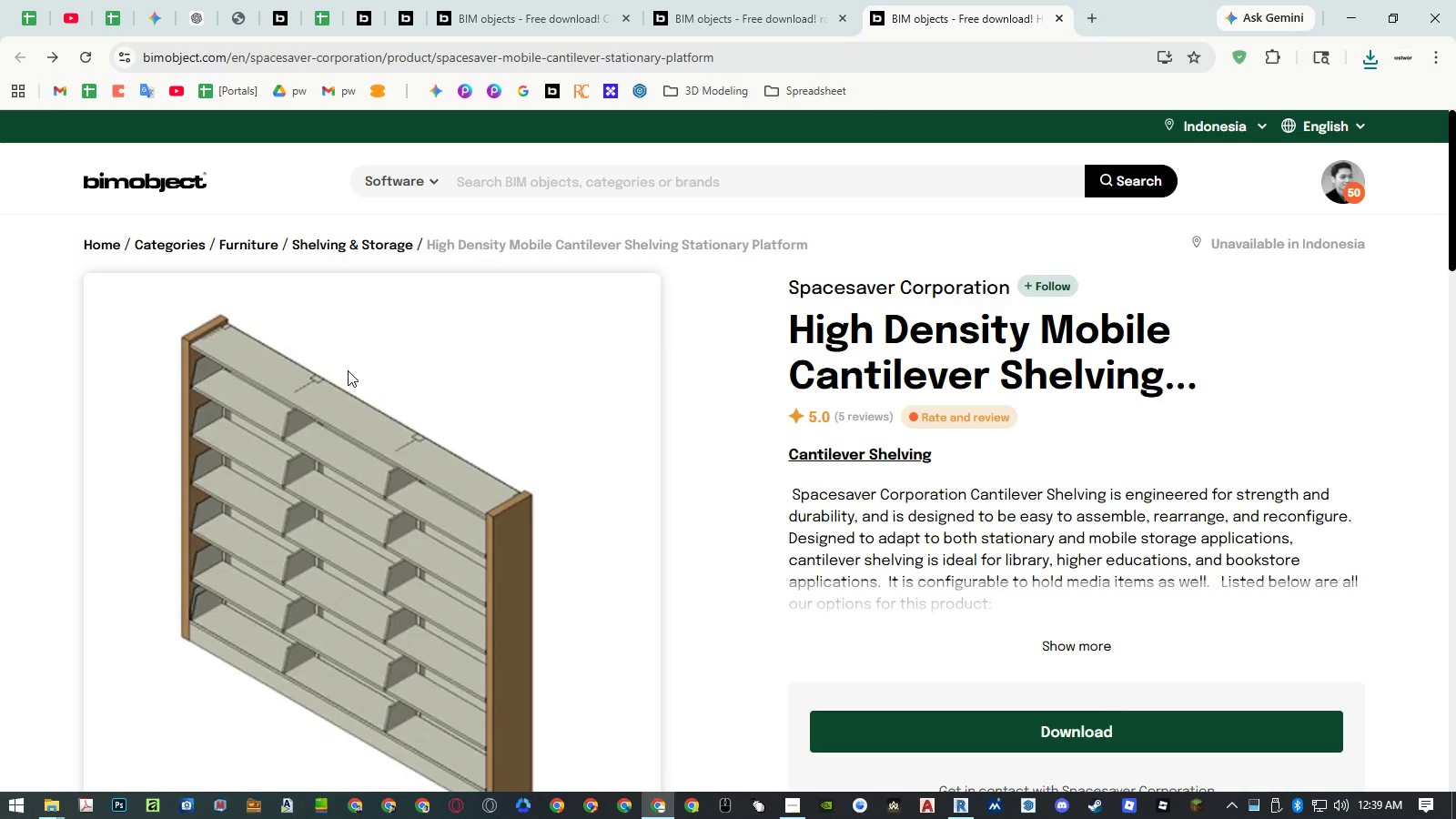 
key(Alt+Tab)
 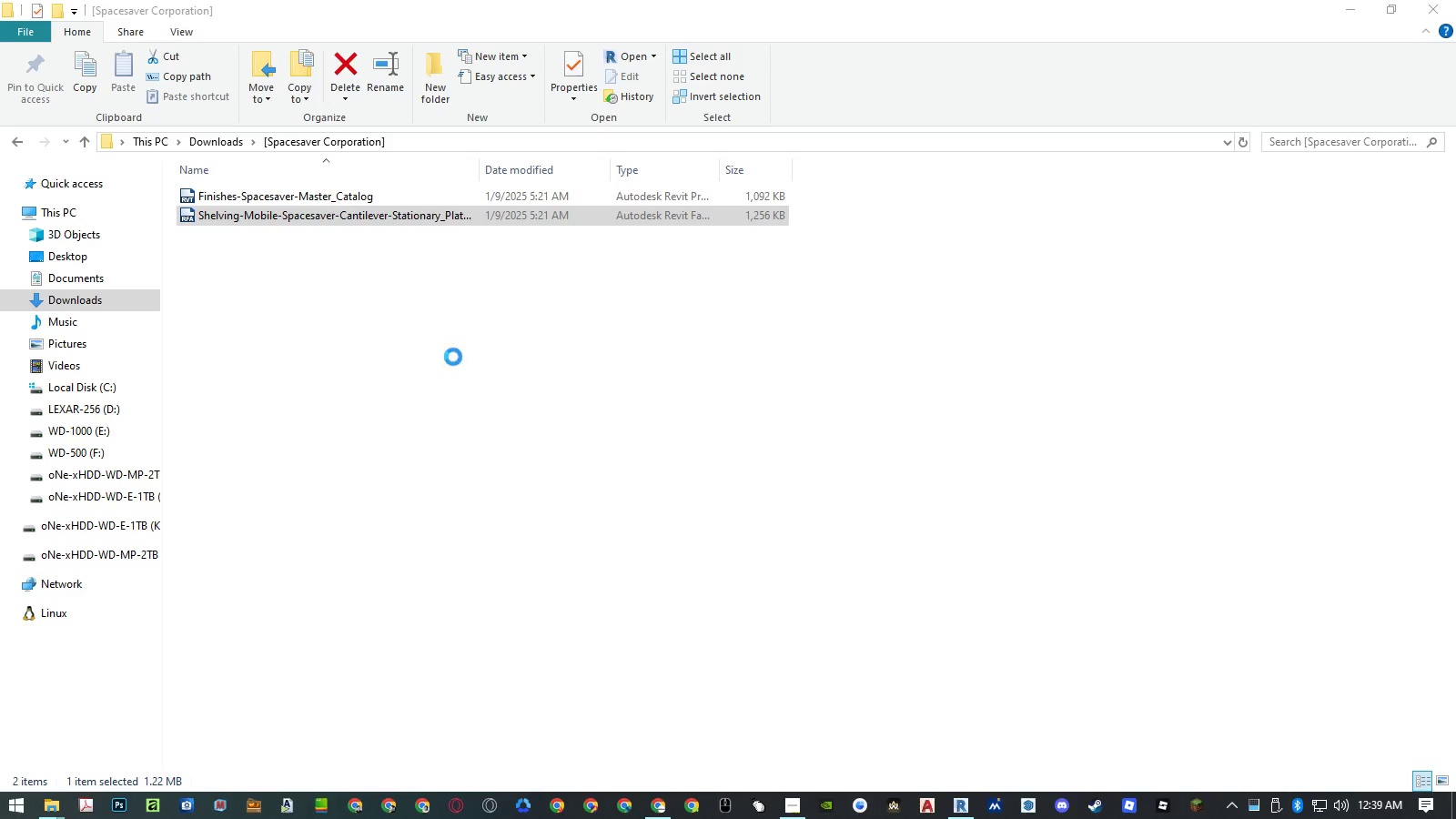 
key(Alt+Tab)
 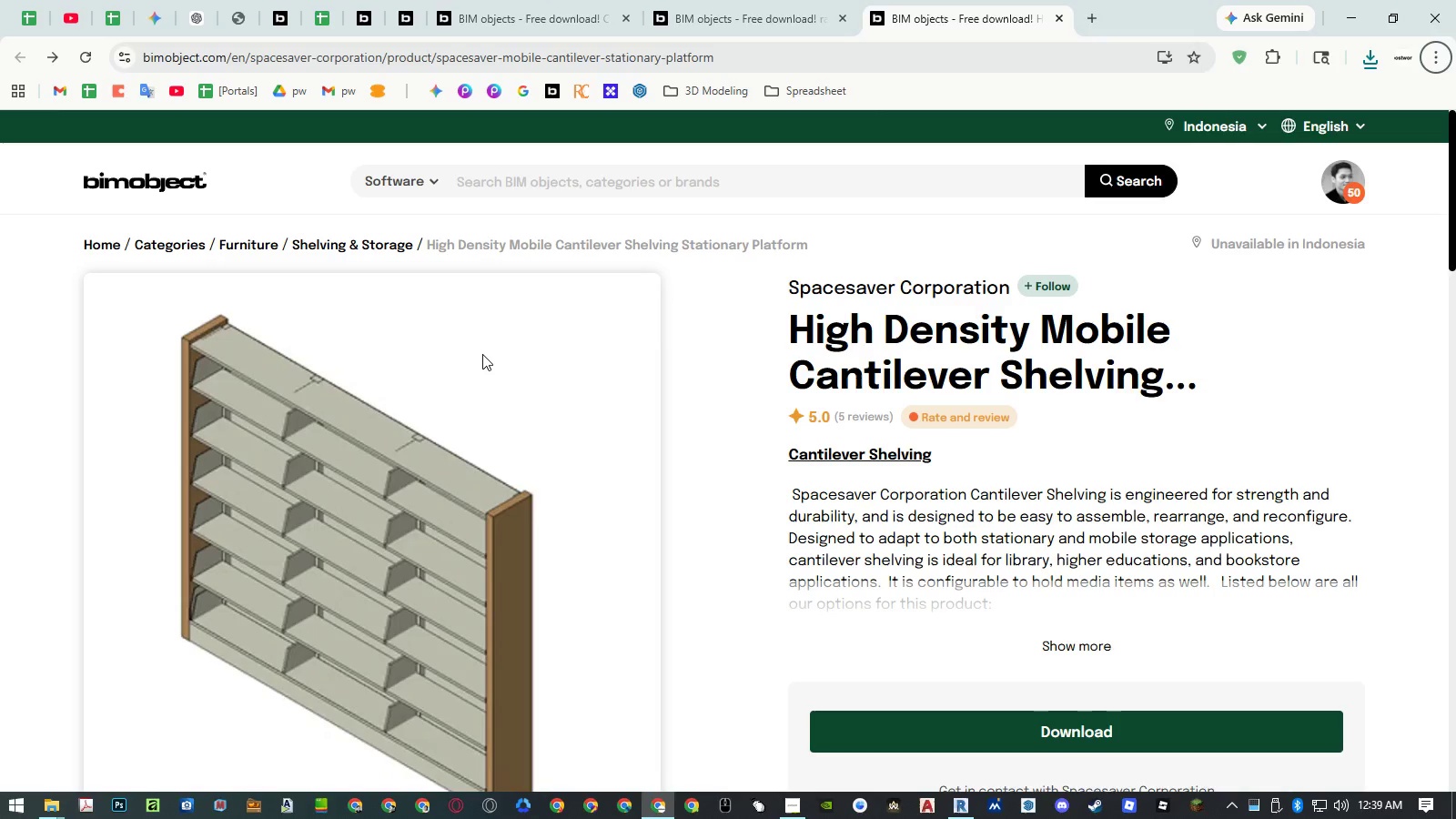 
hold_key(key=Tab, duration=6.3)
 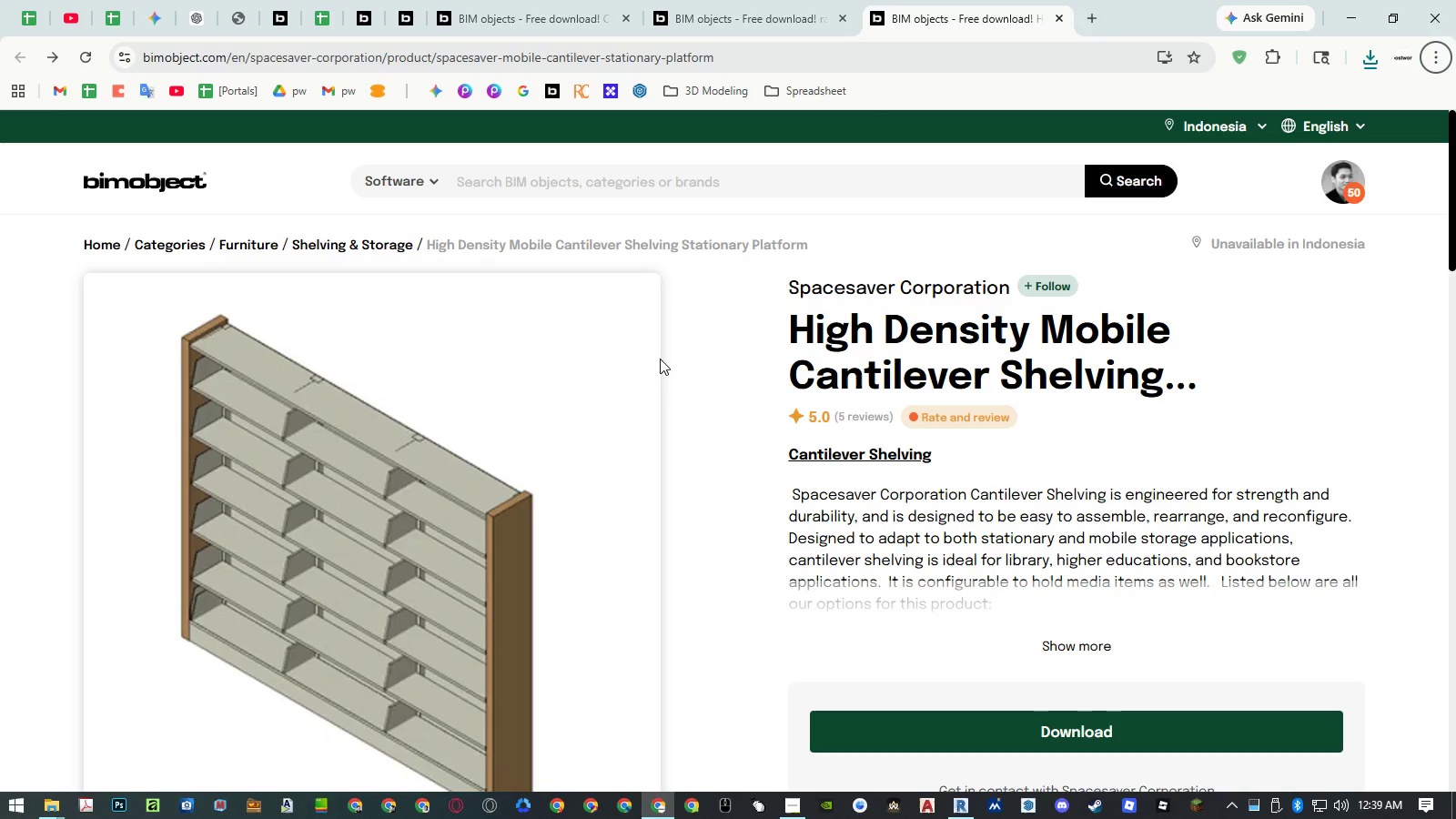 
double_click([300, 190])
 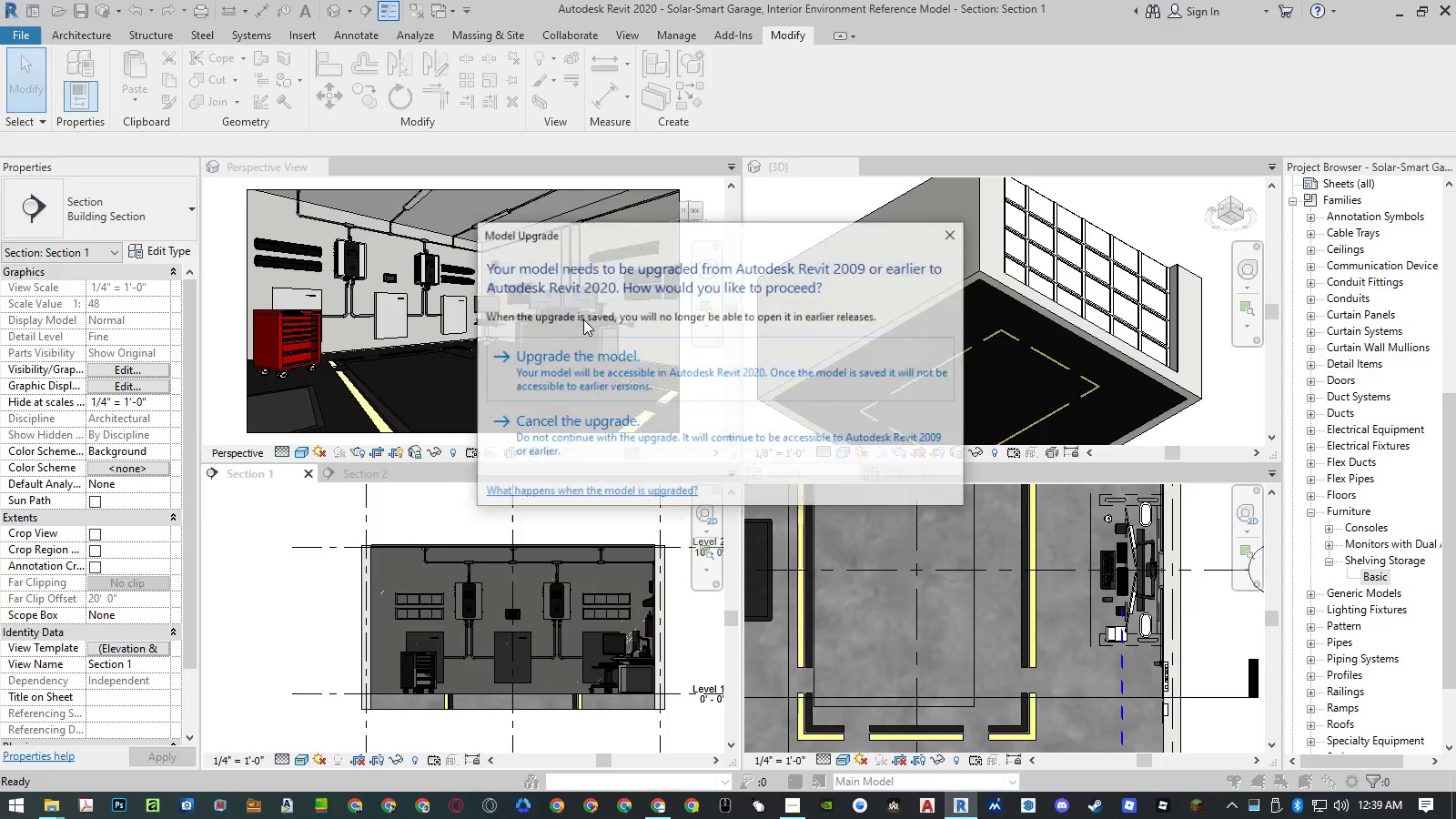 
left_click([623, 362])
 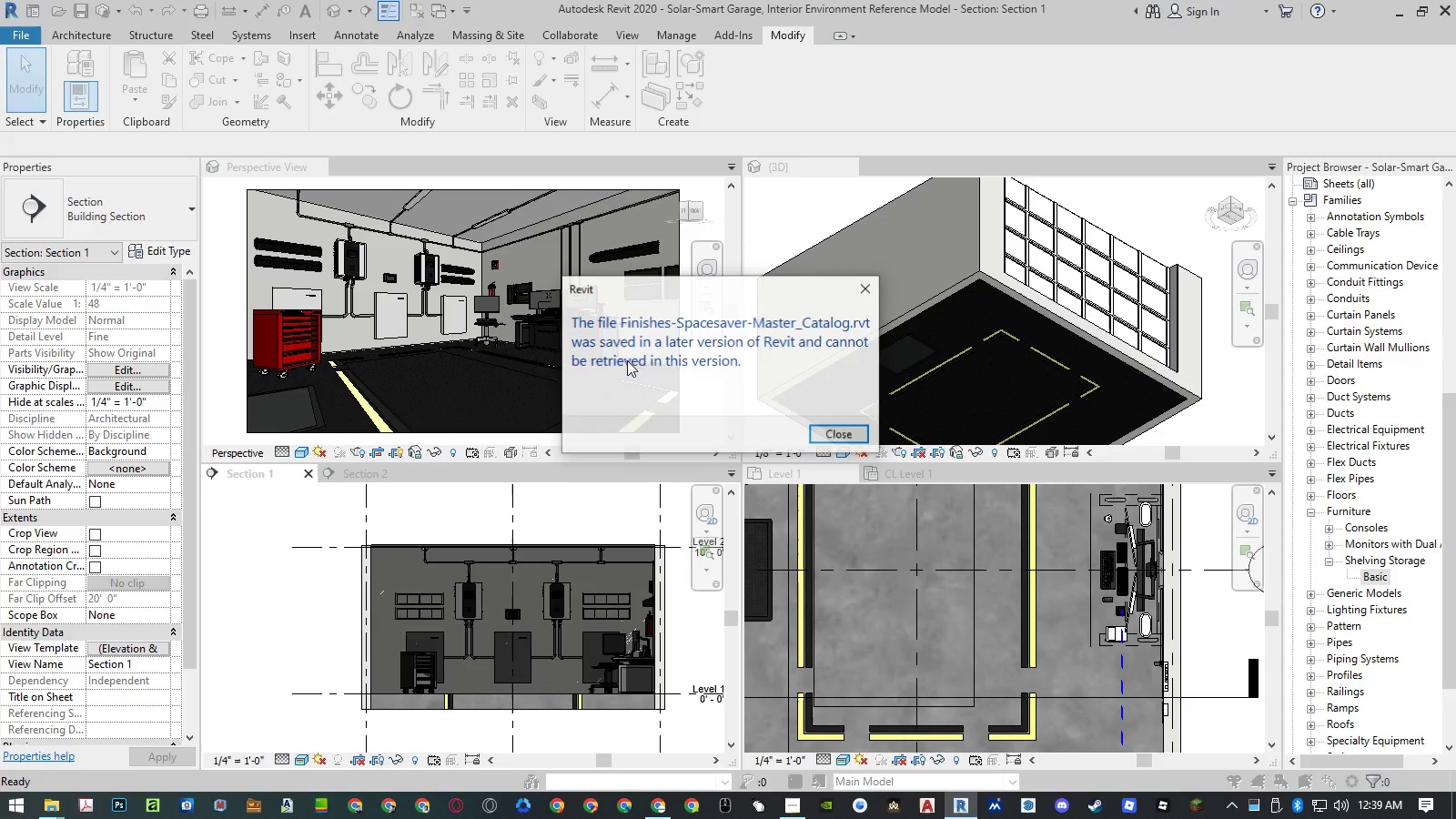 
left_click([842, 430])
 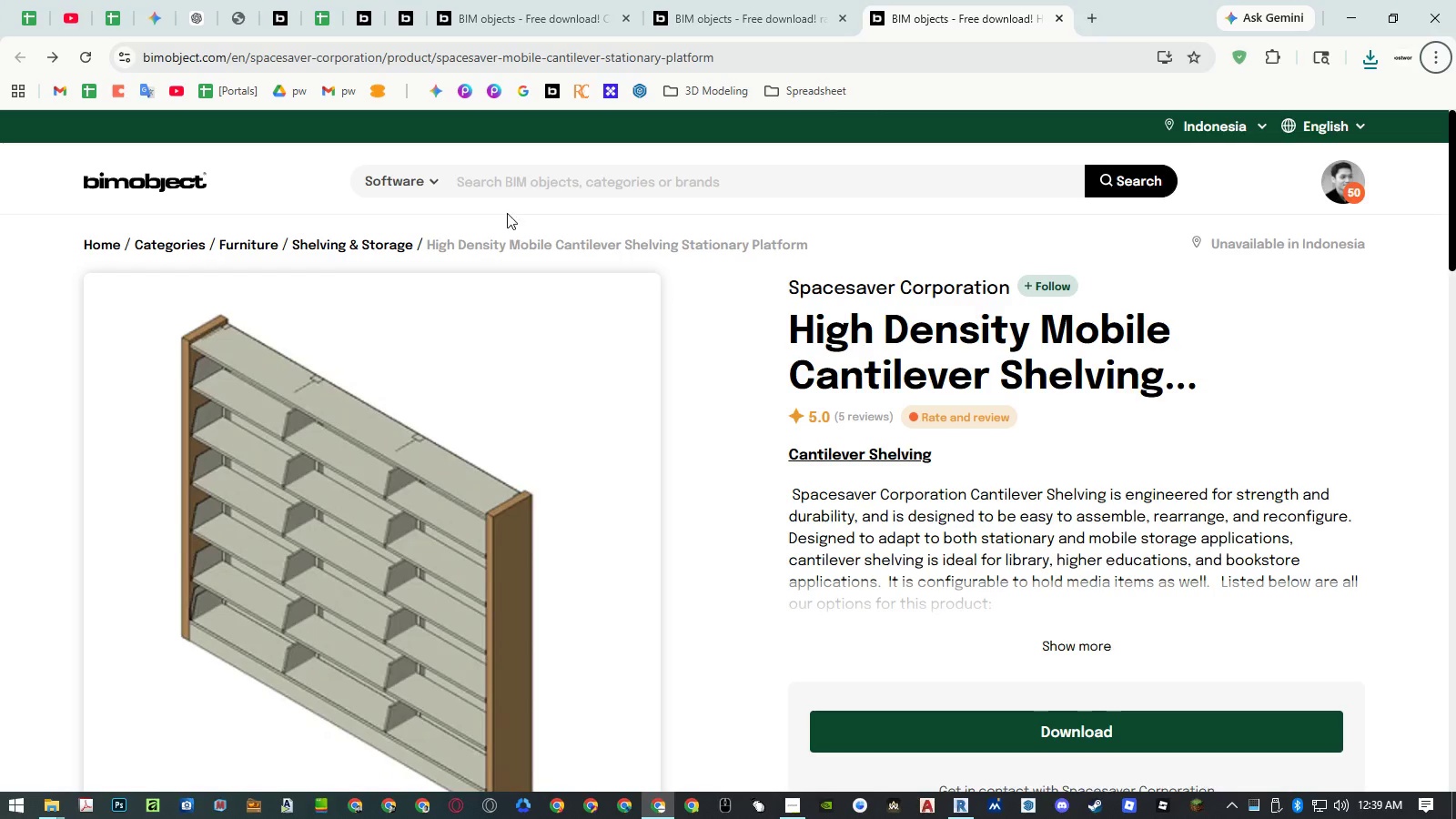 
left_click([224, 145])
 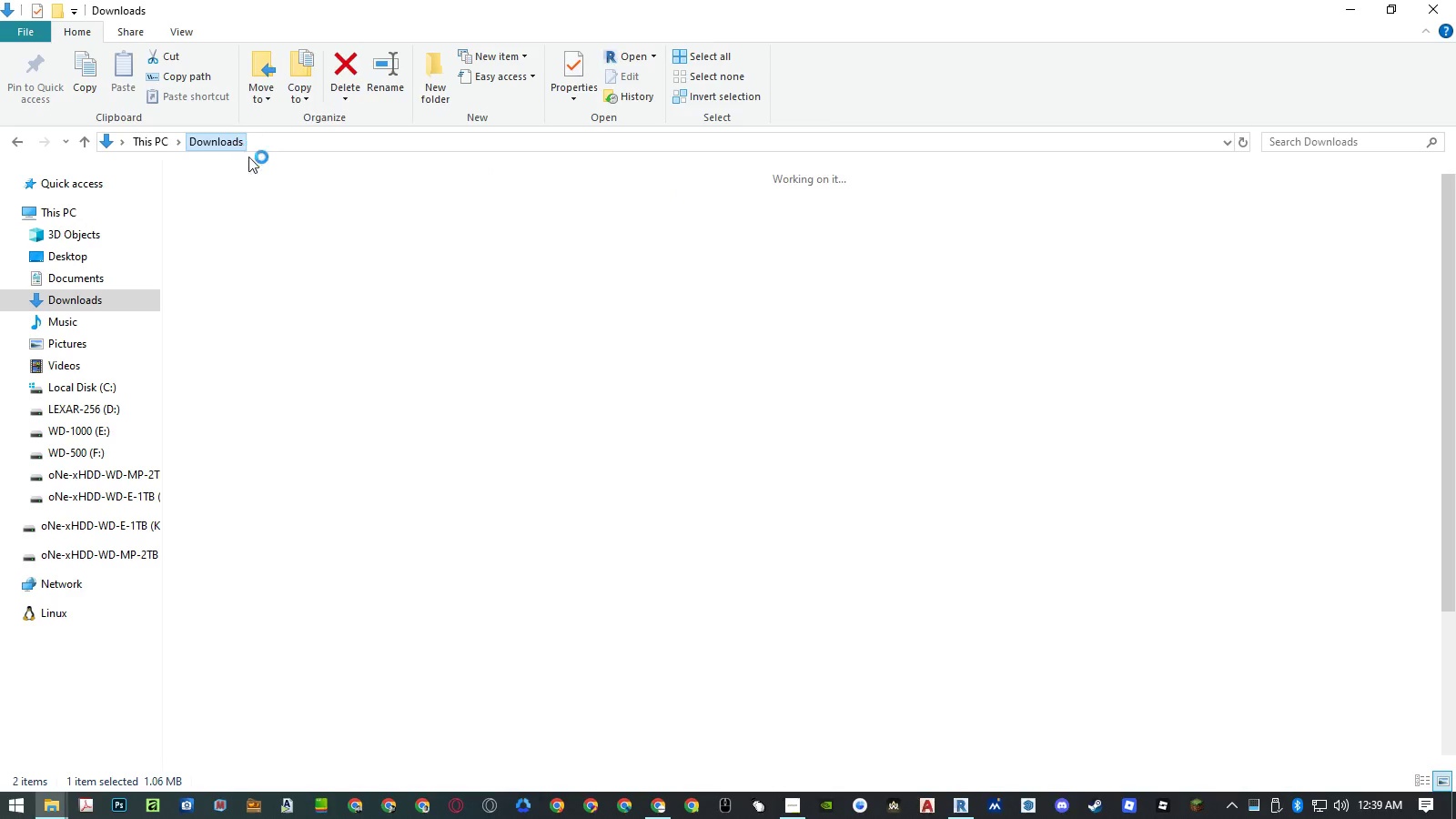 
key(Delete)
 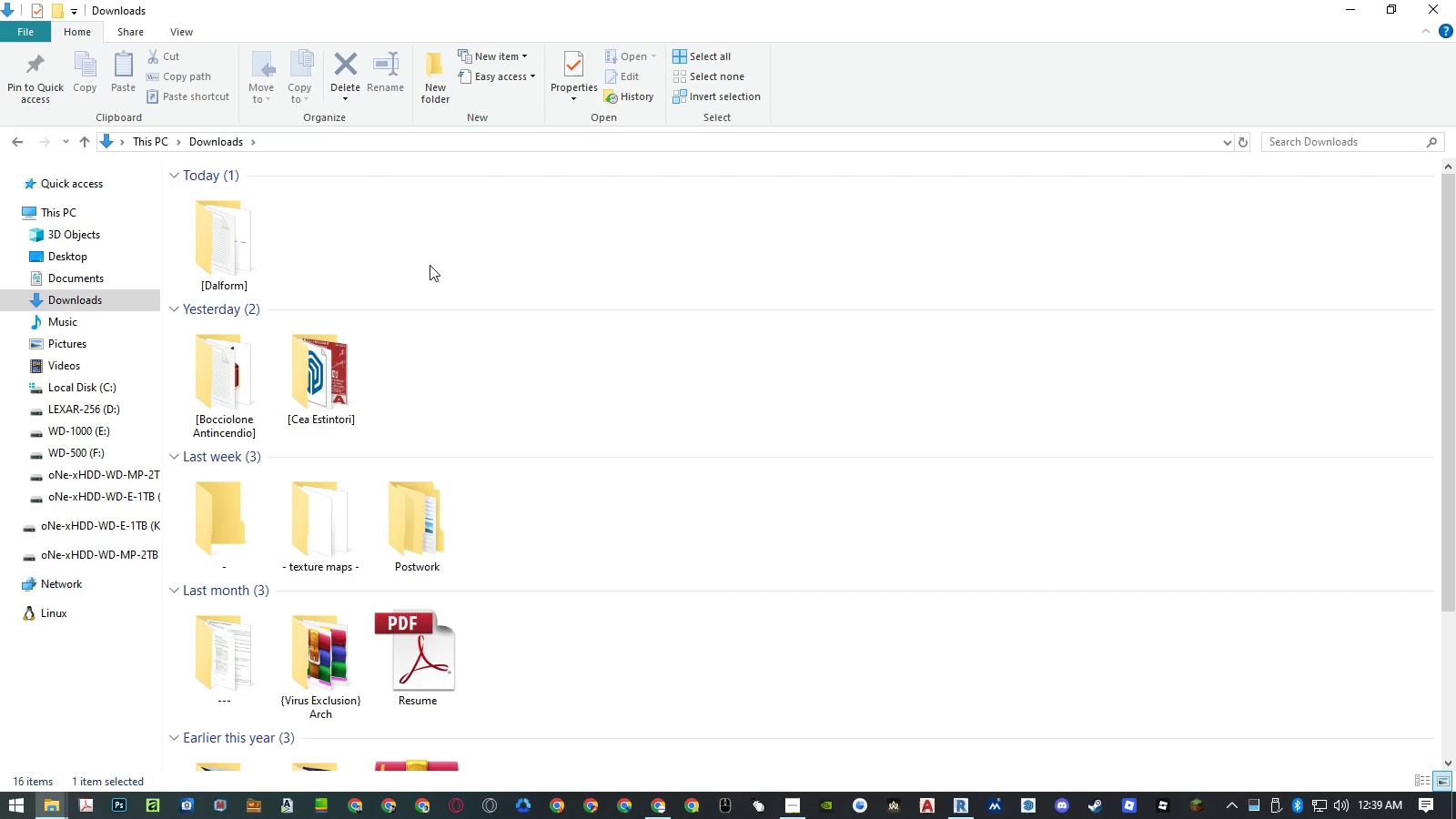 
left_click([432, 247])
 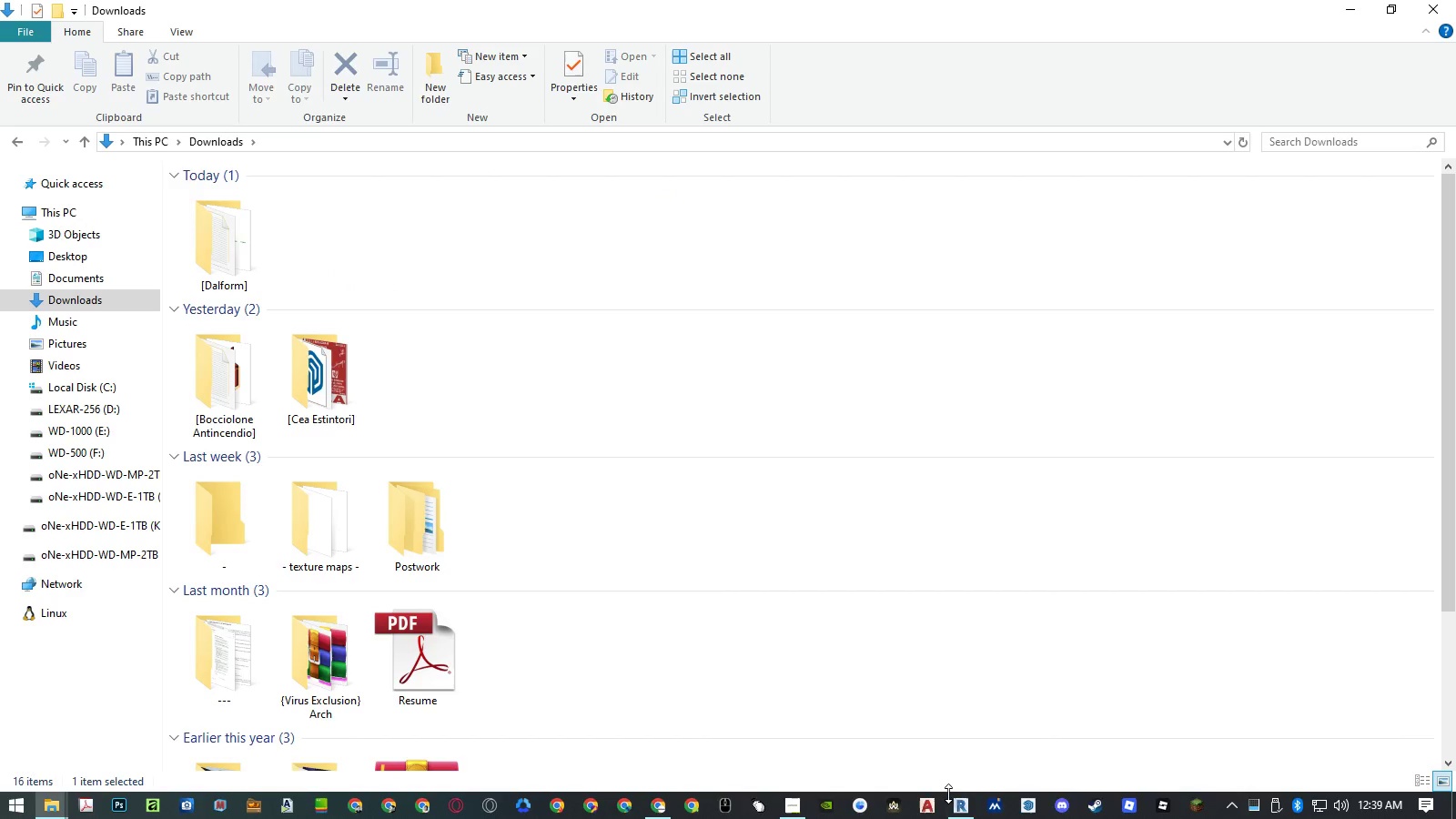 
left_click([955, 804])
 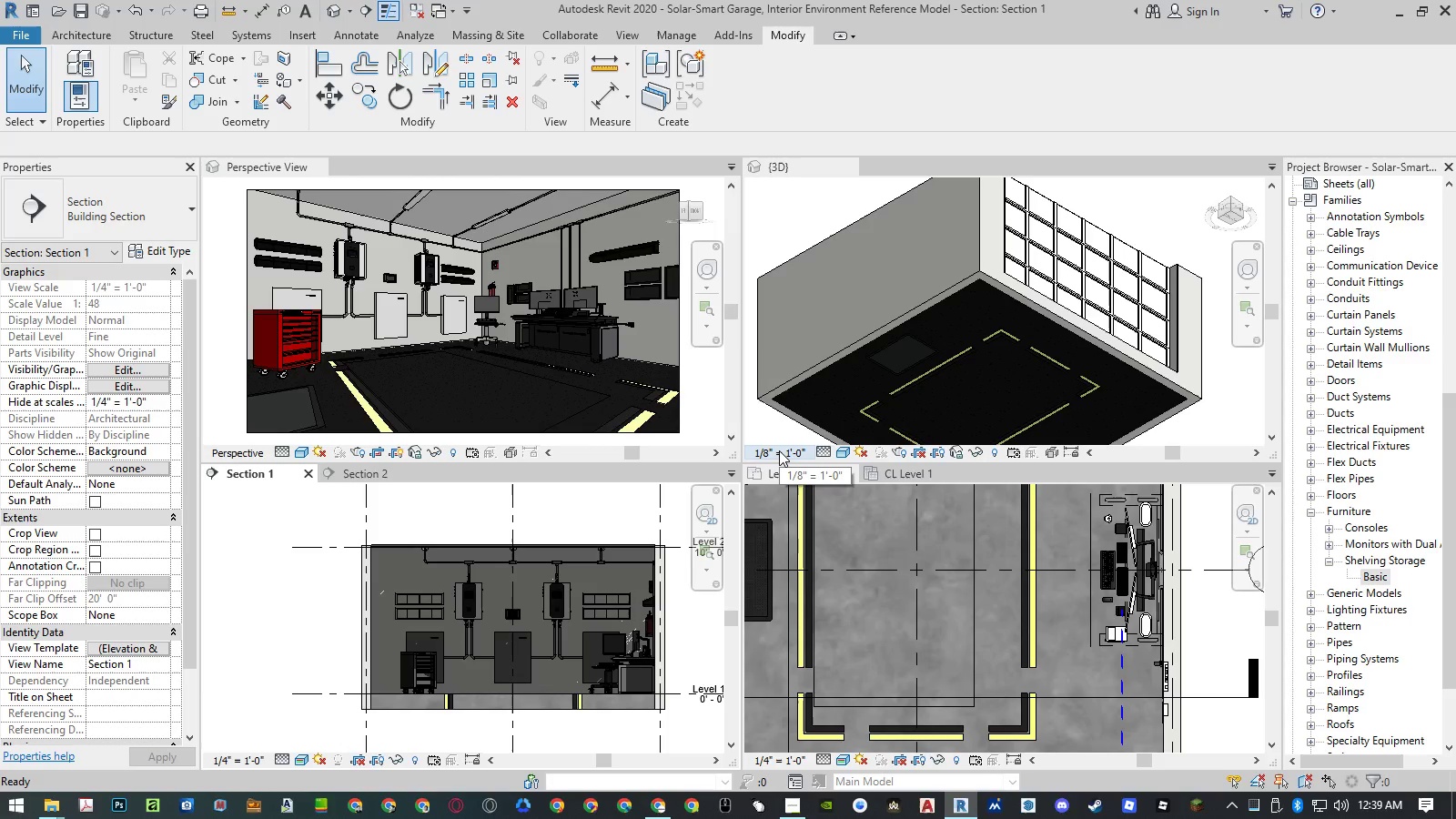 
wait(7.42)
 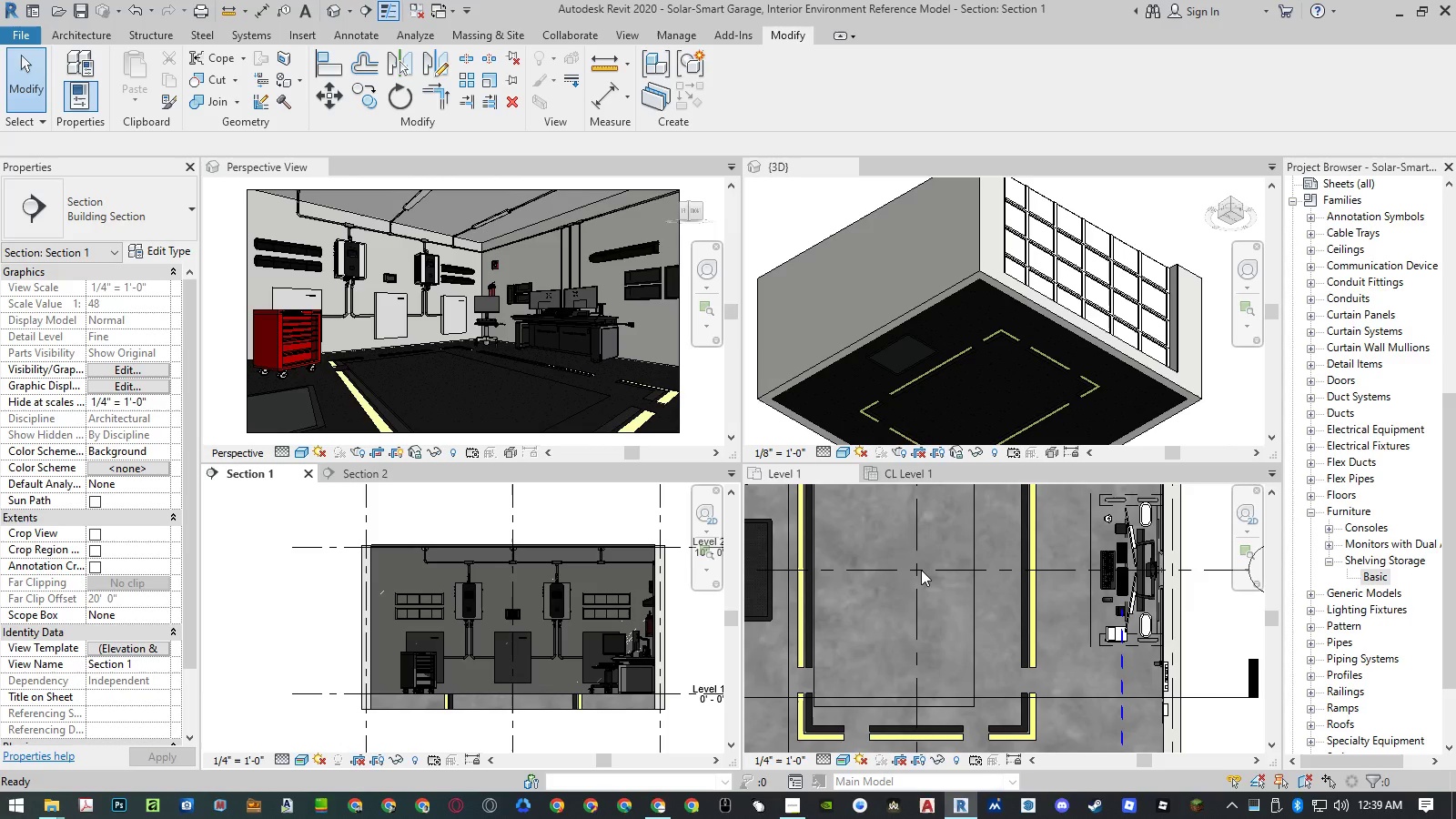 
left_click([352, 474])
 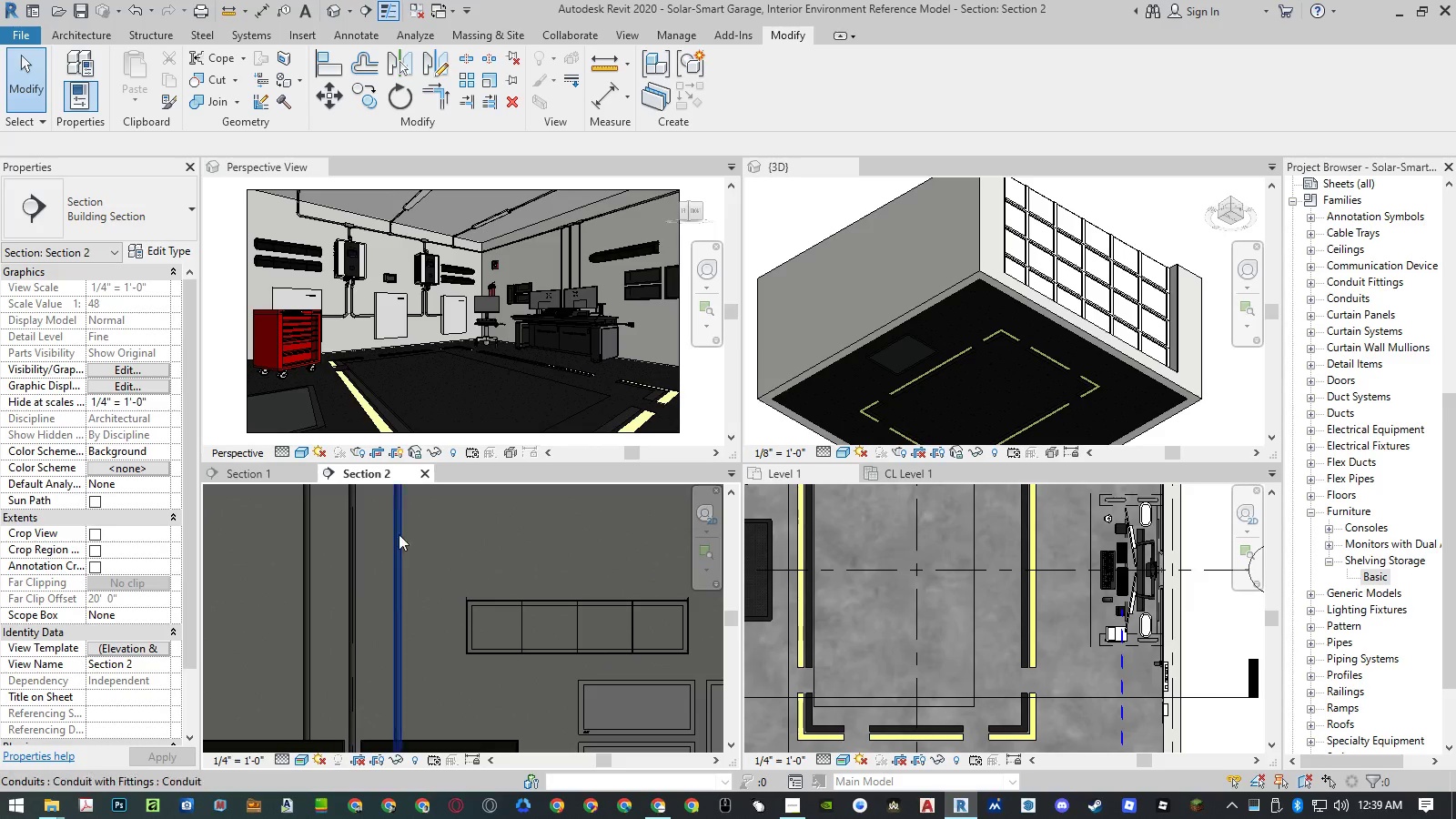 
scroll: coordinate [458, 571], scroll_direction: down, amount: 4.0
 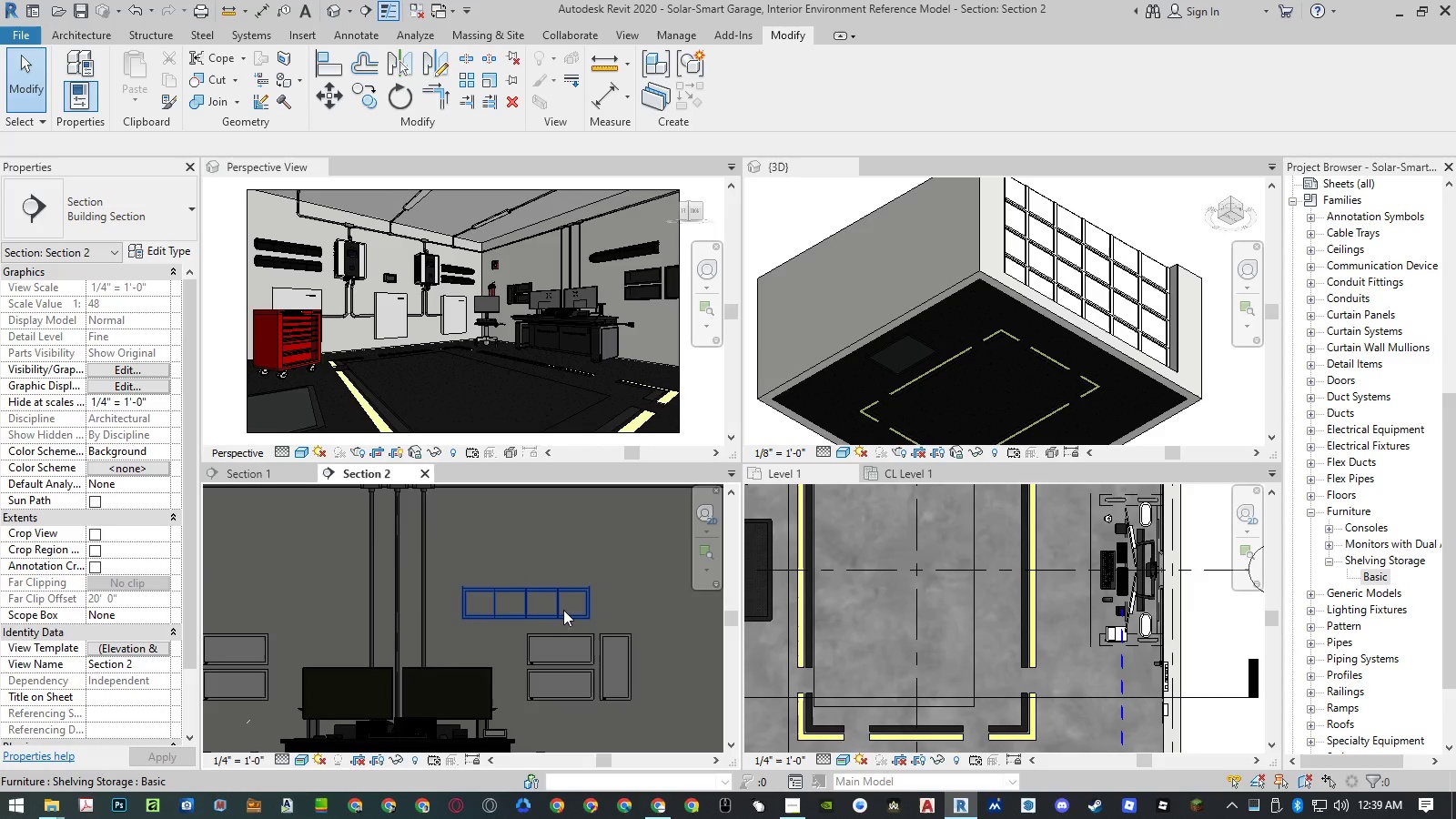 
scroll: coordinate [565, 610], scroll_direction: up, amount: 1.0
 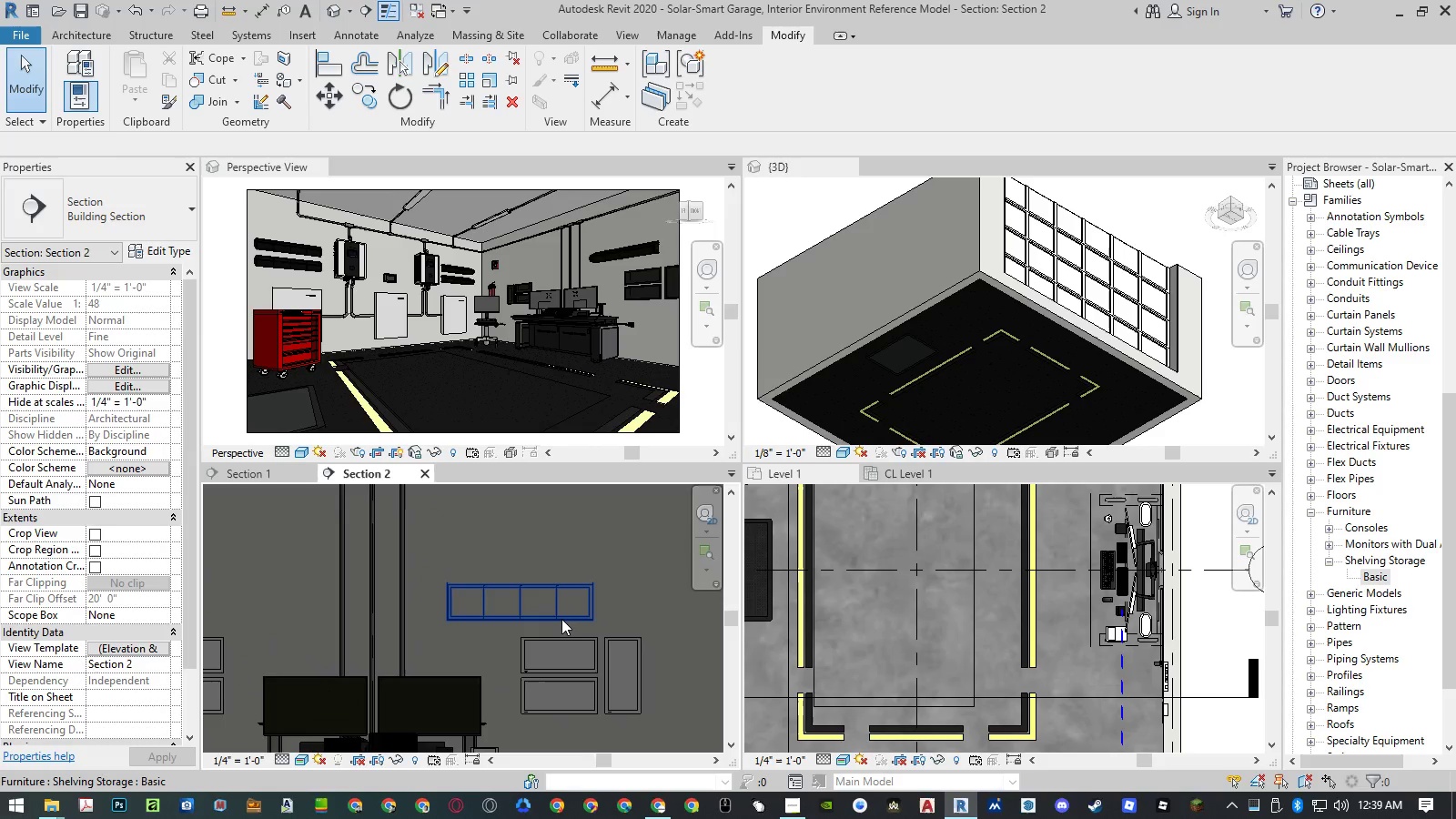 
left_click([561, 619])
 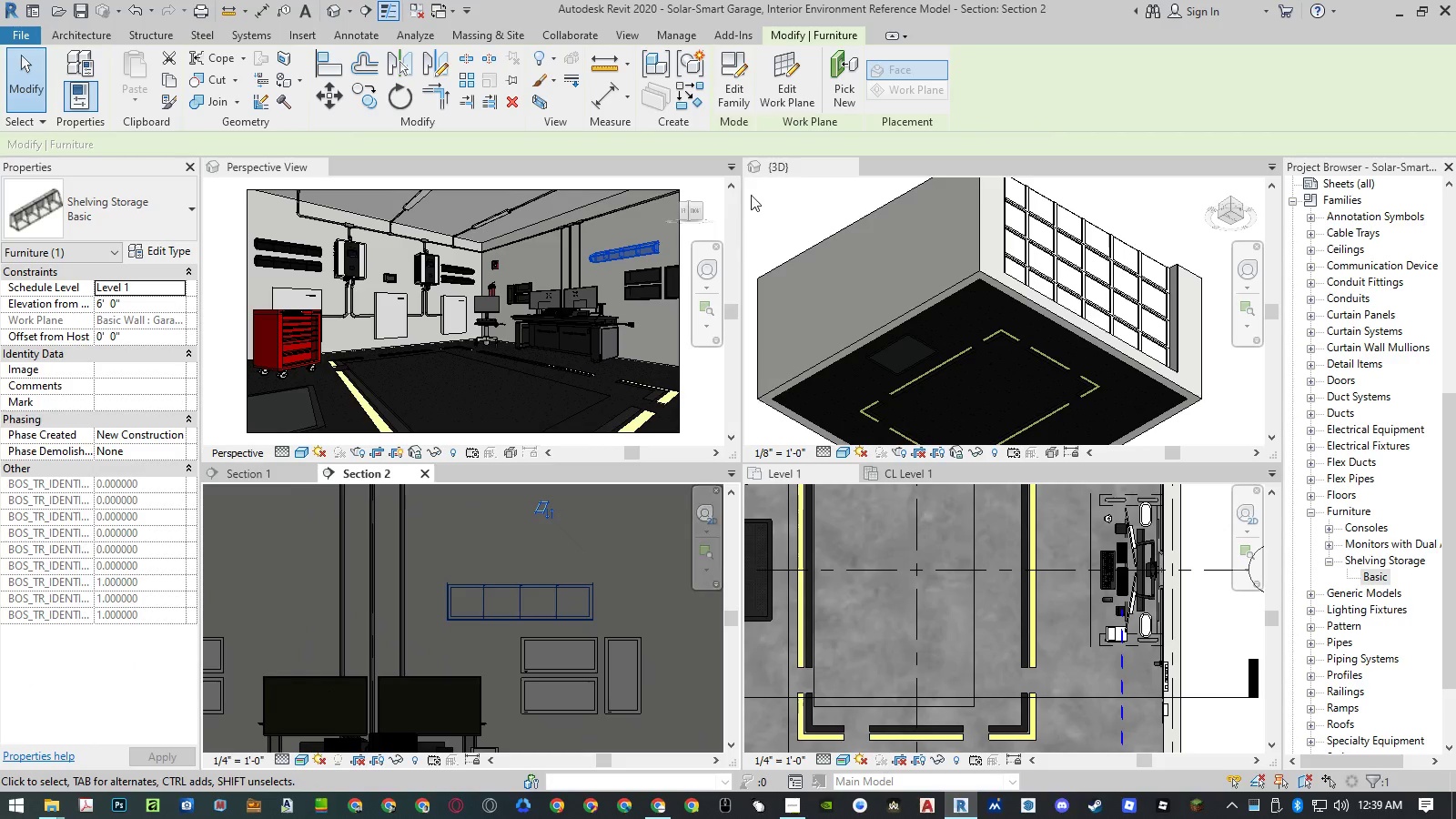 
left_click([743, 92])
 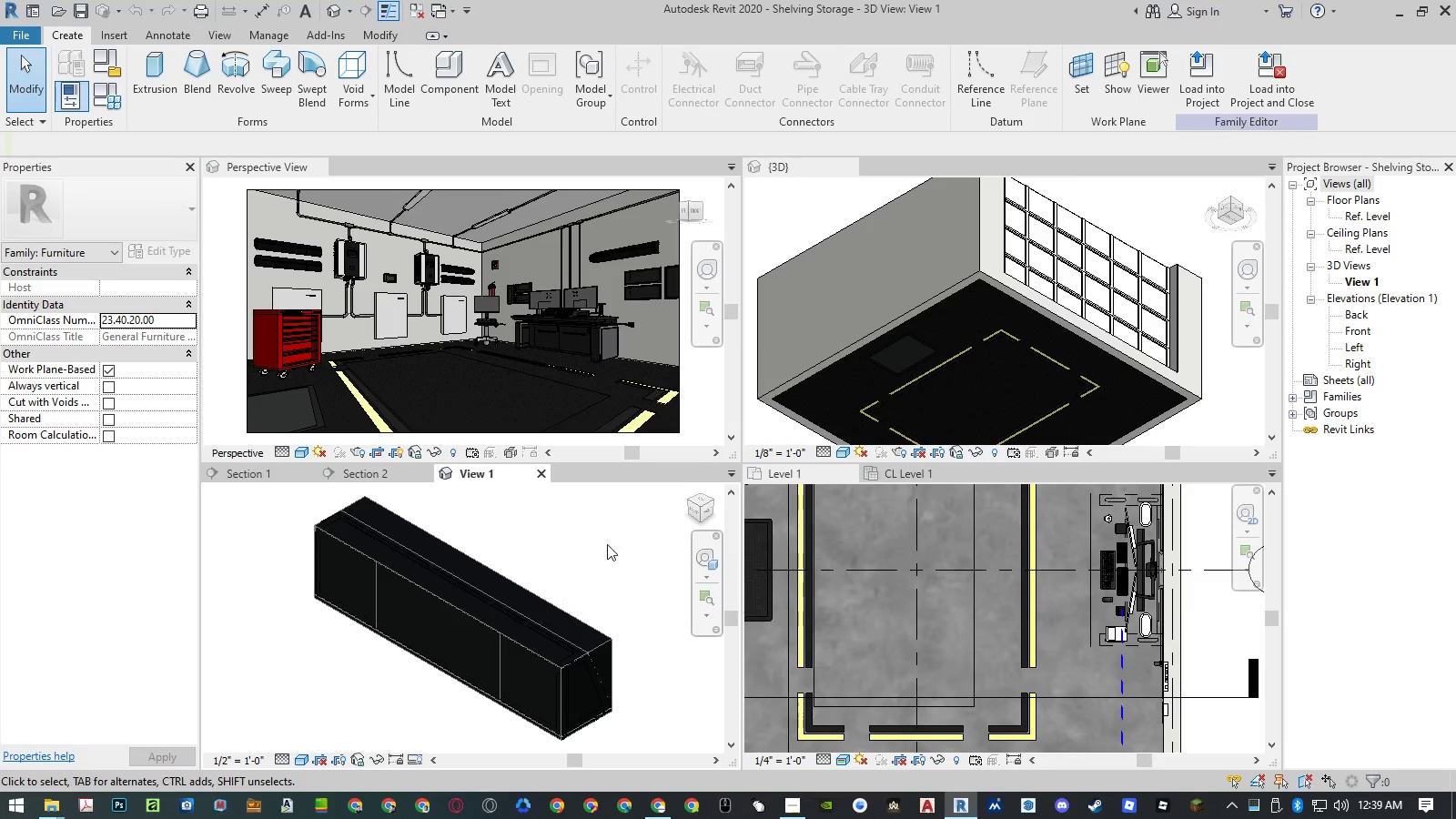 
wait(6.45)
 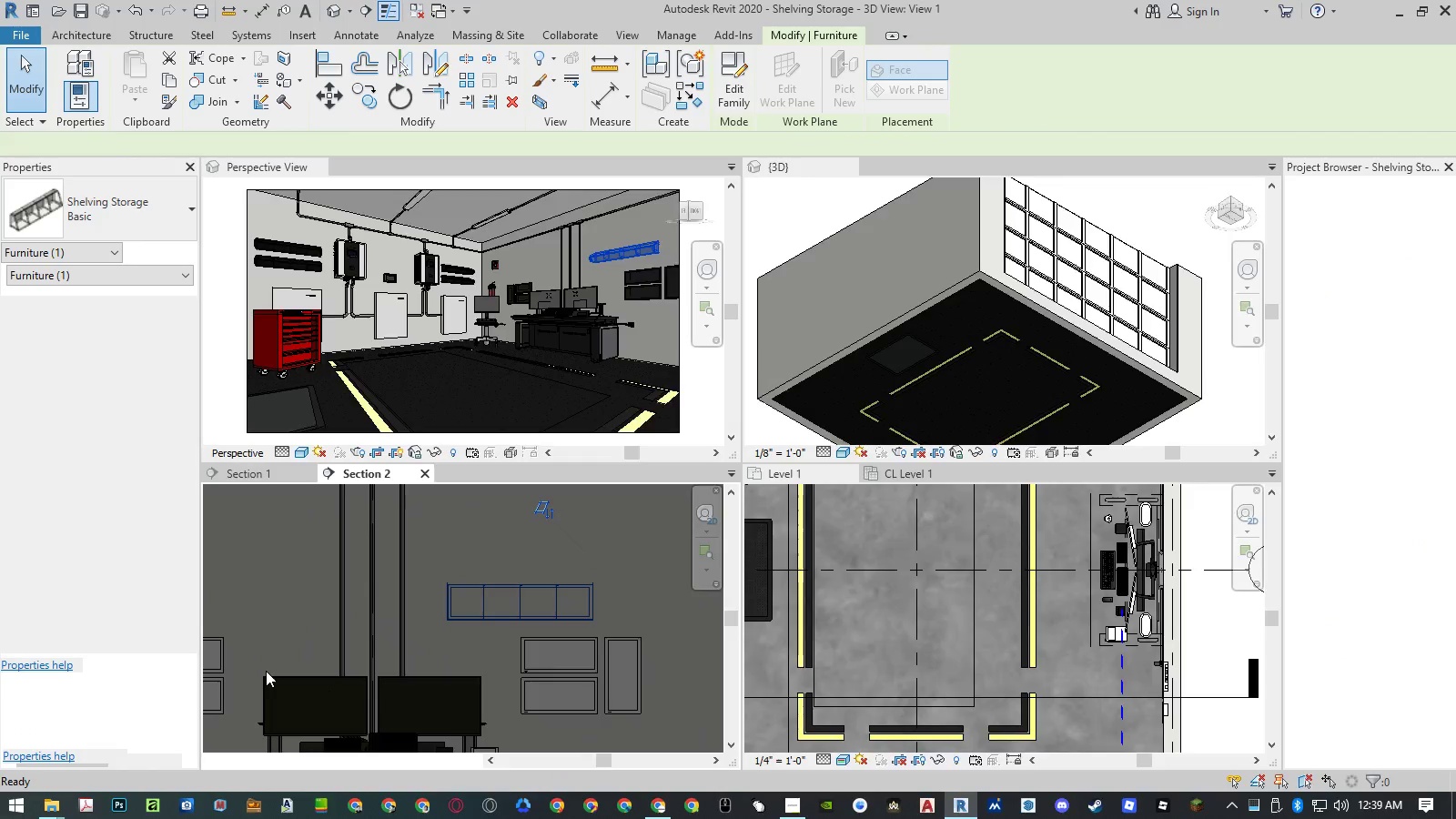 
left_click([702, 492])
 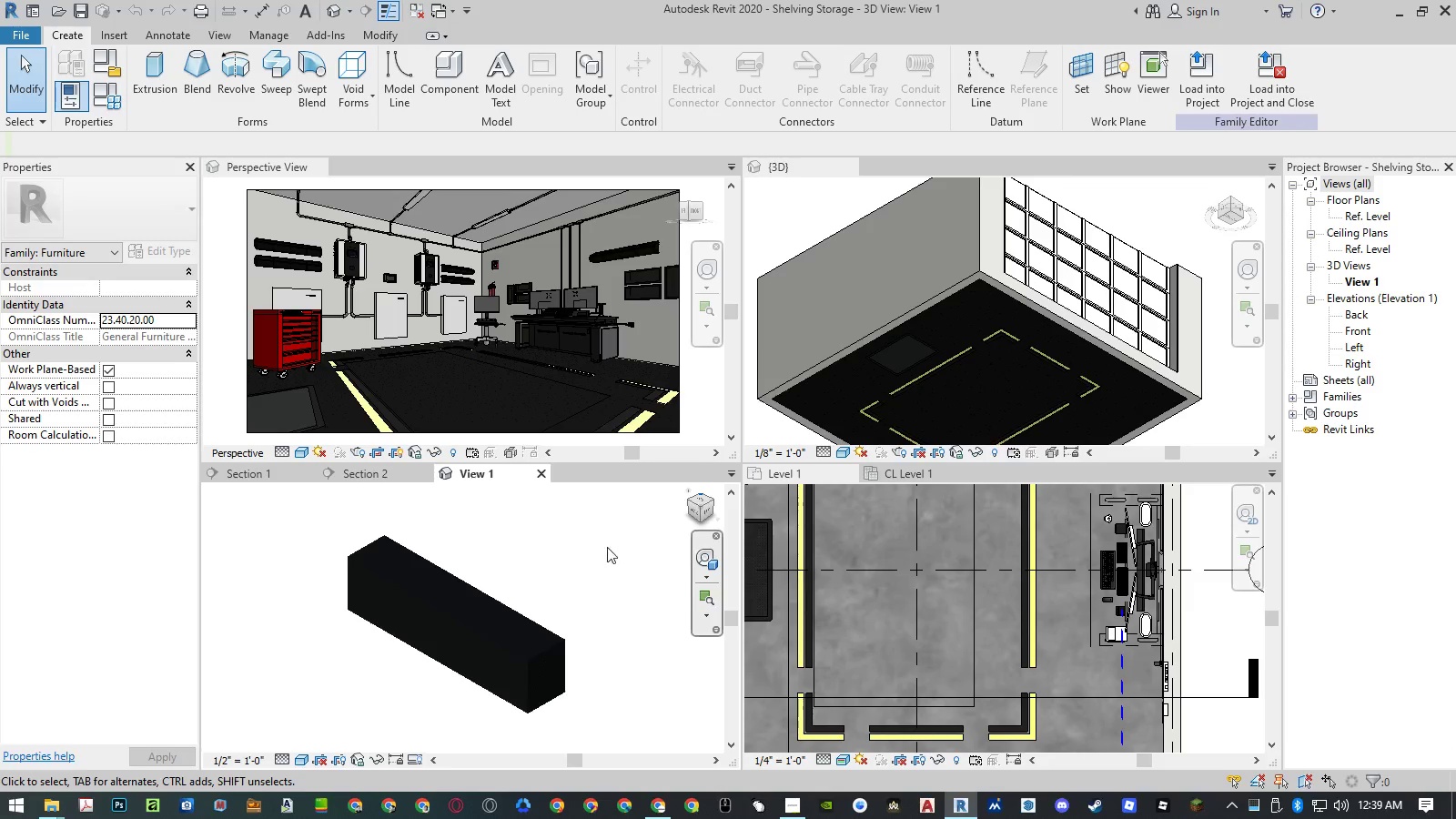 
left_click([595, 554])
 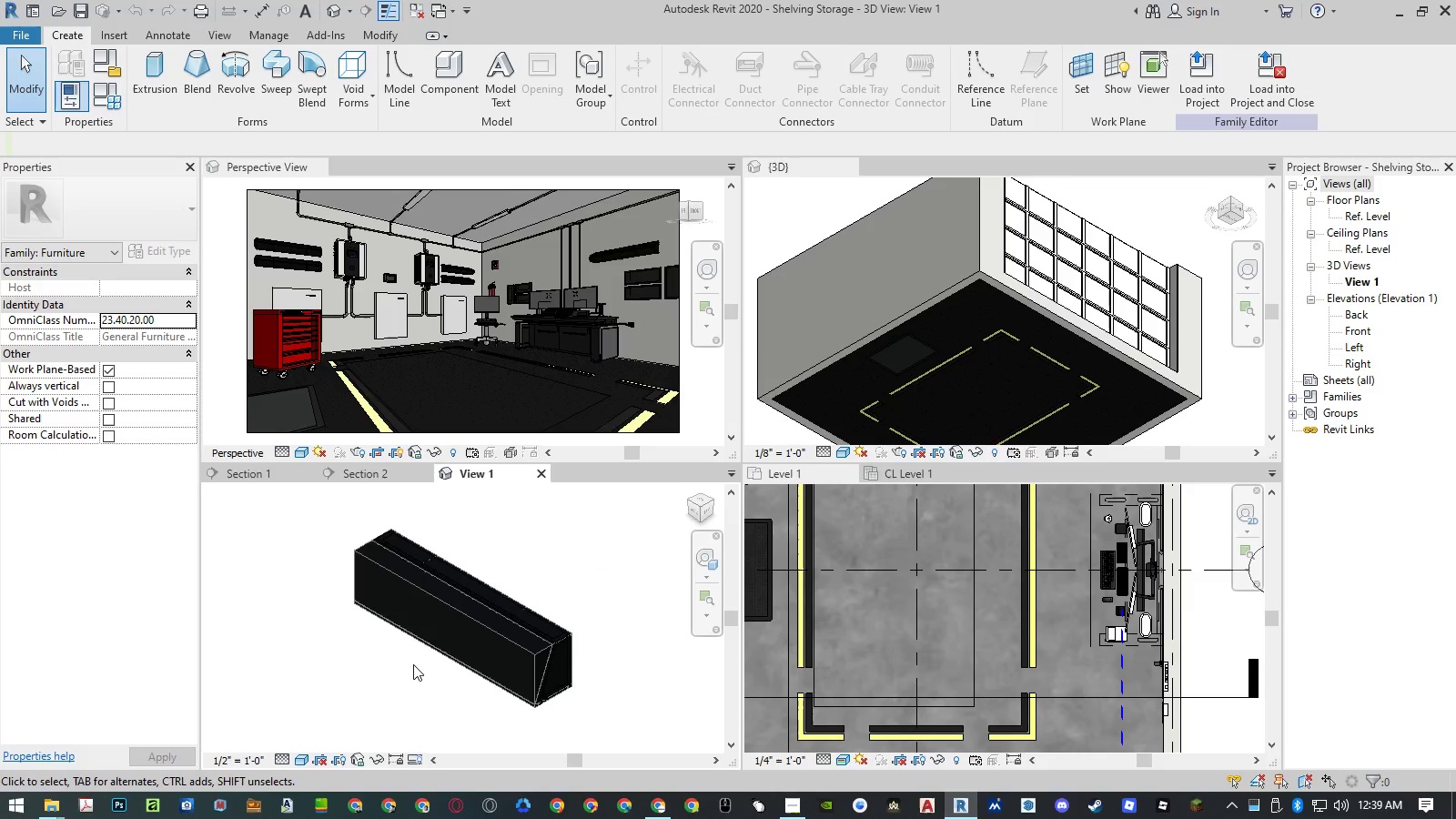 
scroll: coordinate [405, 677], scroll_direction: down, amount: 4.0
 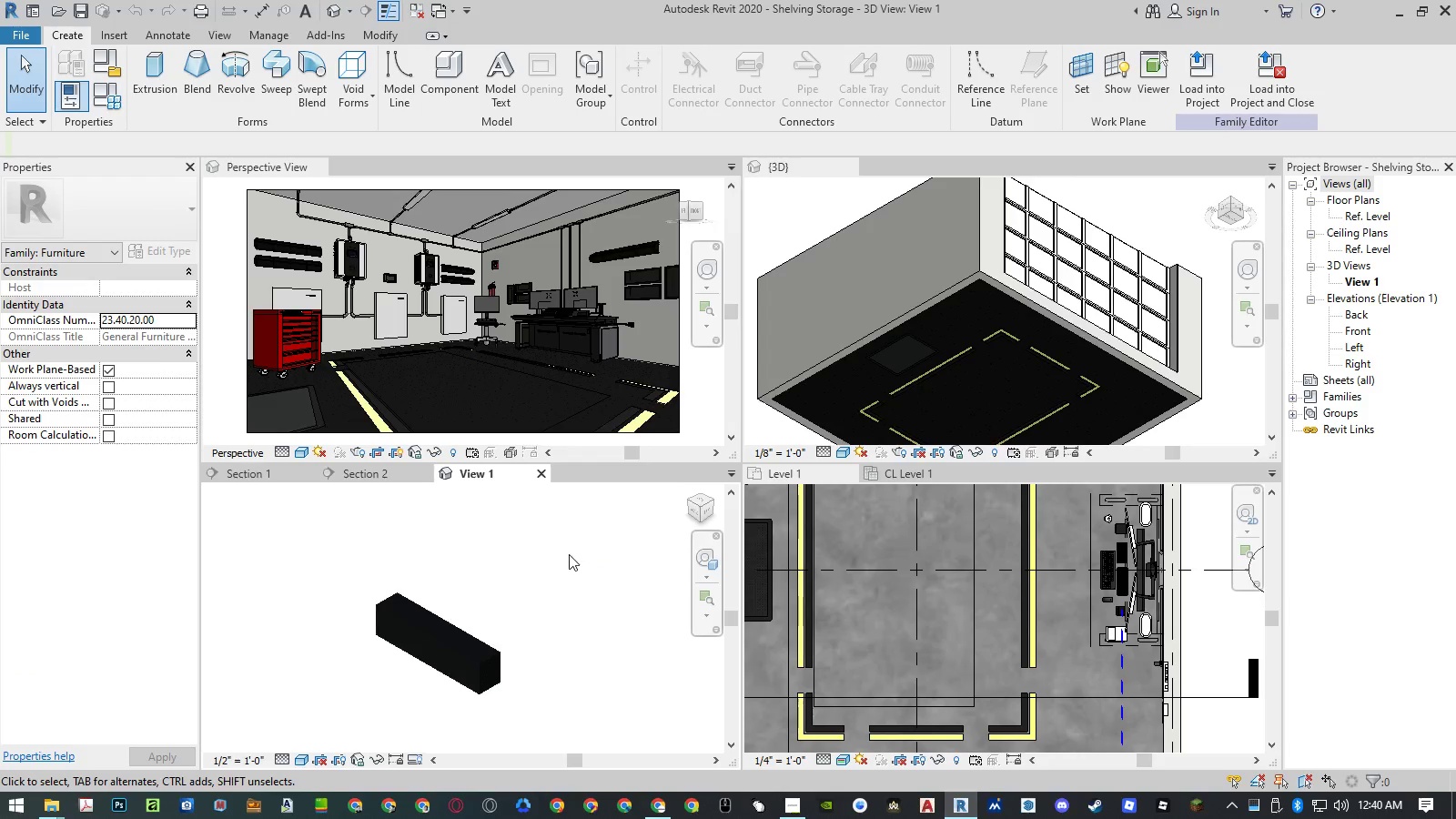 
left_click_drag(start_coordinate=[572, 544], to_coordinate=[329, 717])
 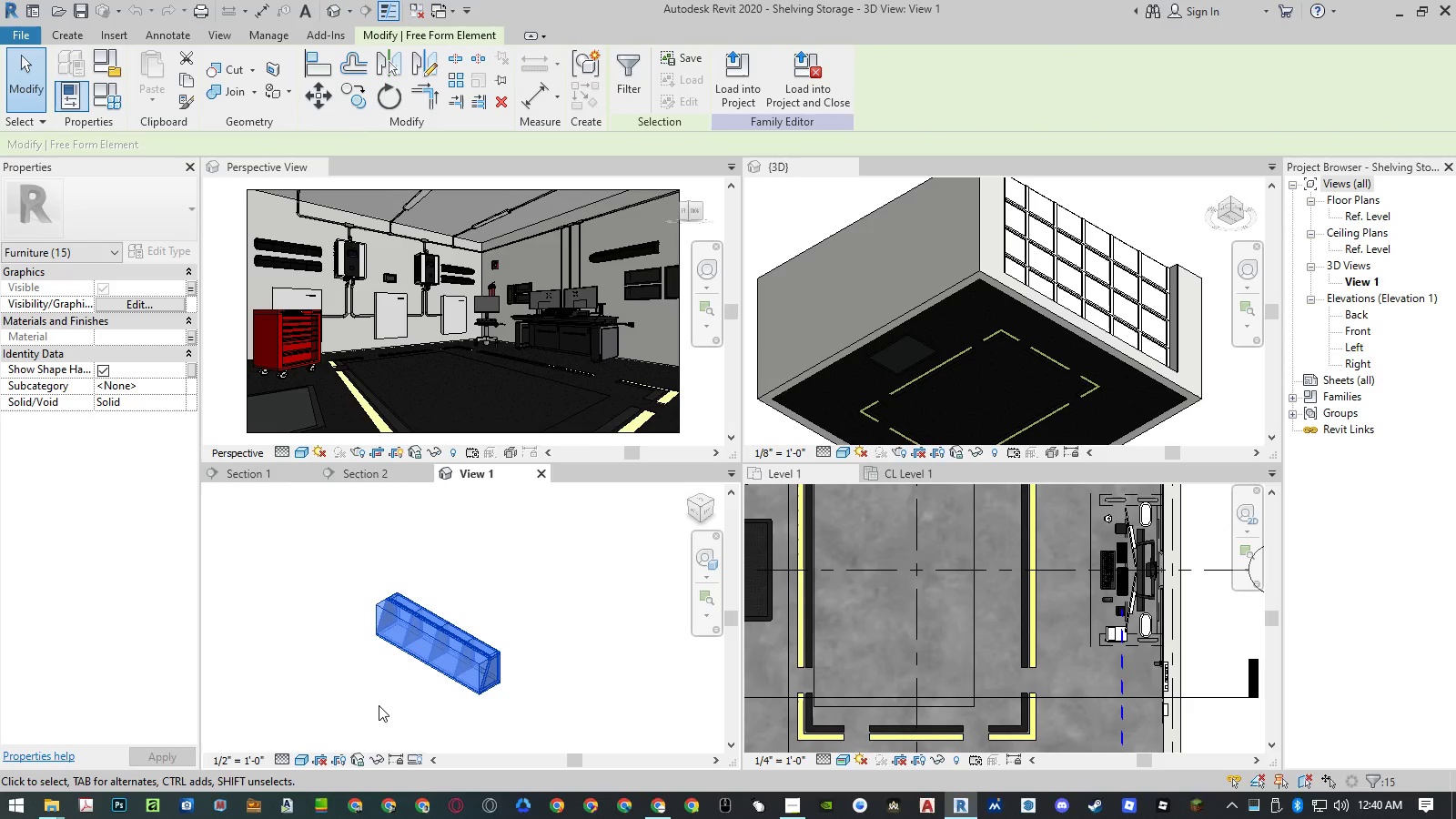 
type(re)
 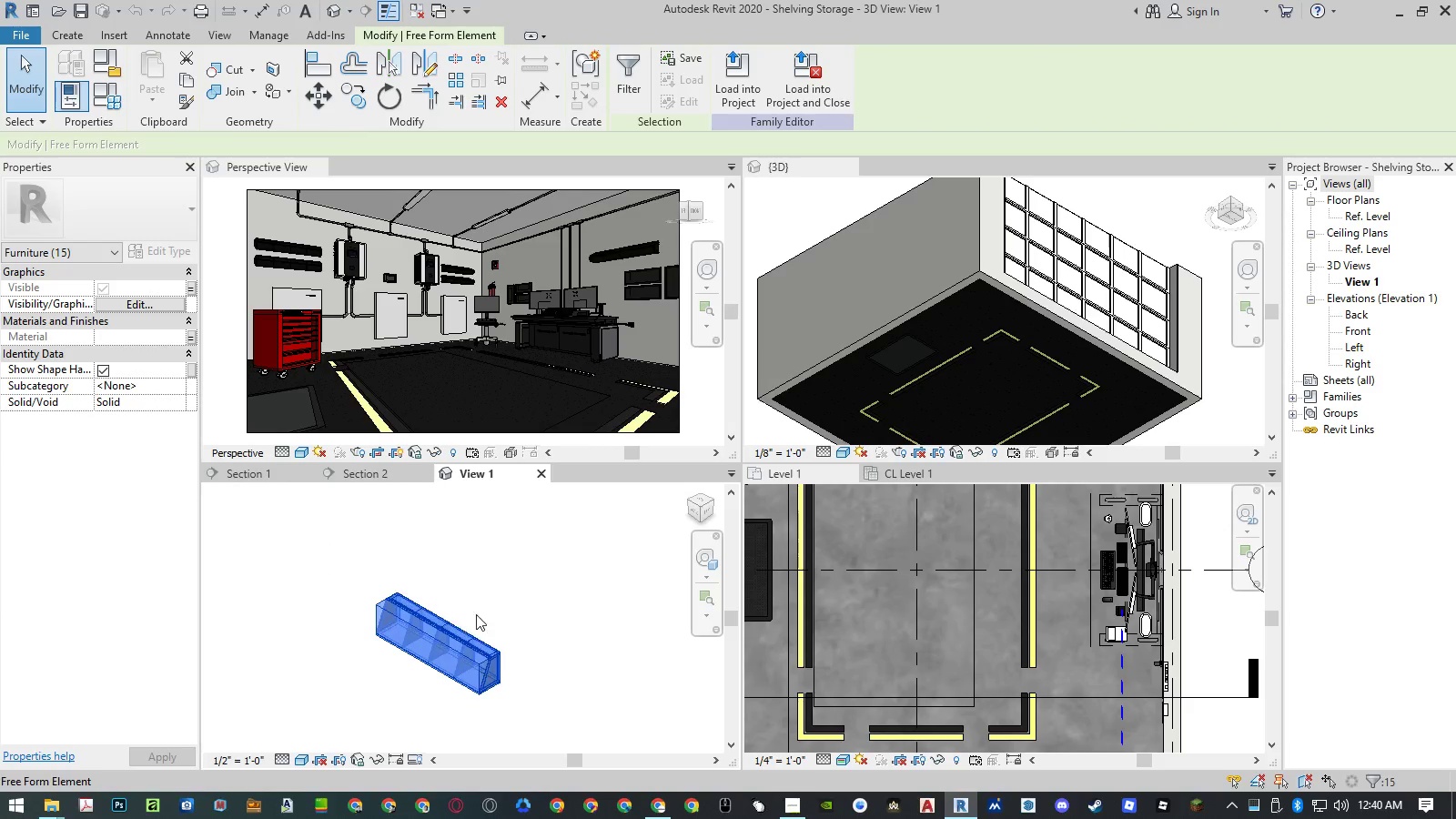 
key(Escape)
 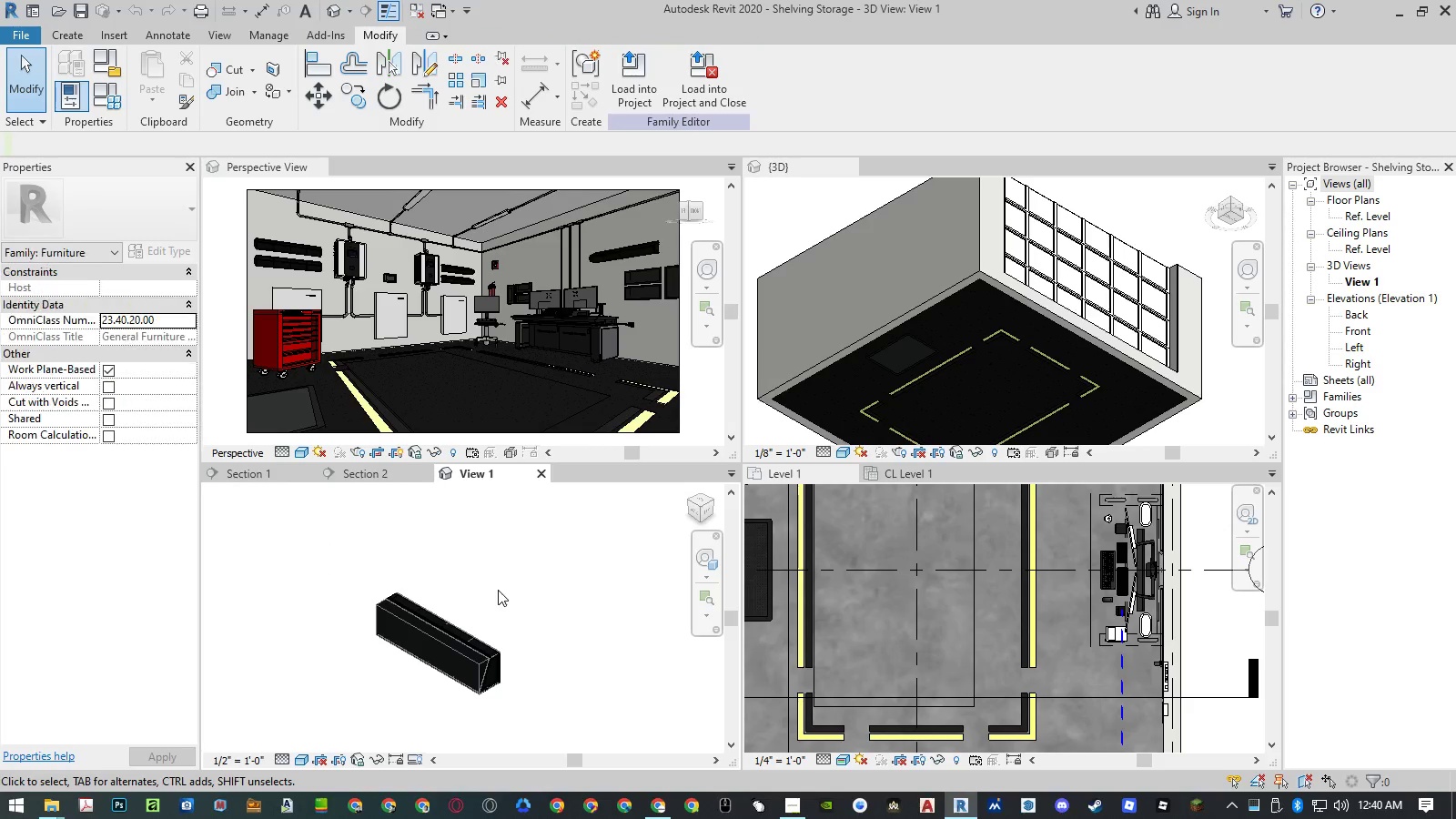 
key(Escape)
 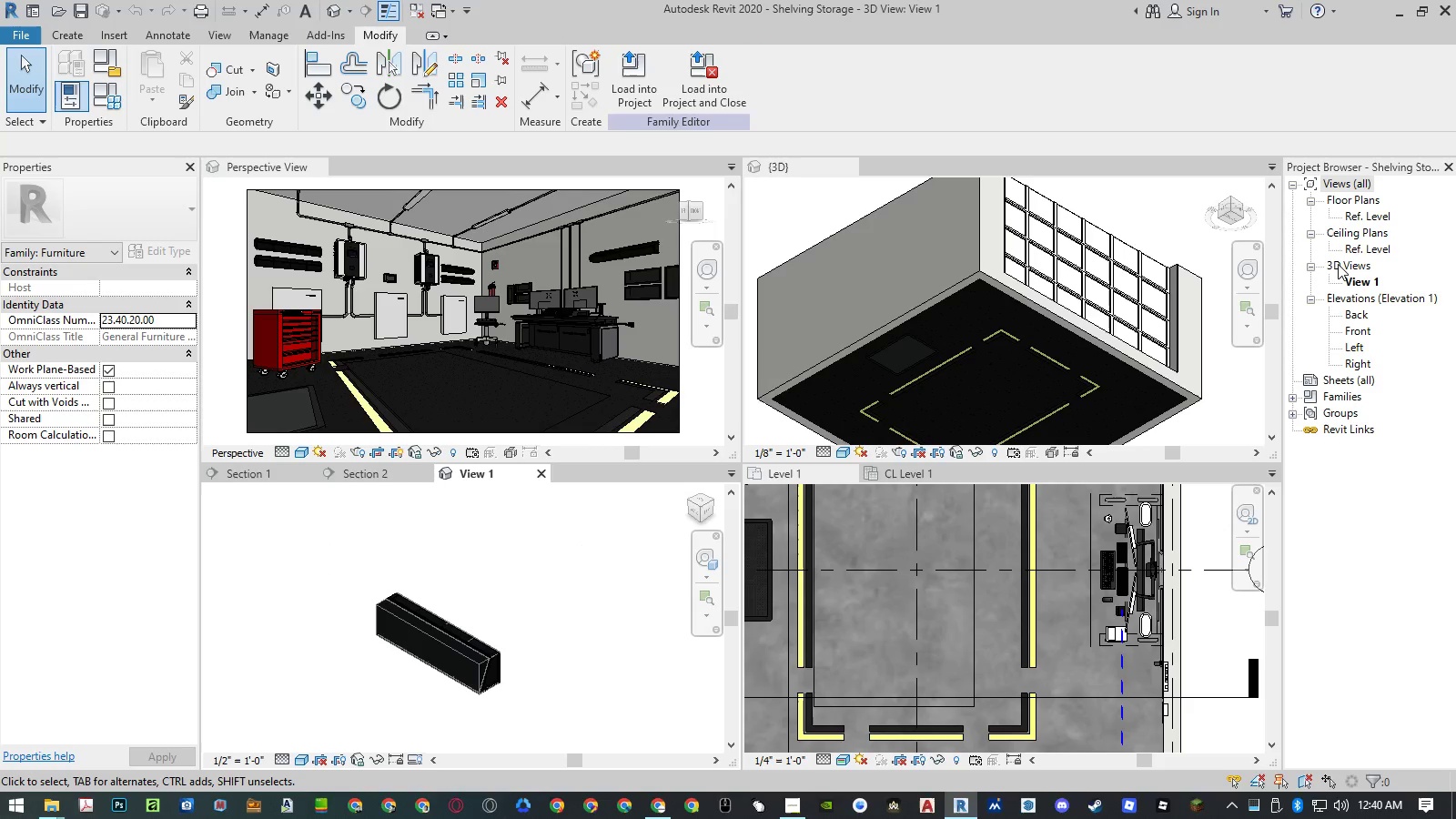 
double_click([1368, 218])
 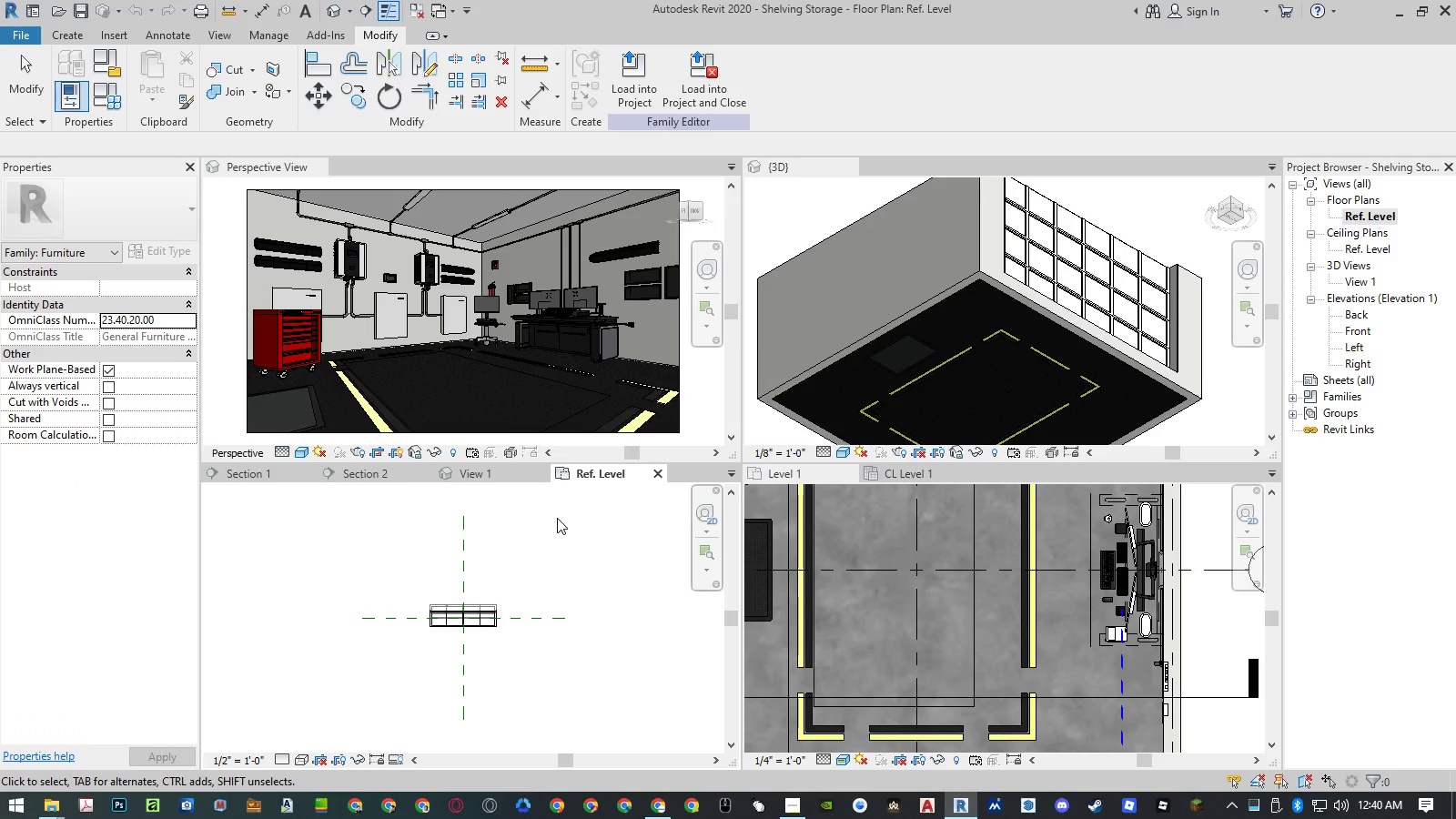 
scroll: coordinate [476, 617], scroll_direction: up, amount: 5.0
 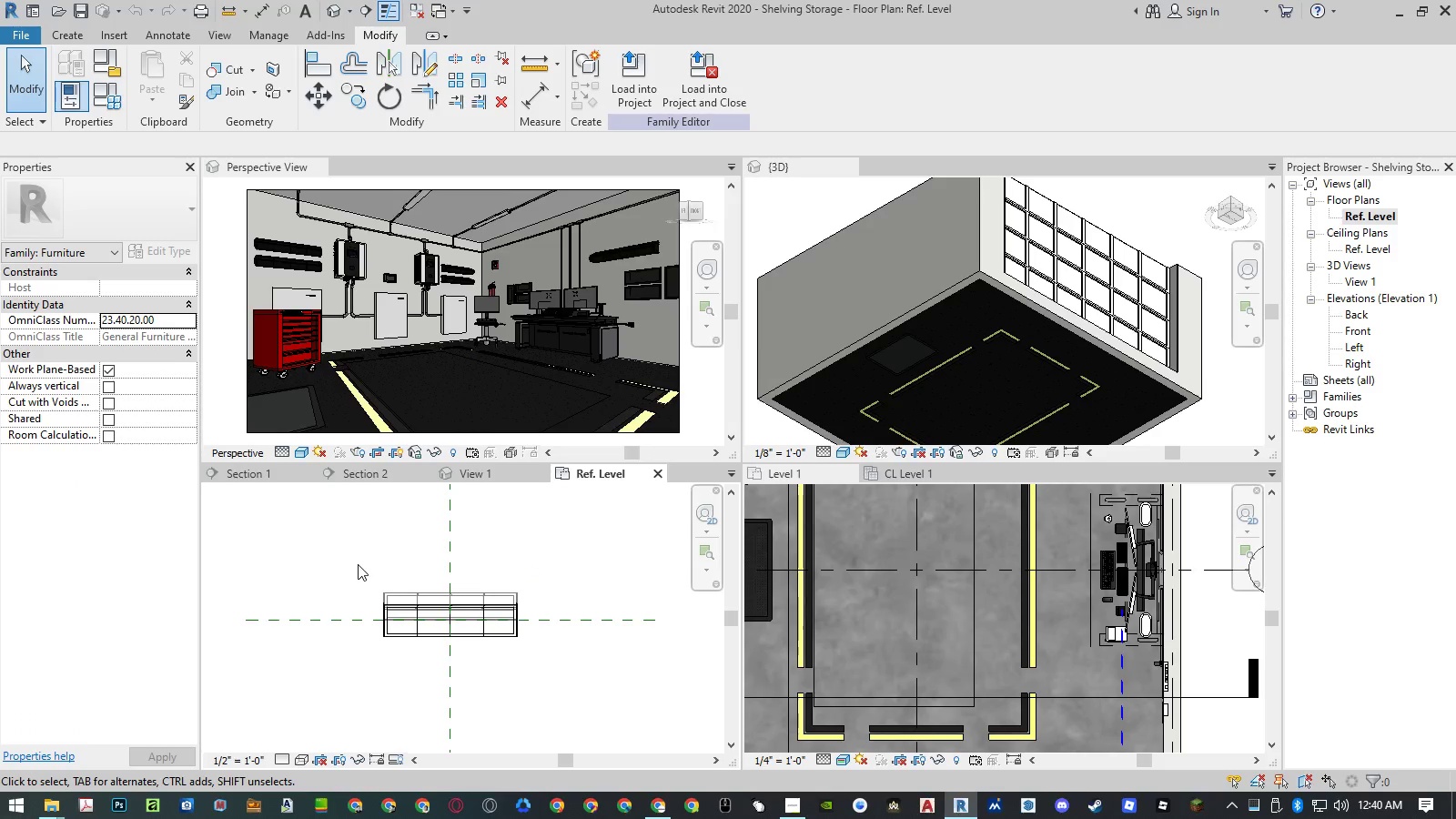 
left_click_drag(start_coordinate=[358, 564], to_coordinate=[367, 573])
 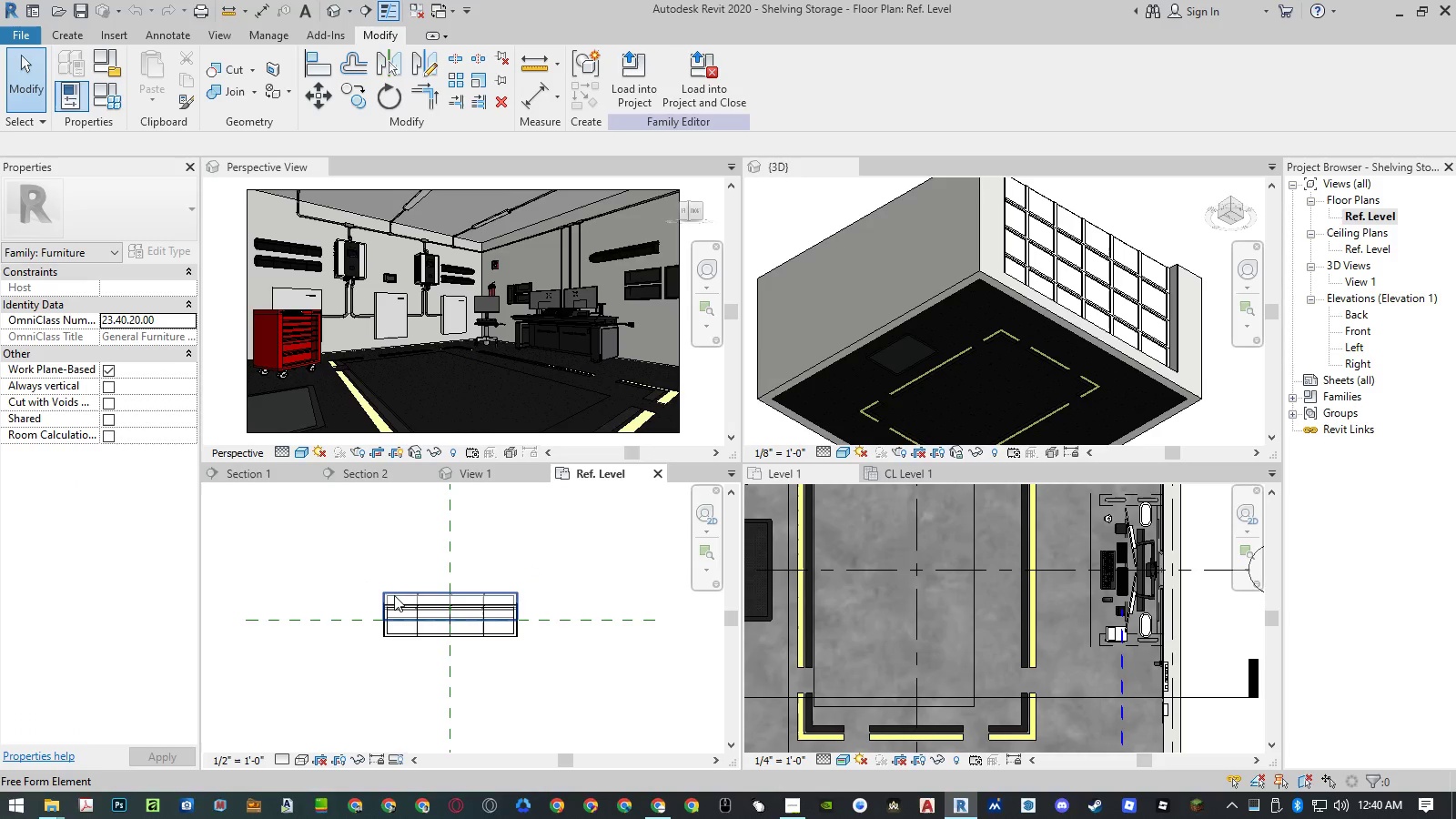 
left_click([394, 595])
 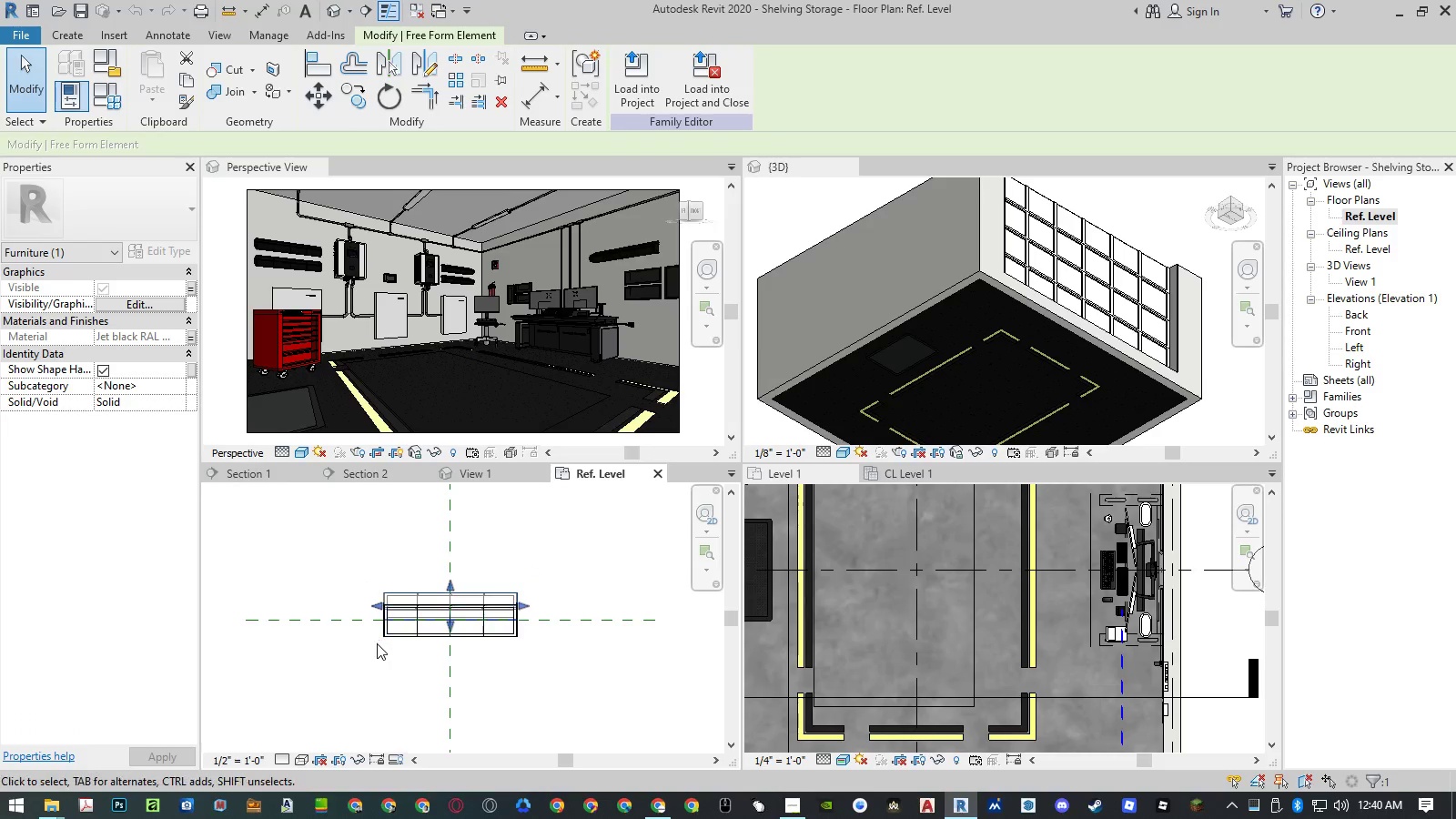 
scroll: coordinate [398, 643], scroll_direction: up, amount: 5.0
 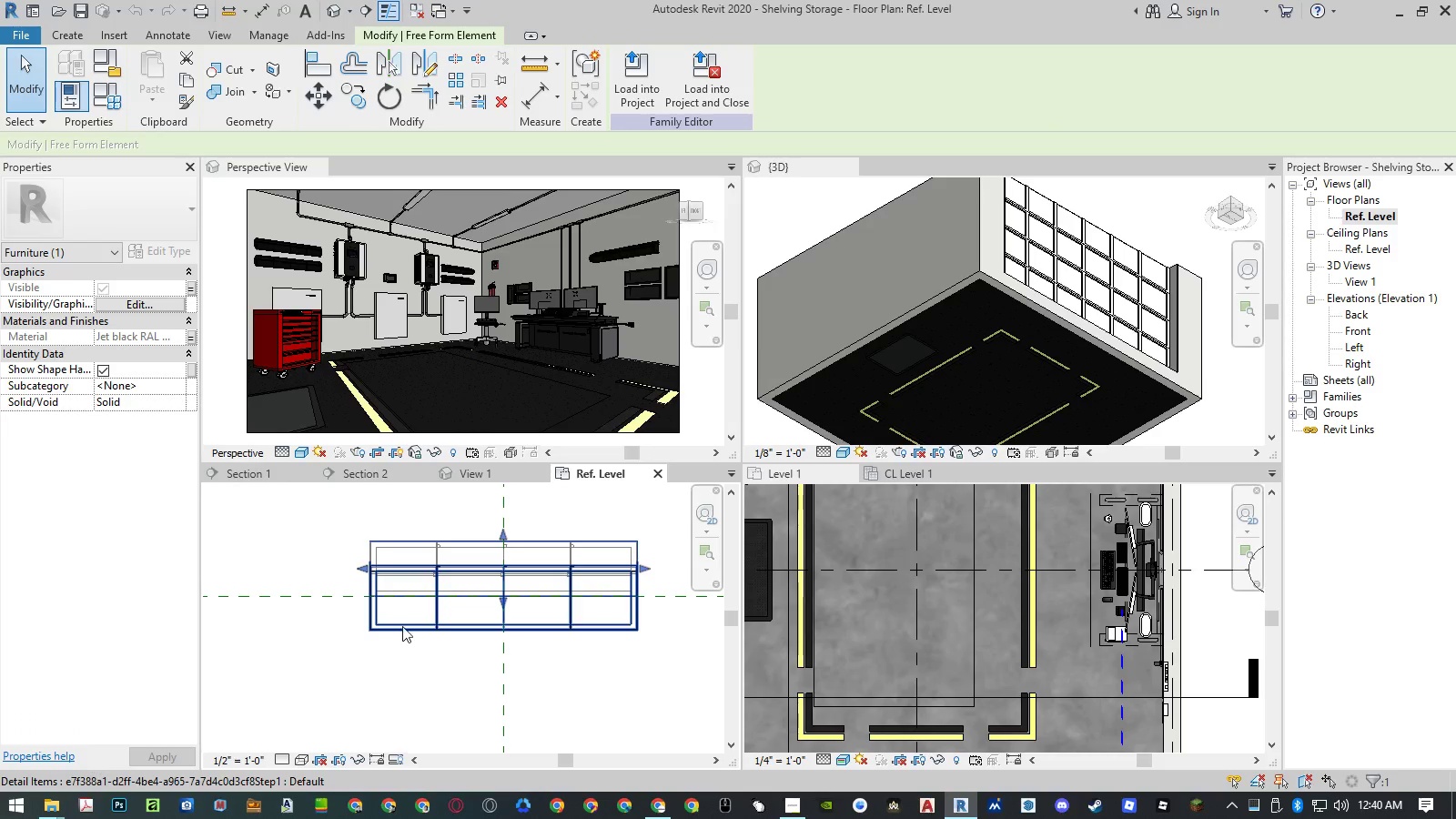 
key(Escape)
 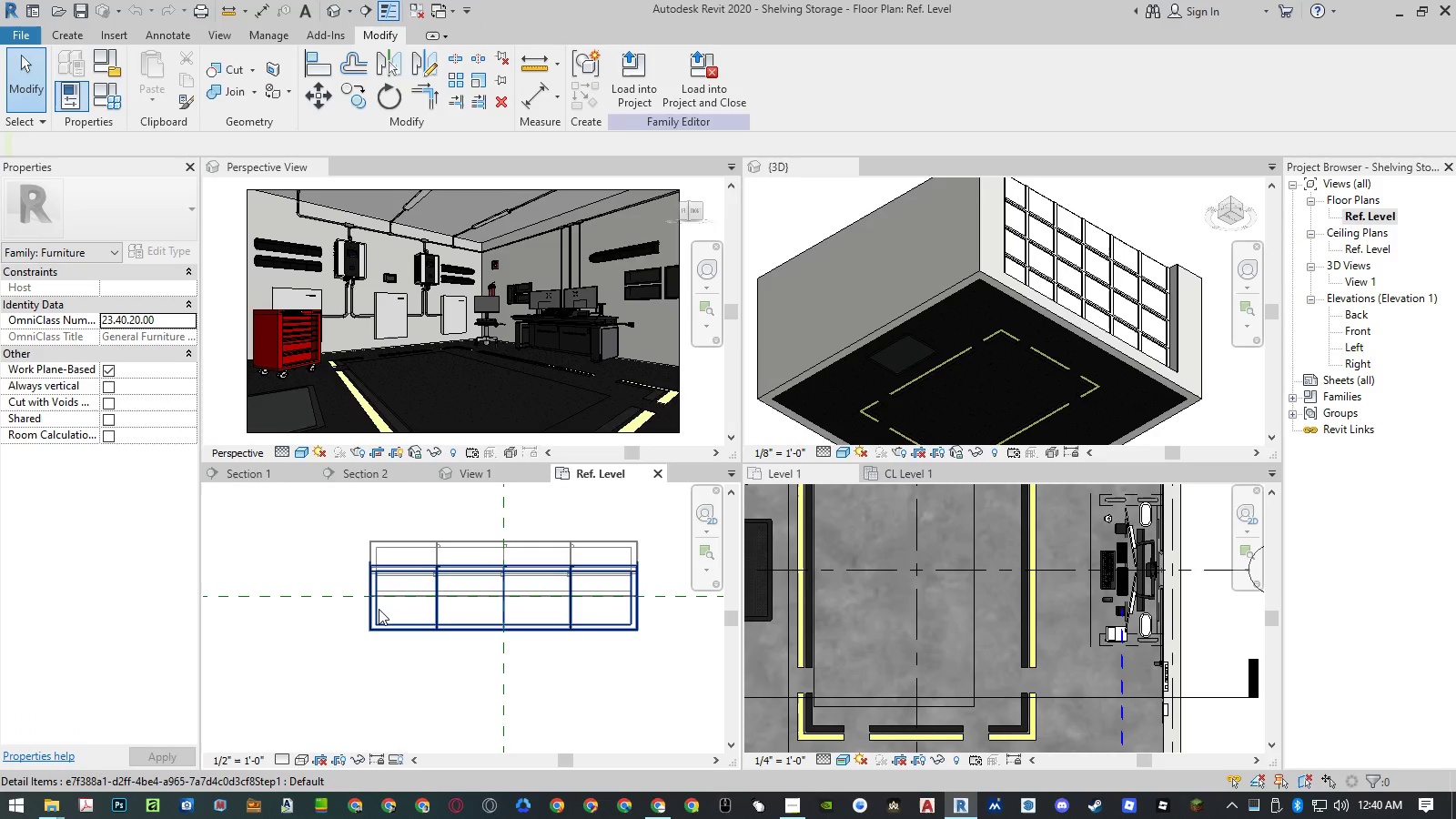 
left_click([376, 609])
 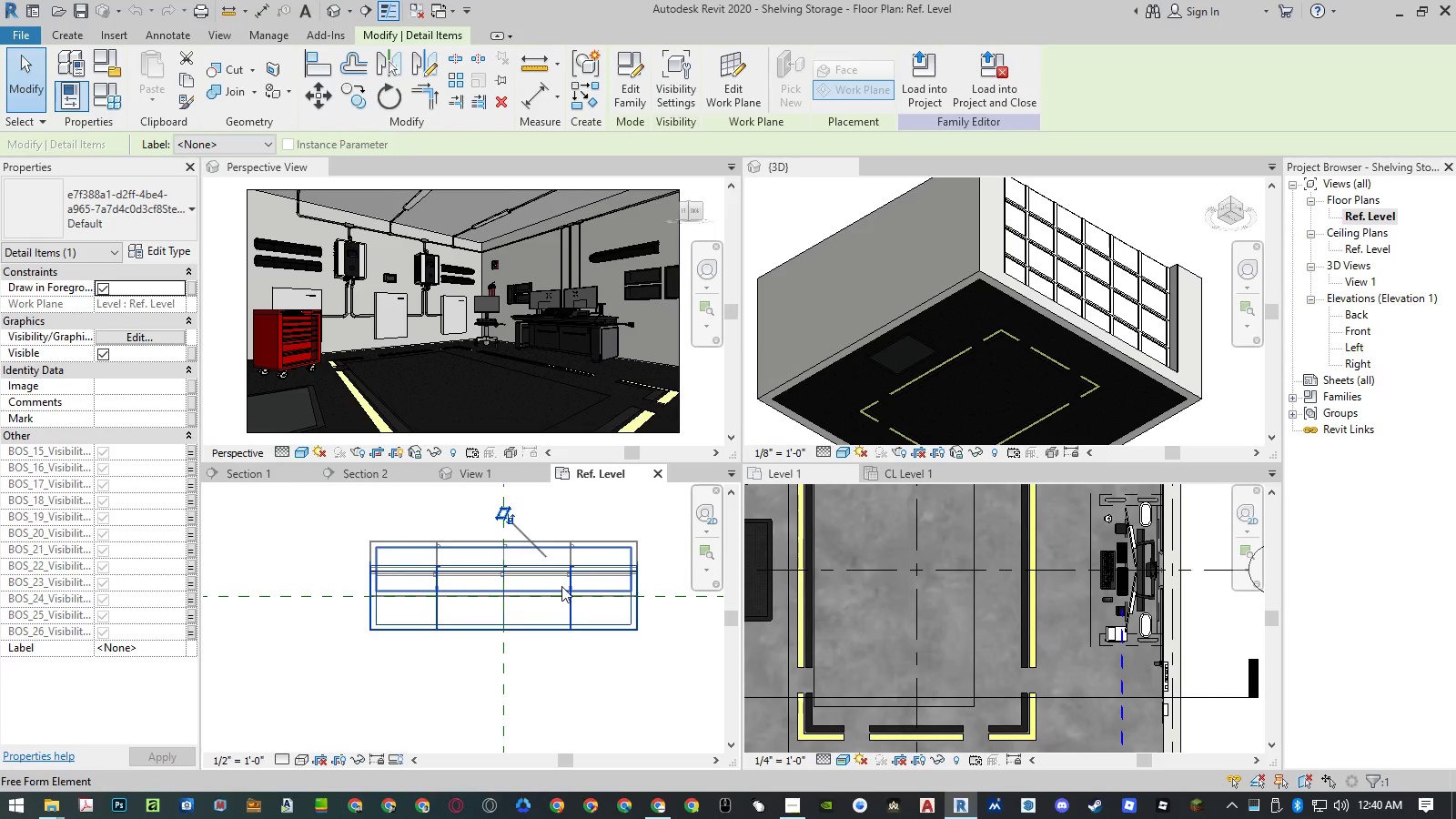 
scroll: coordinate [633, 605], scroll_direction: up, amount: 5.0
 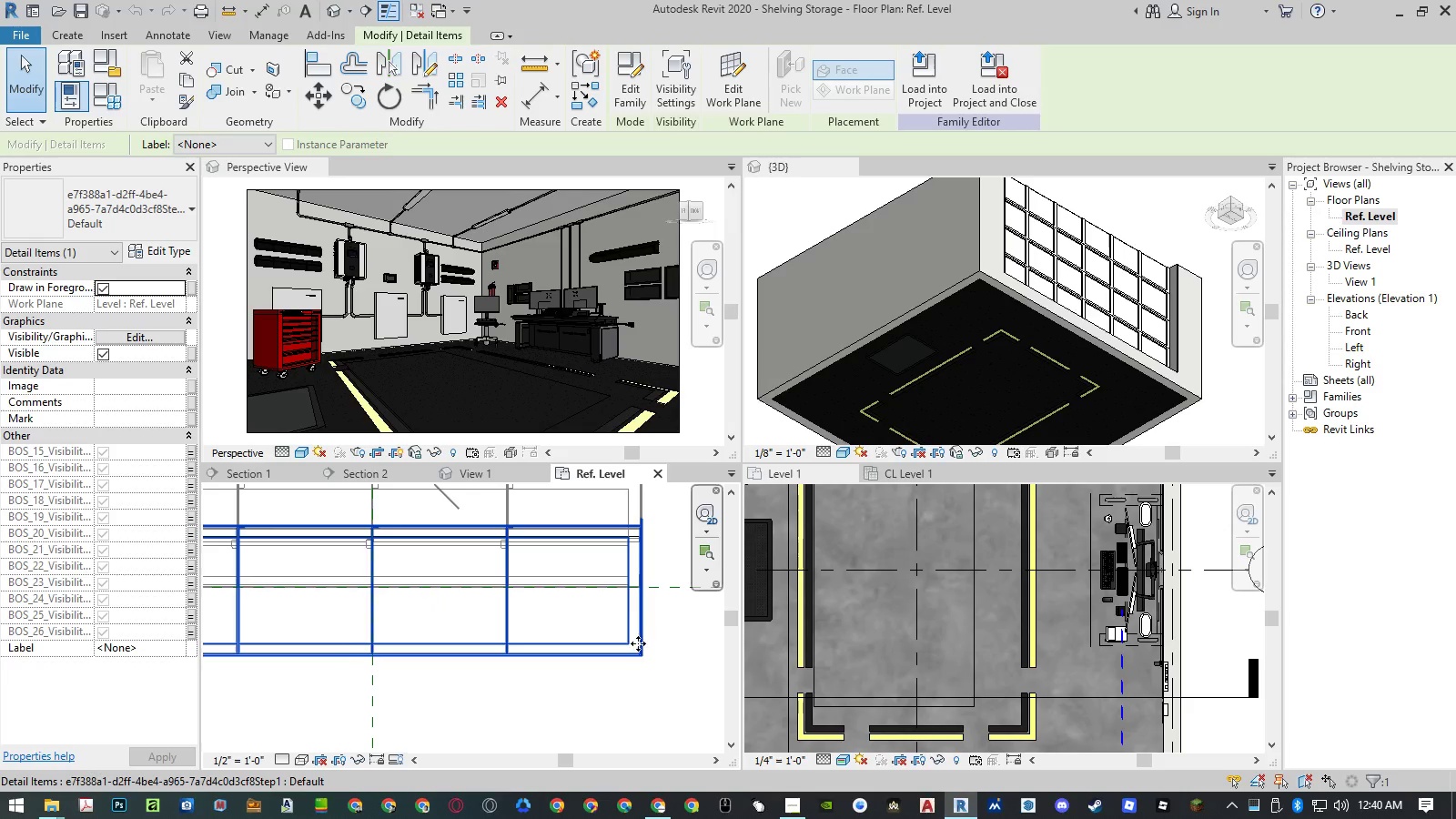 
scroll: coordinate [645, 680], scroll_direction: down, amount: 2.0
 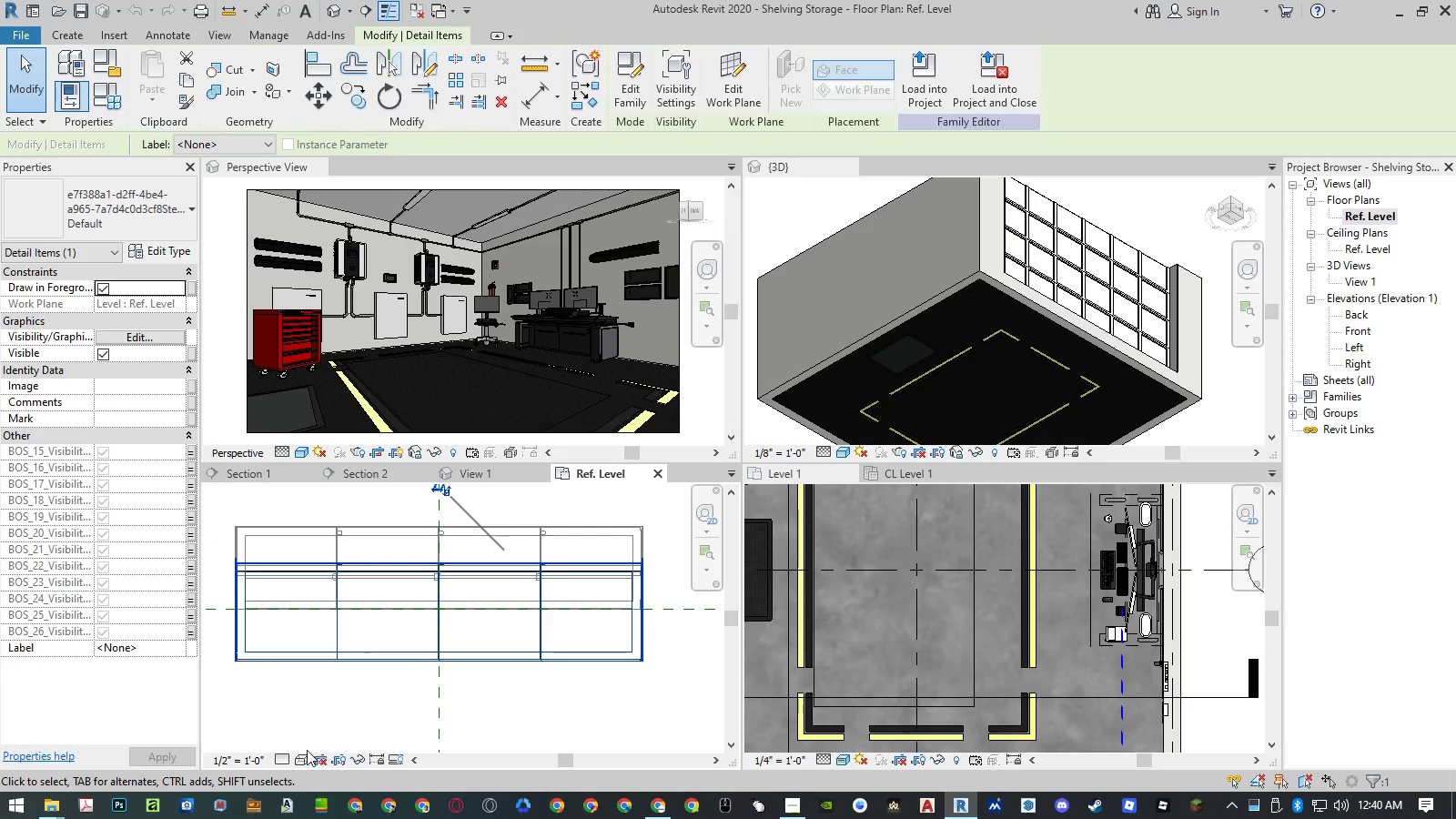 
left_click([306, 753])
 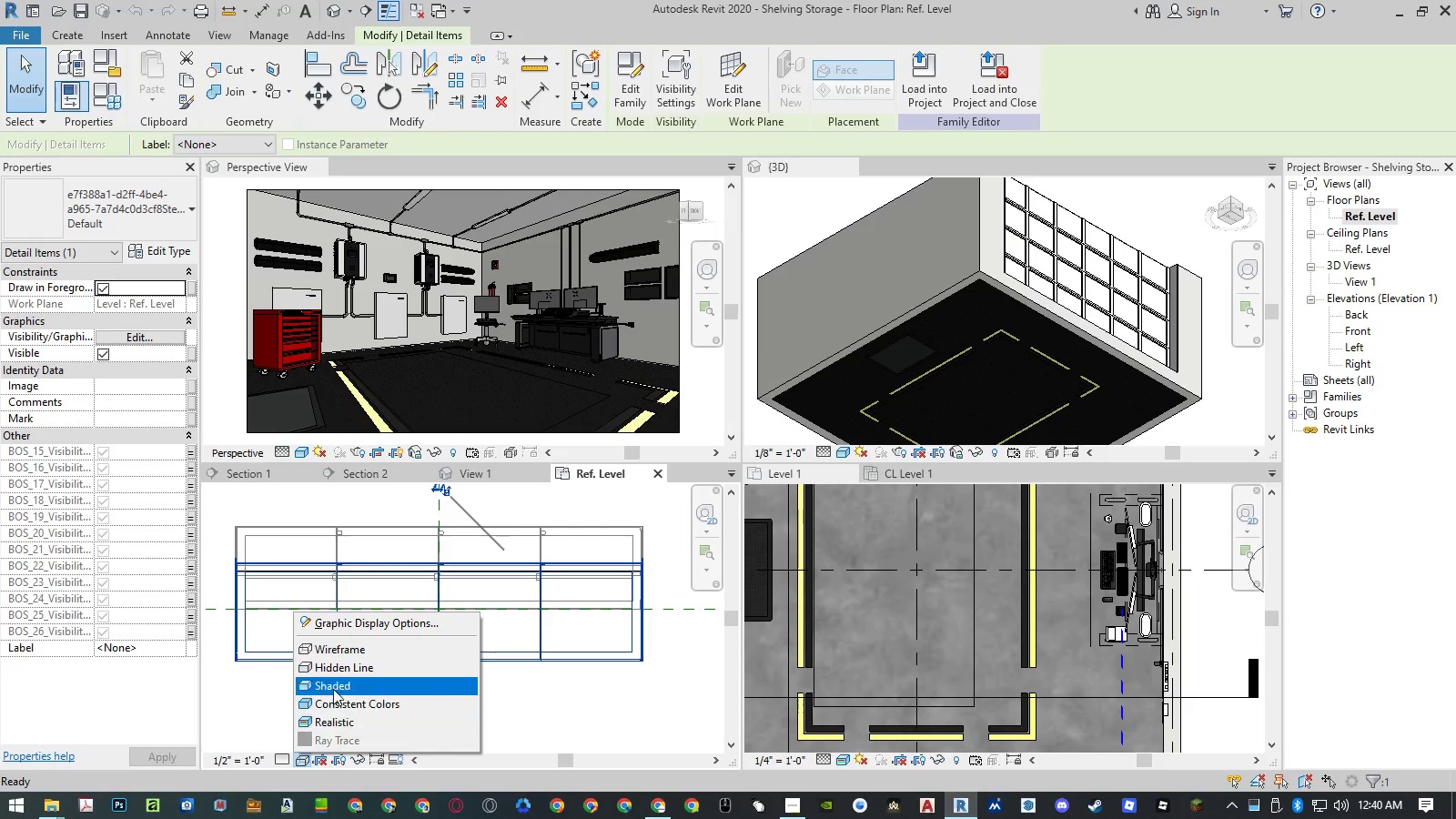 
left_click([336, 685])
 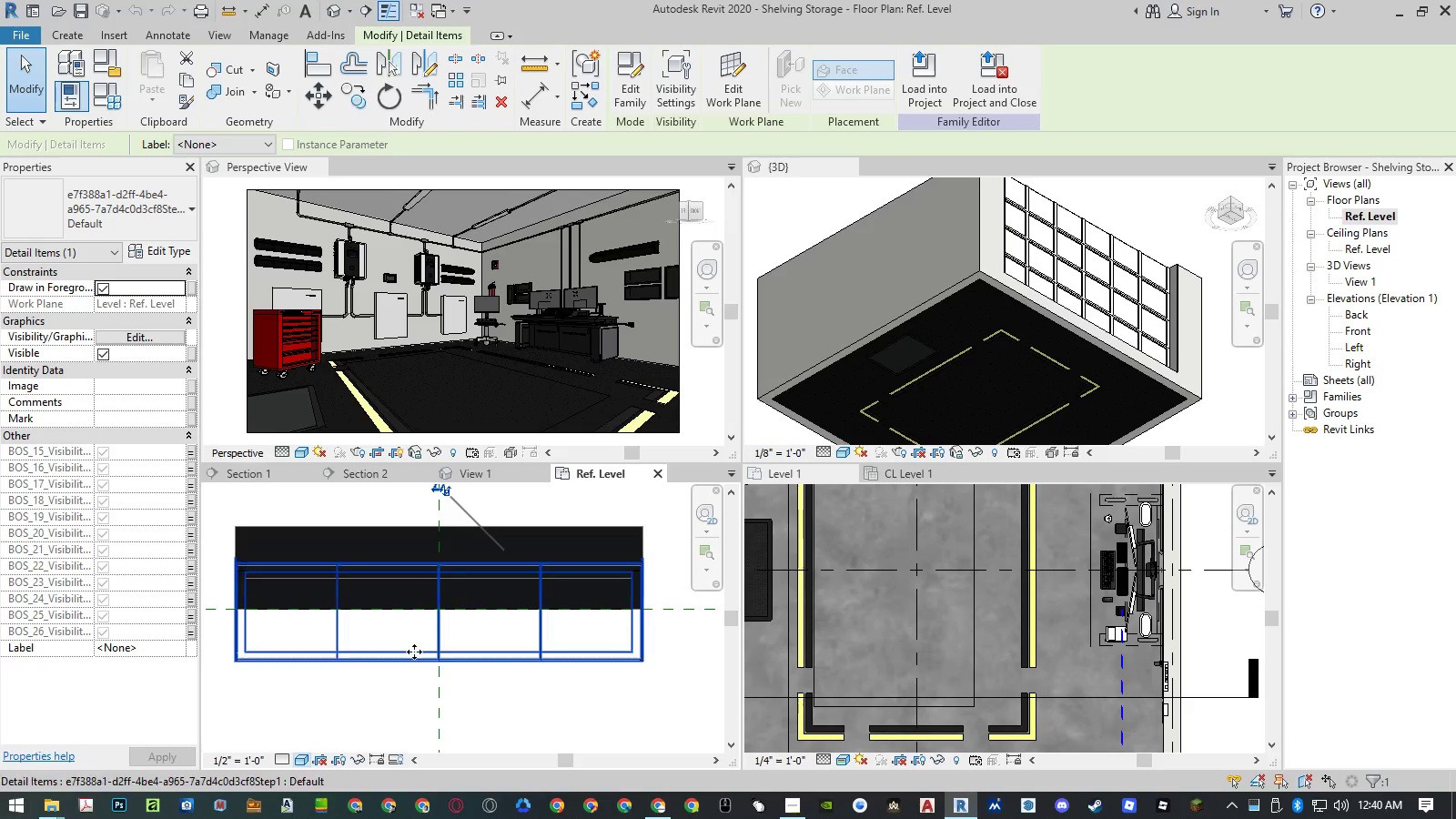 
key(Escape)
 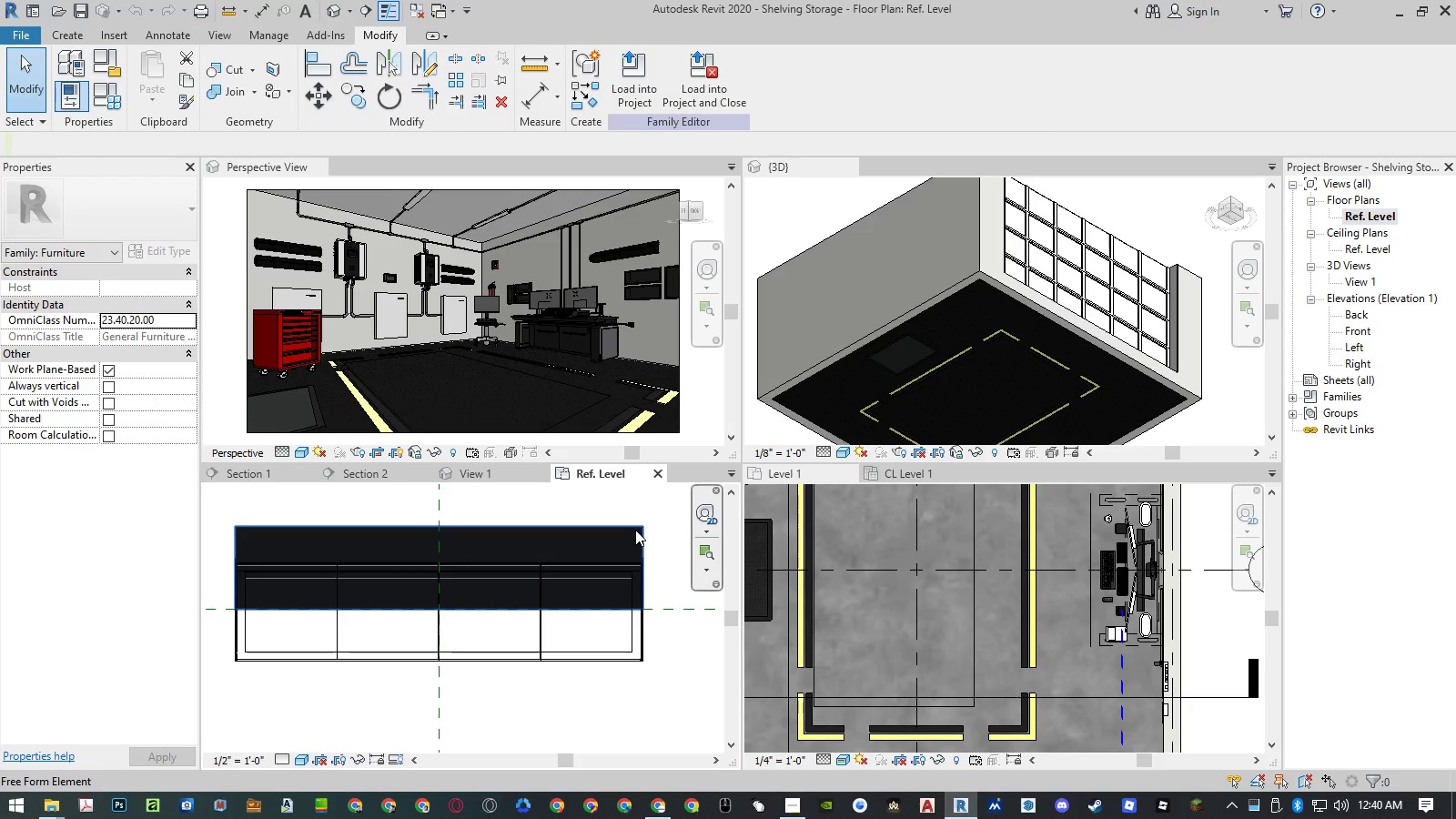 
left_click([634, 529])
 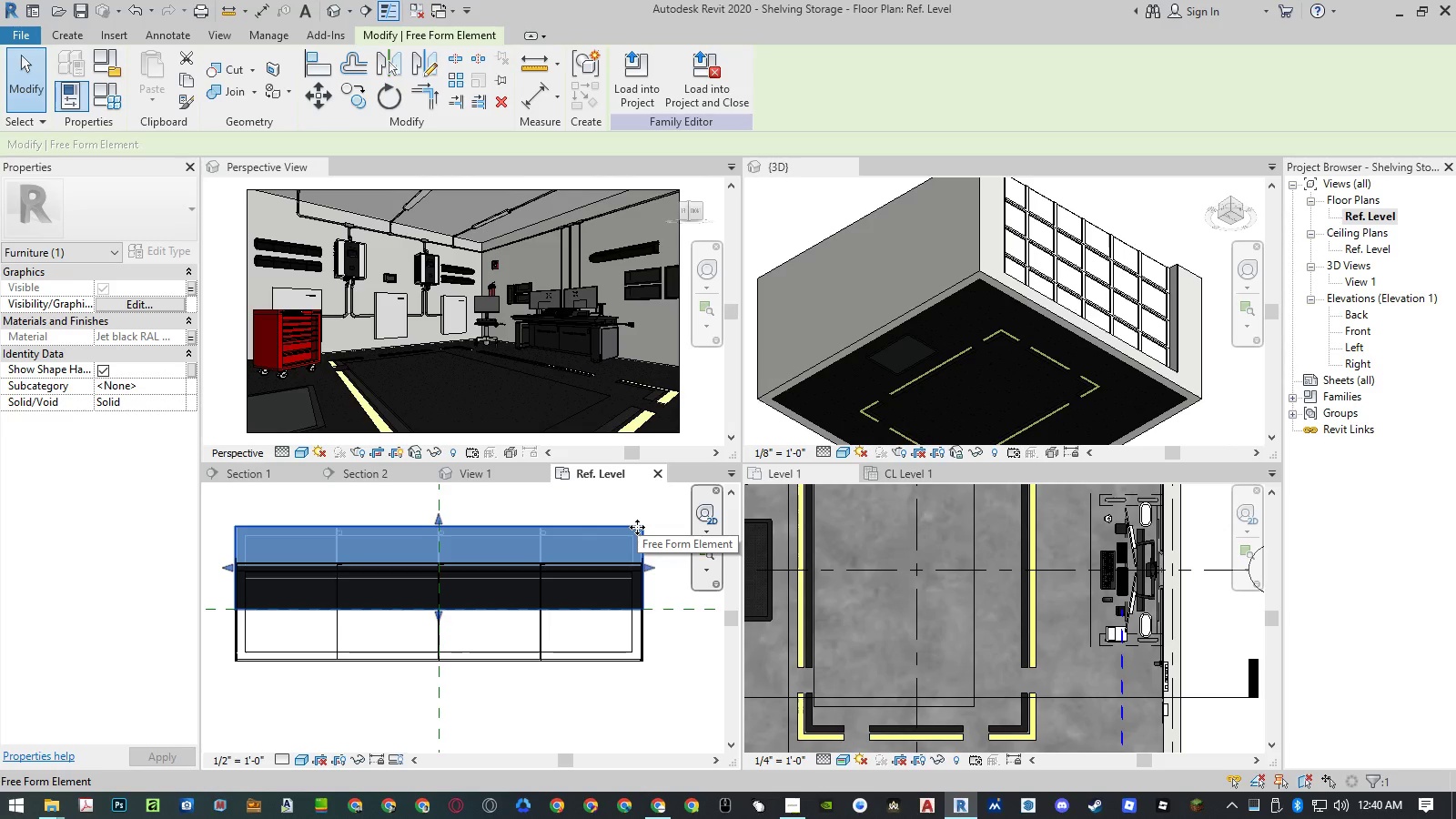 
wait(7.44)
 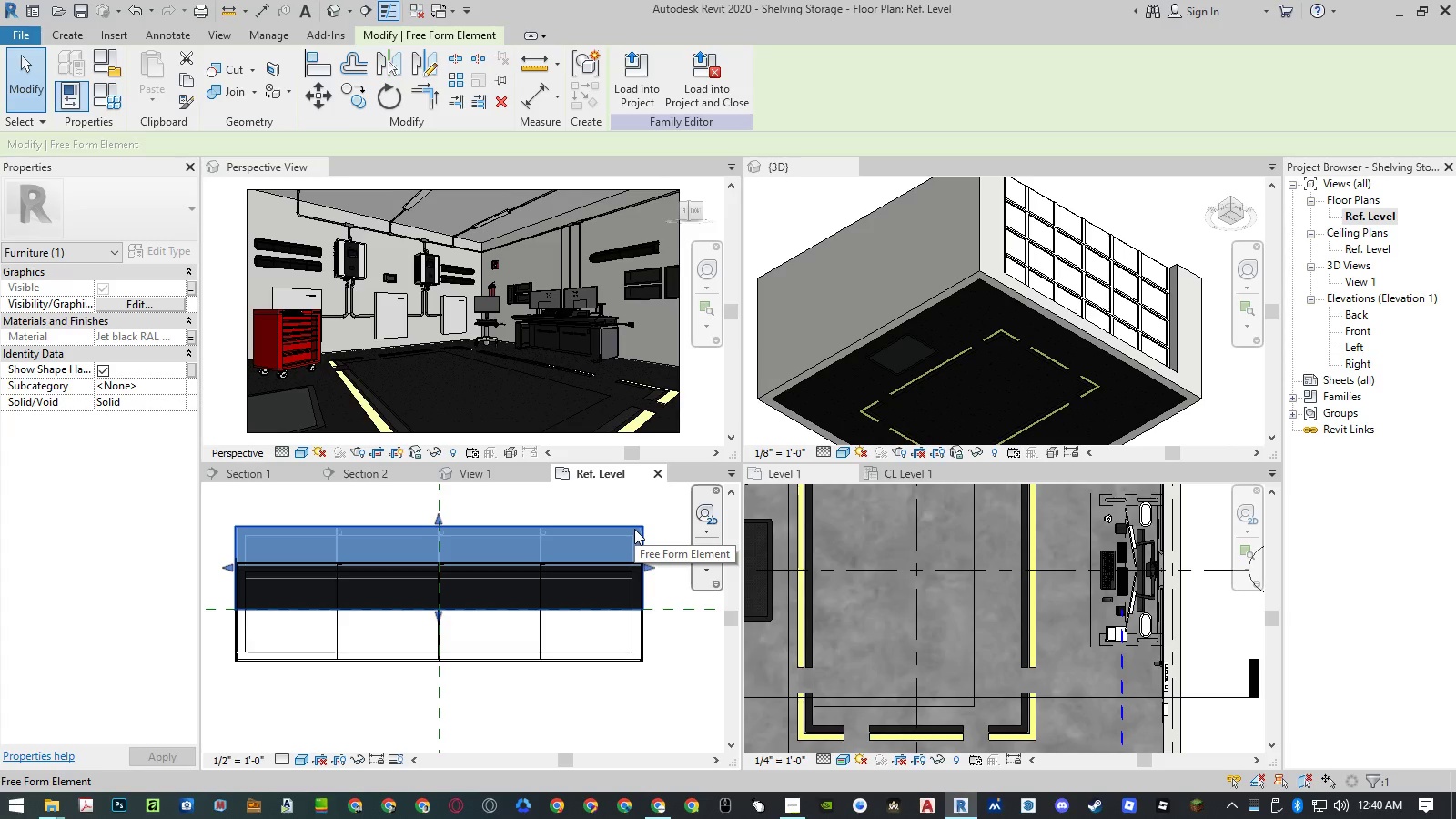 
key(Escape)
 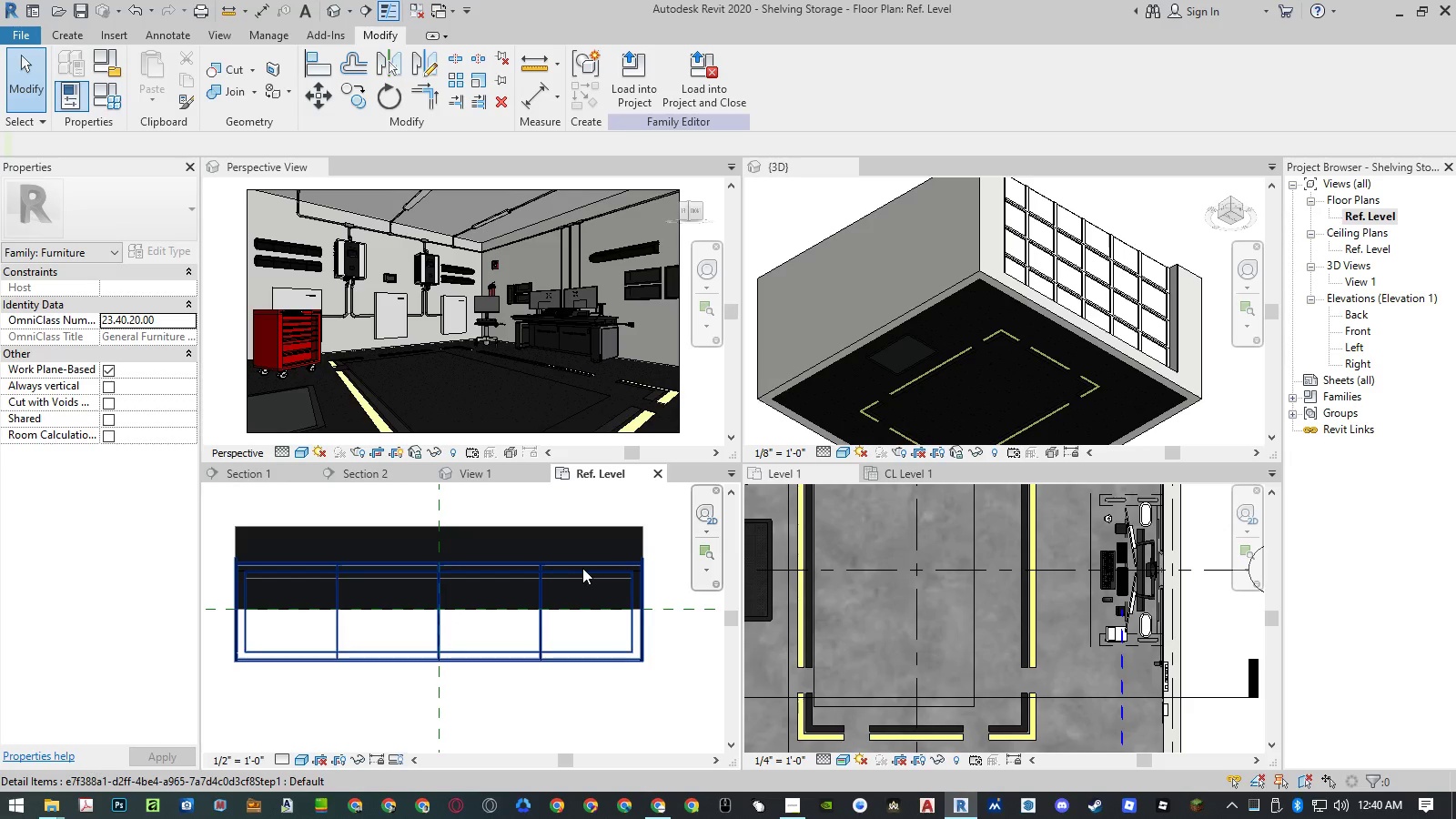 
left_click([580, 576])
 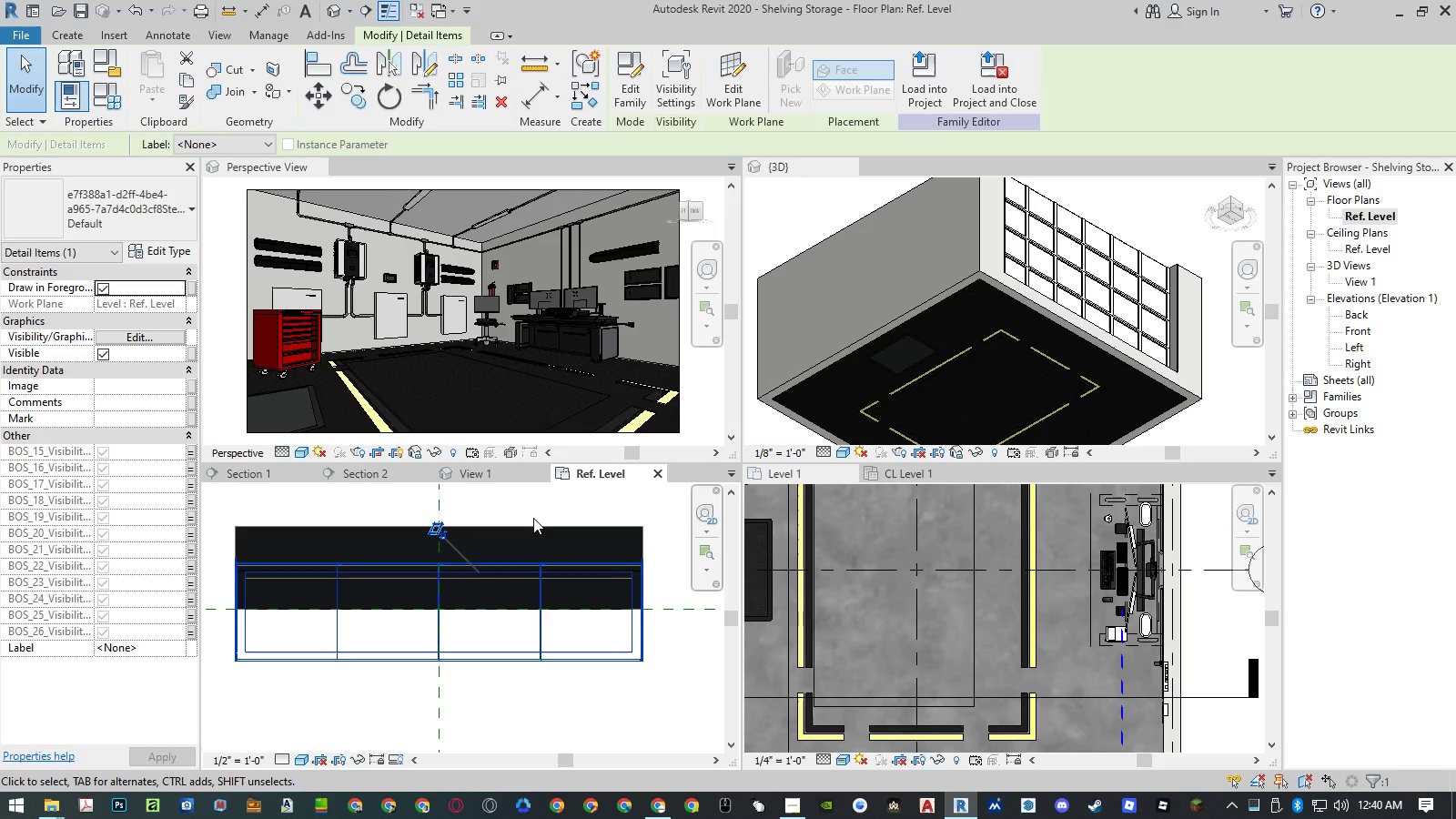 
wait(7.34)
 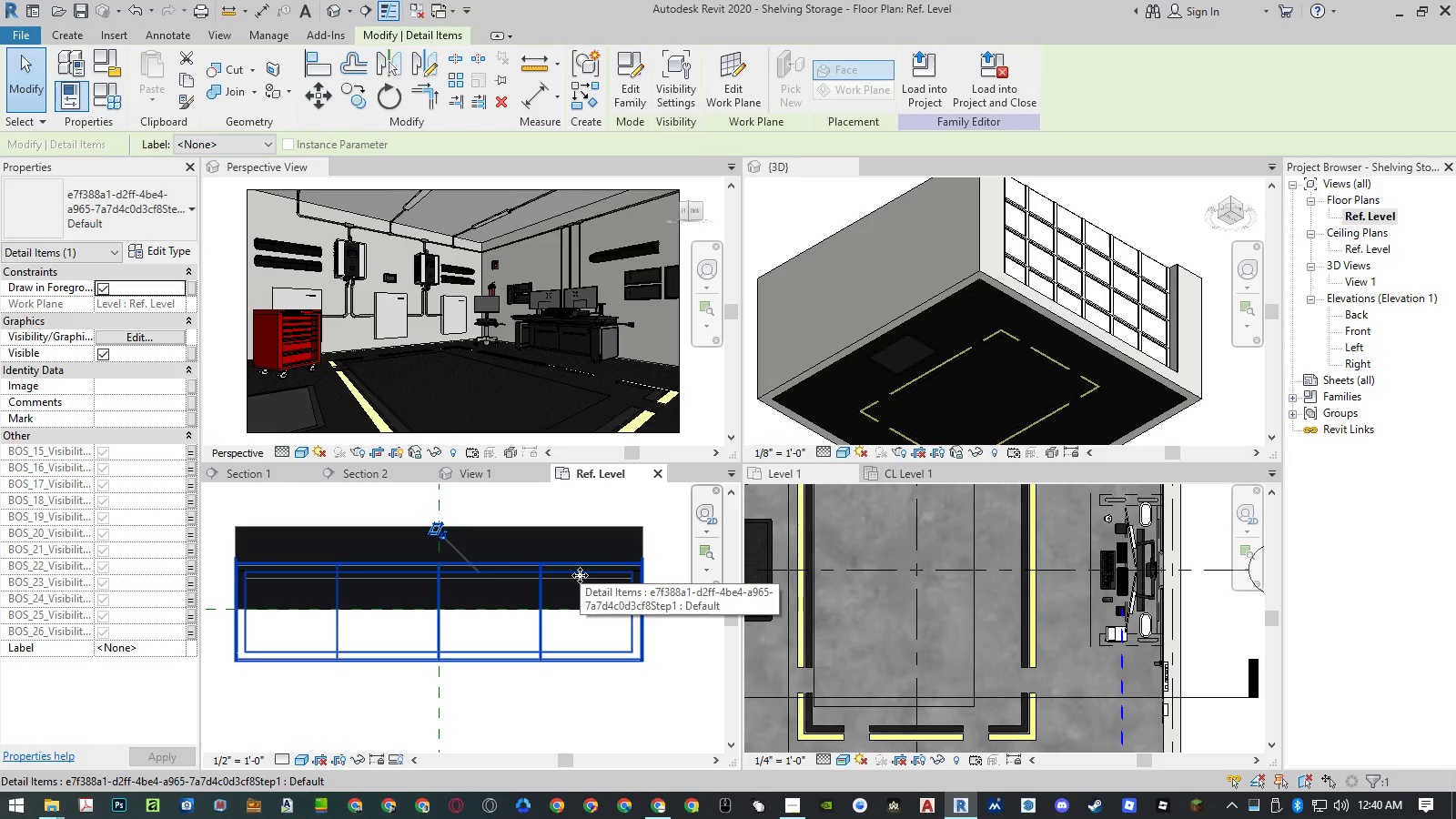 
left_click([1294, 398])
 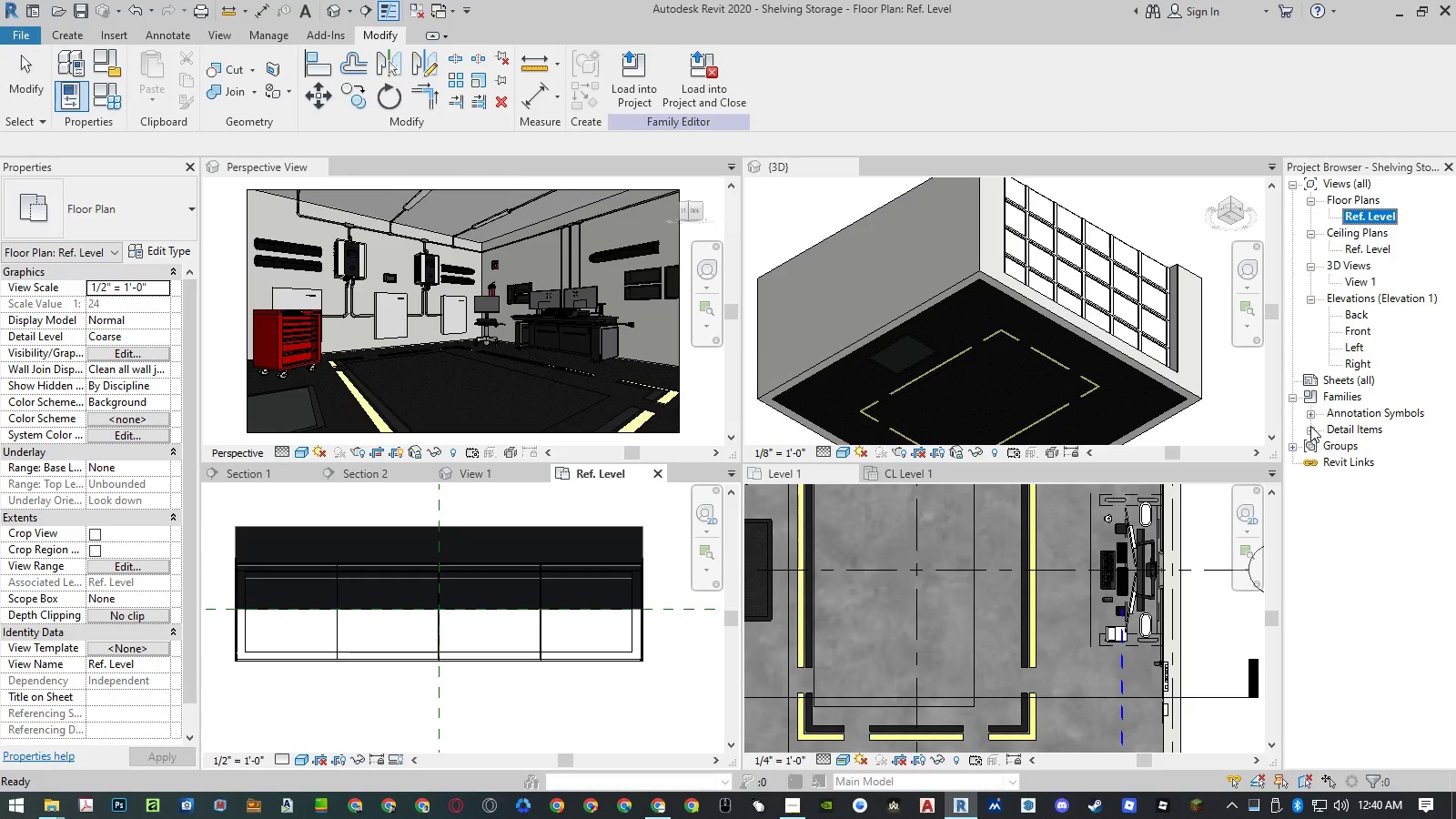 
left_click([1310, 430])
 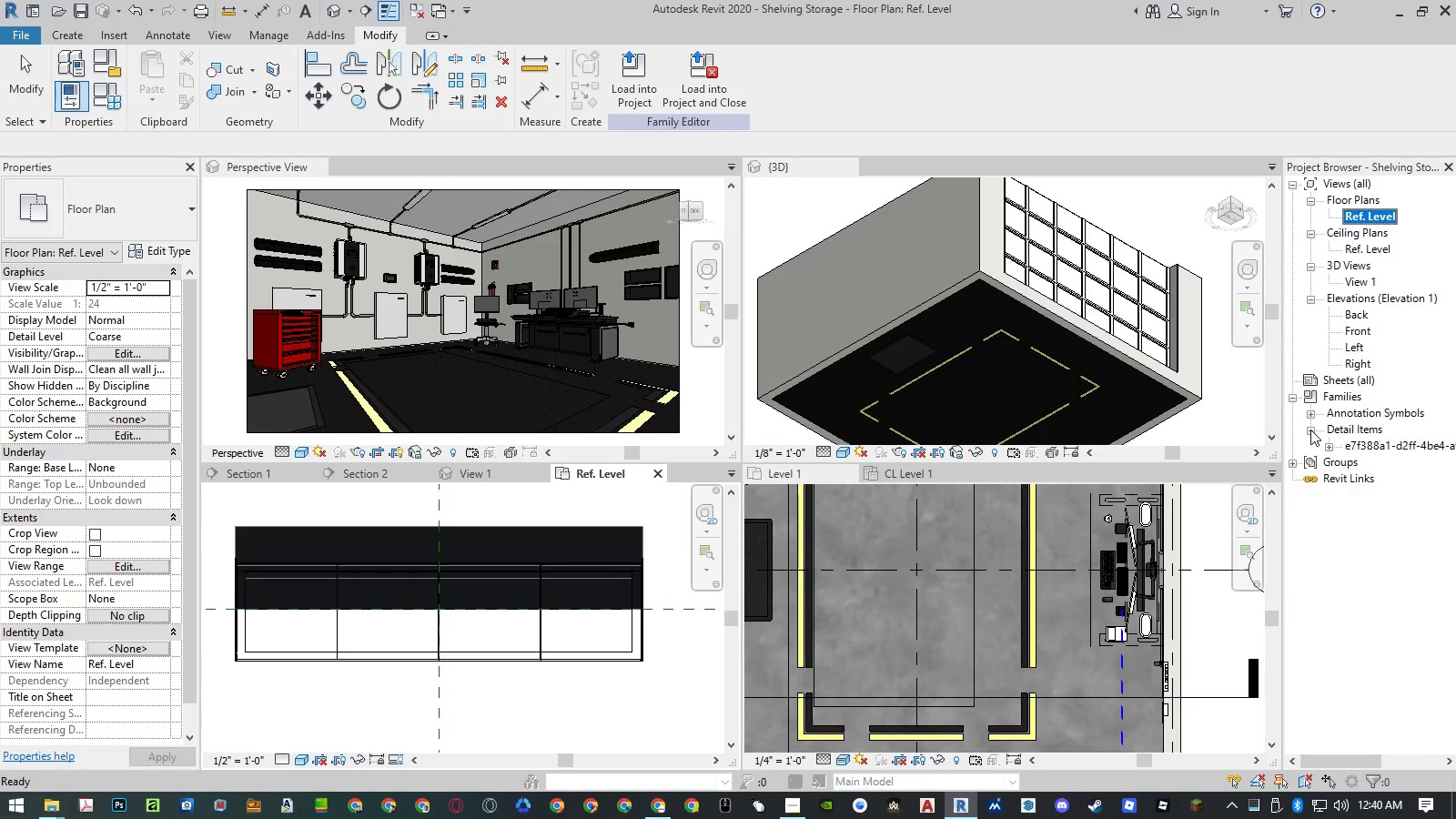 
left_click([1310, 430])
 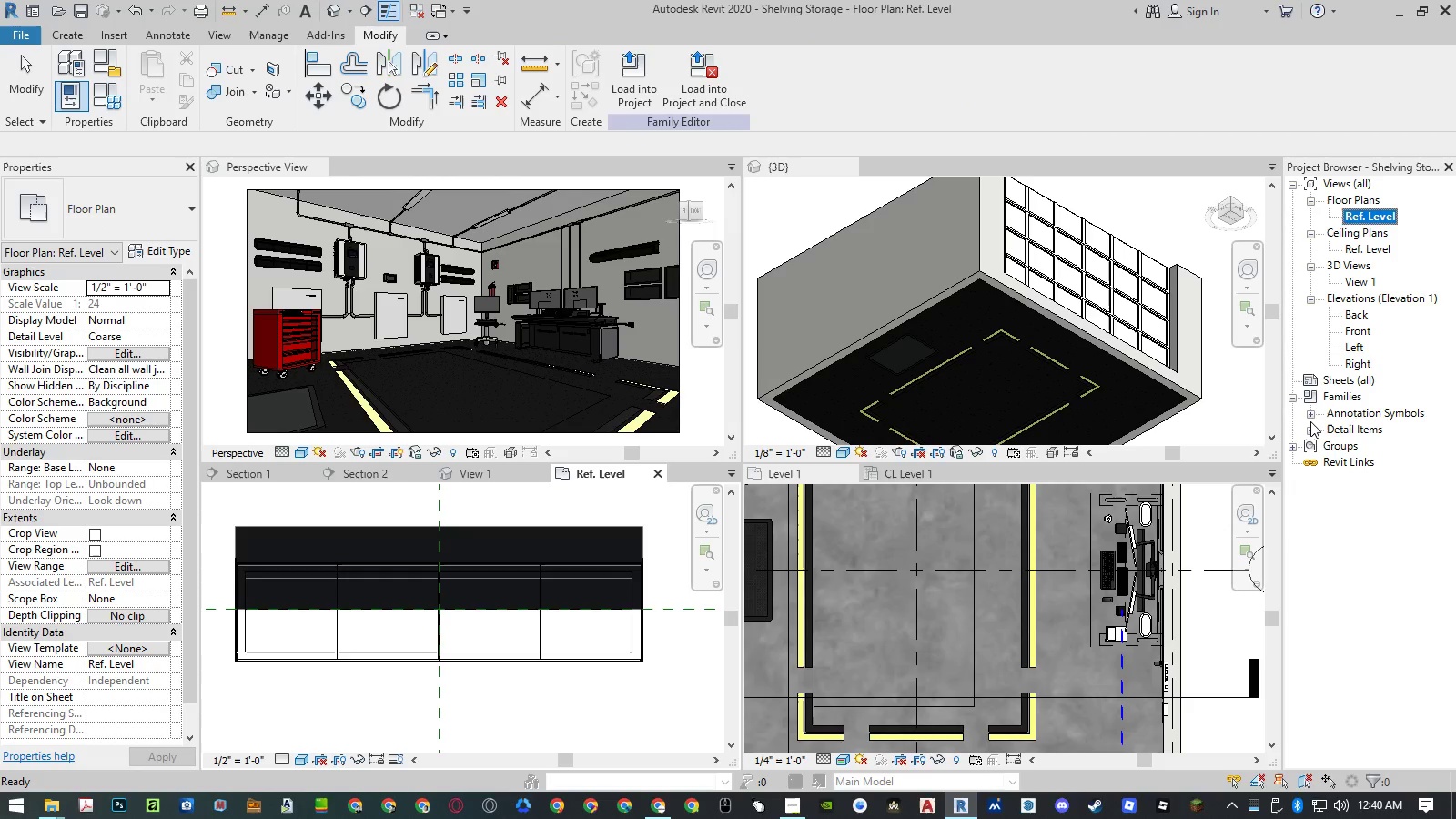 
left_click([1310, 411])
 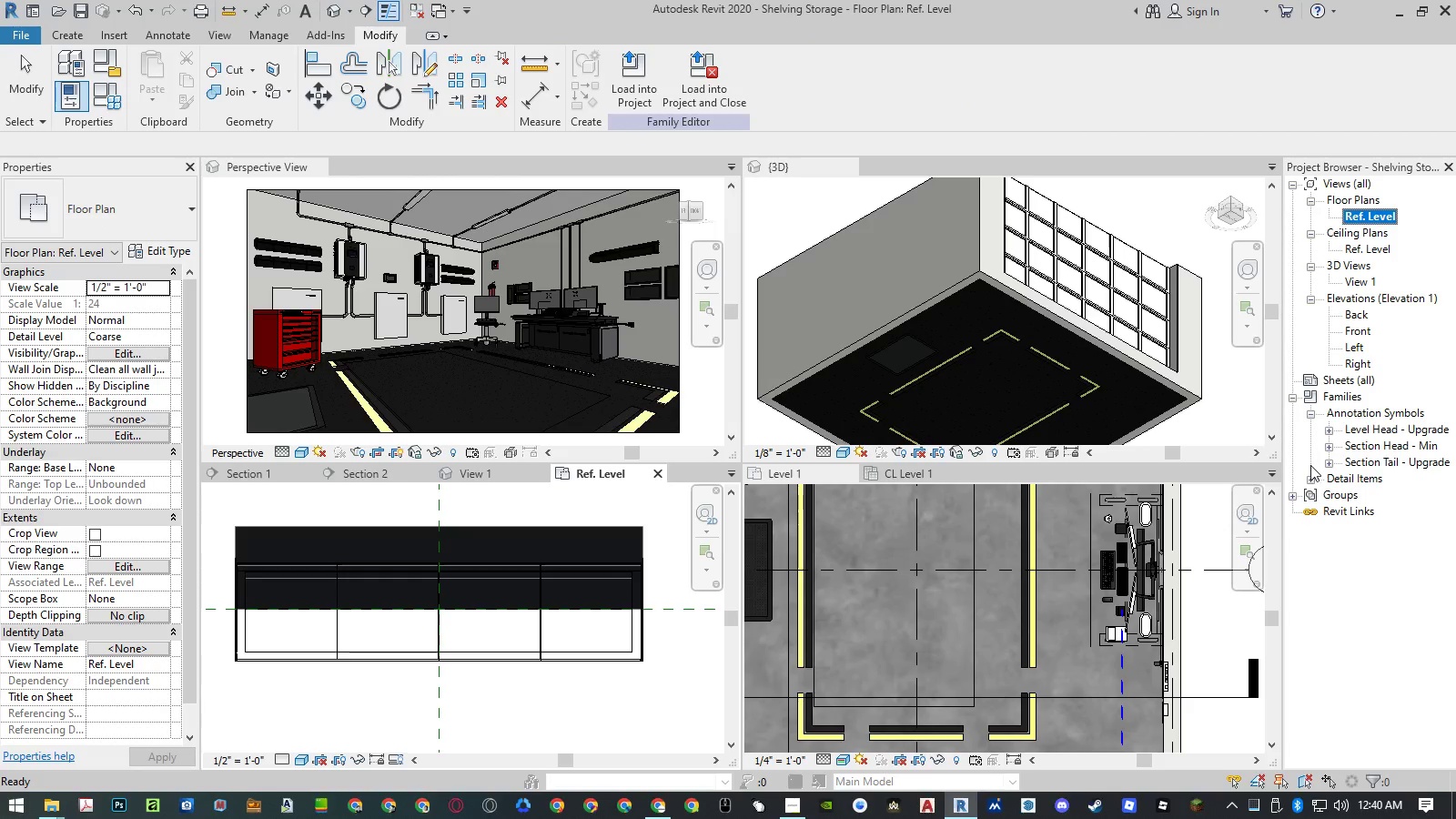 
left_click([1311, 479])
 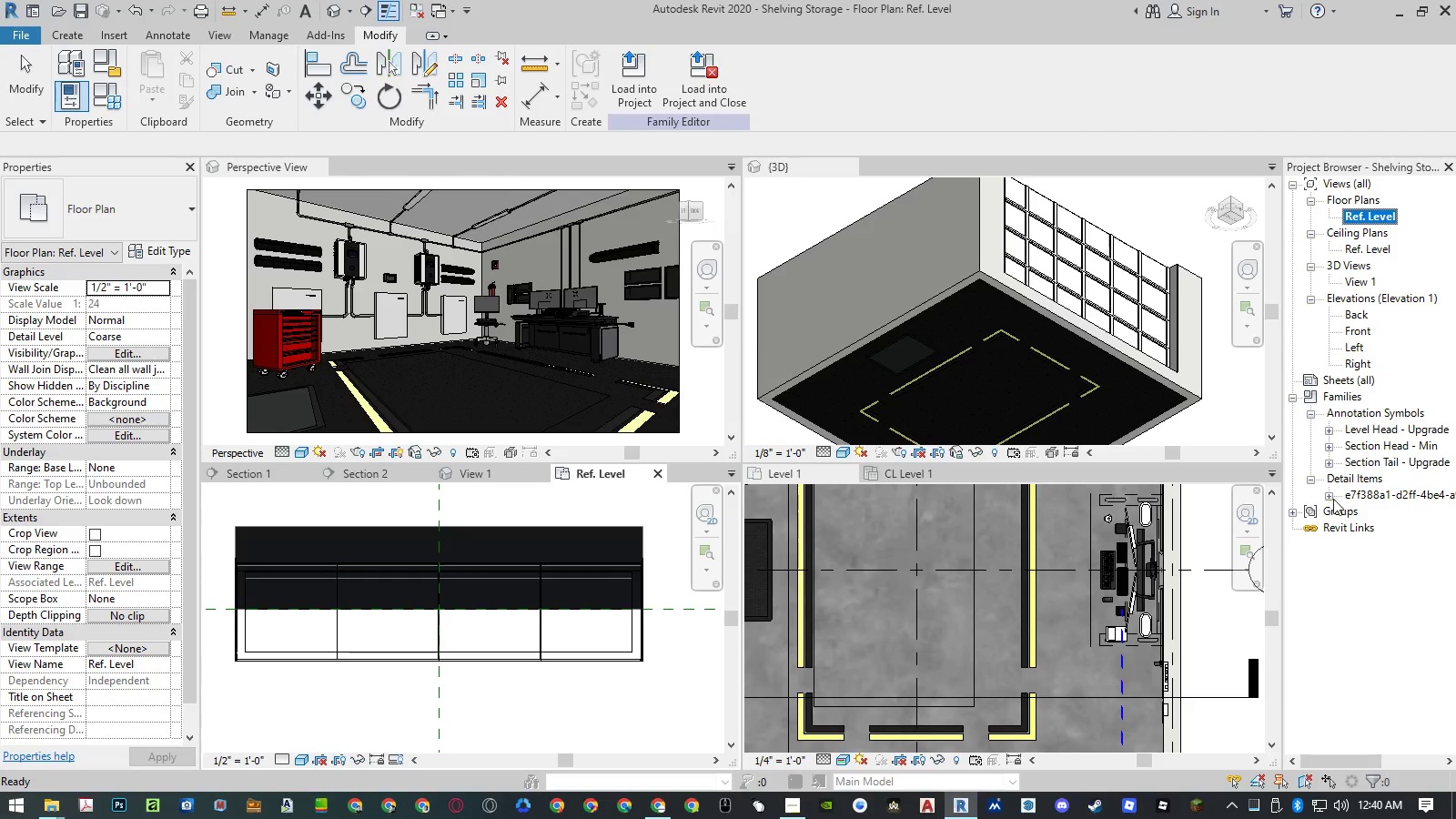 
left_click([1326, 499])
 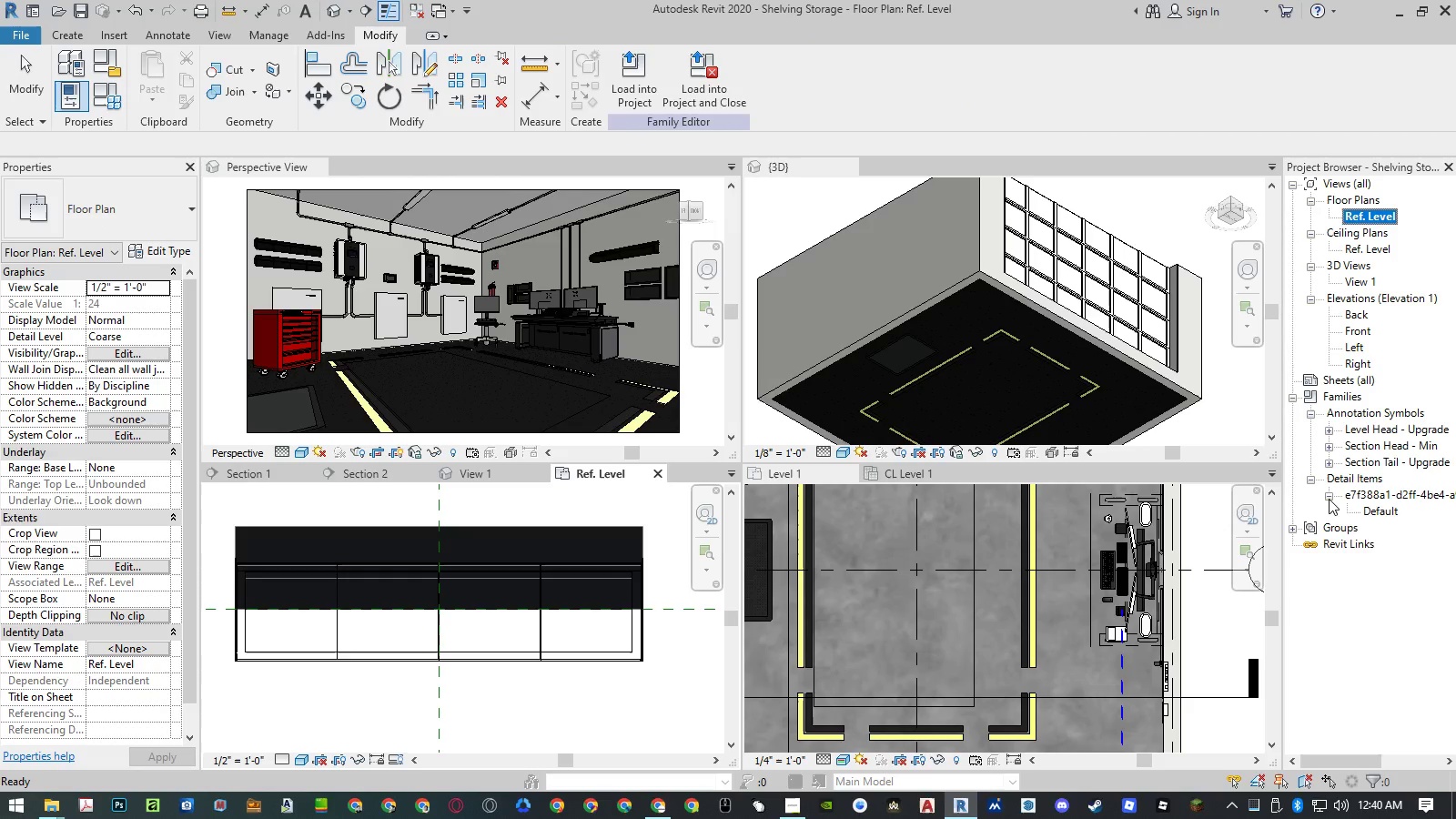 
left_click([1329, 499])
 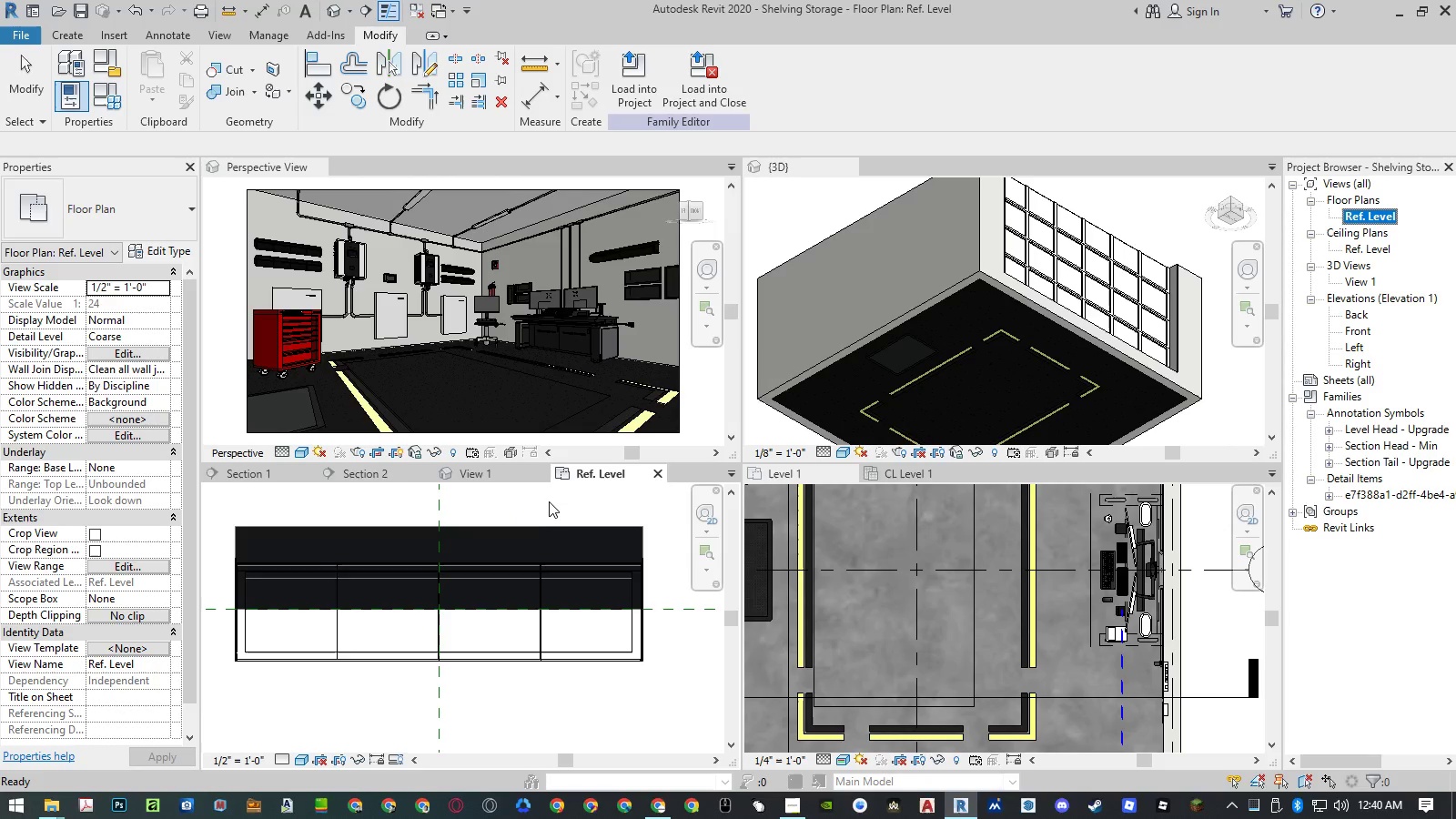 
left_click([550, 499])
 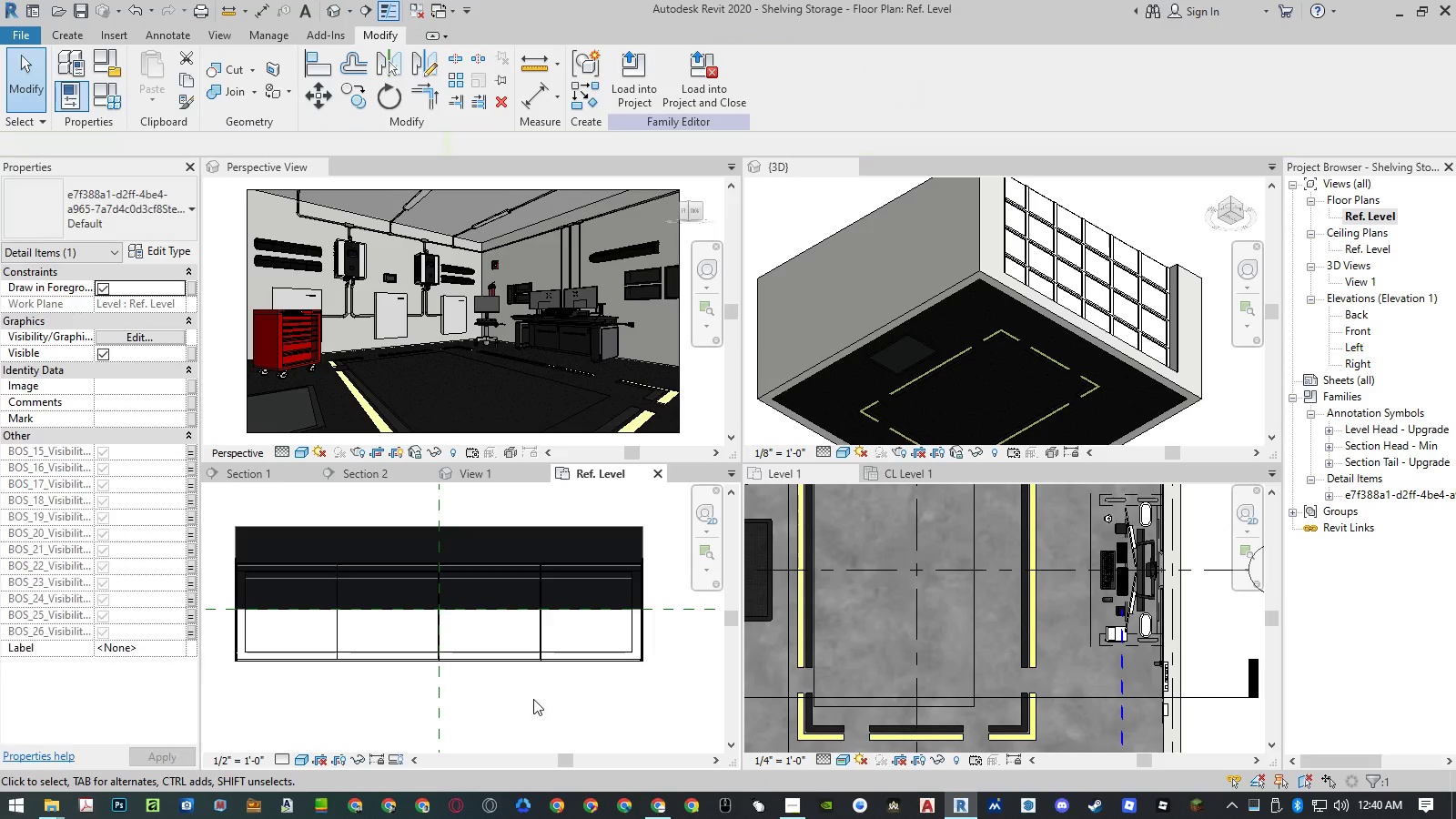 
left_click([542, 663])
 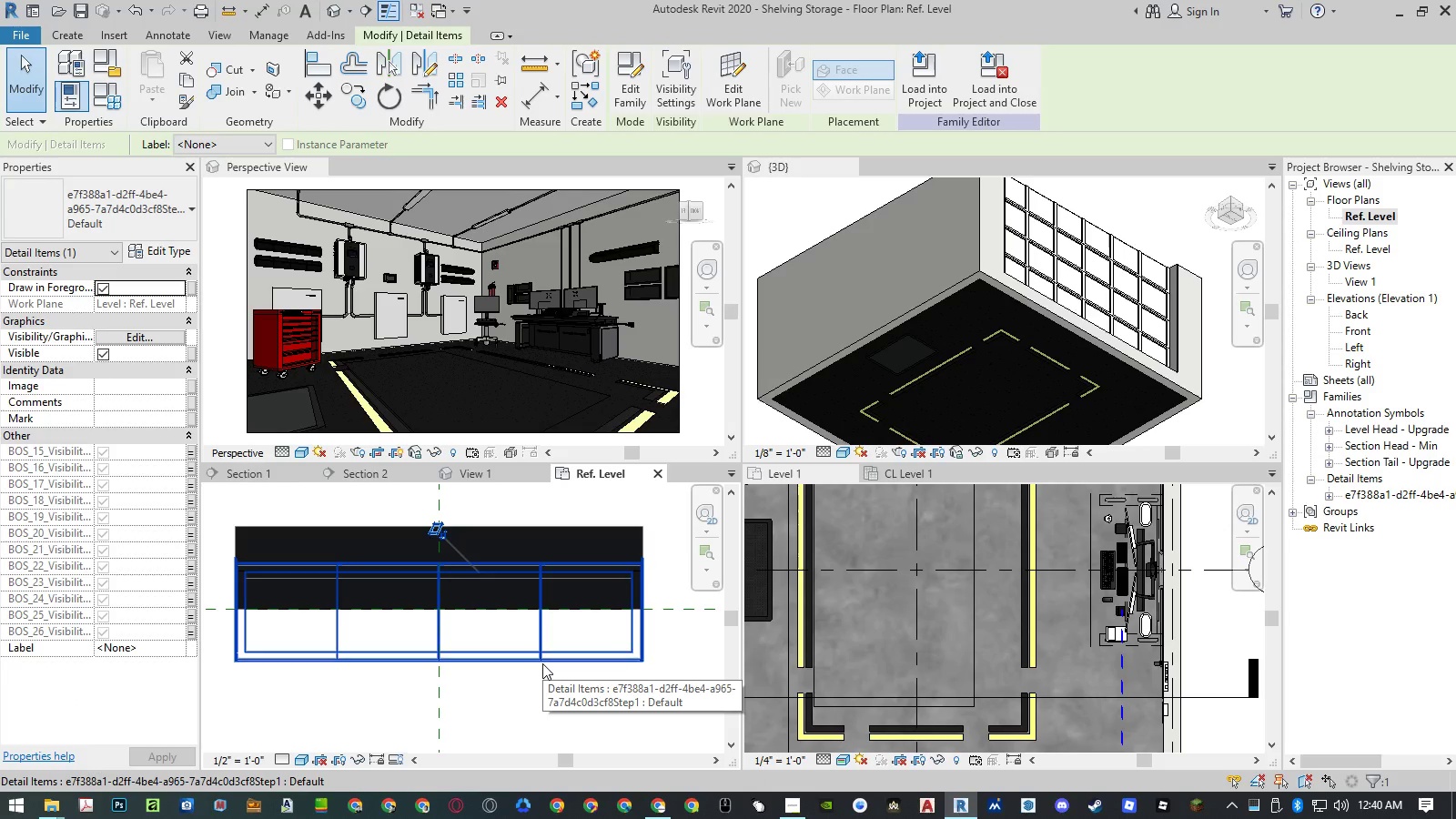 
key(Delete)
 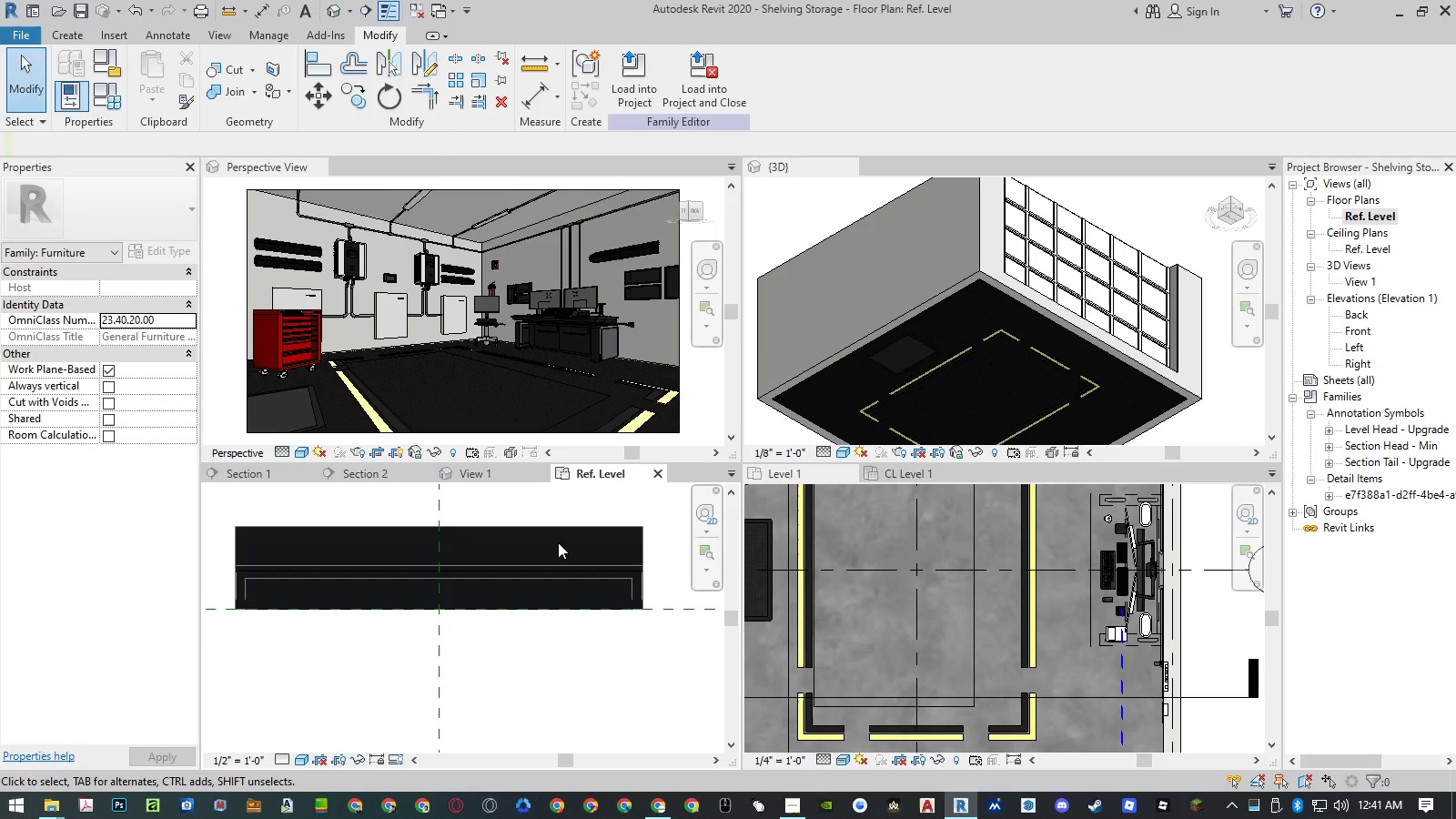 
key(Control+Z)
 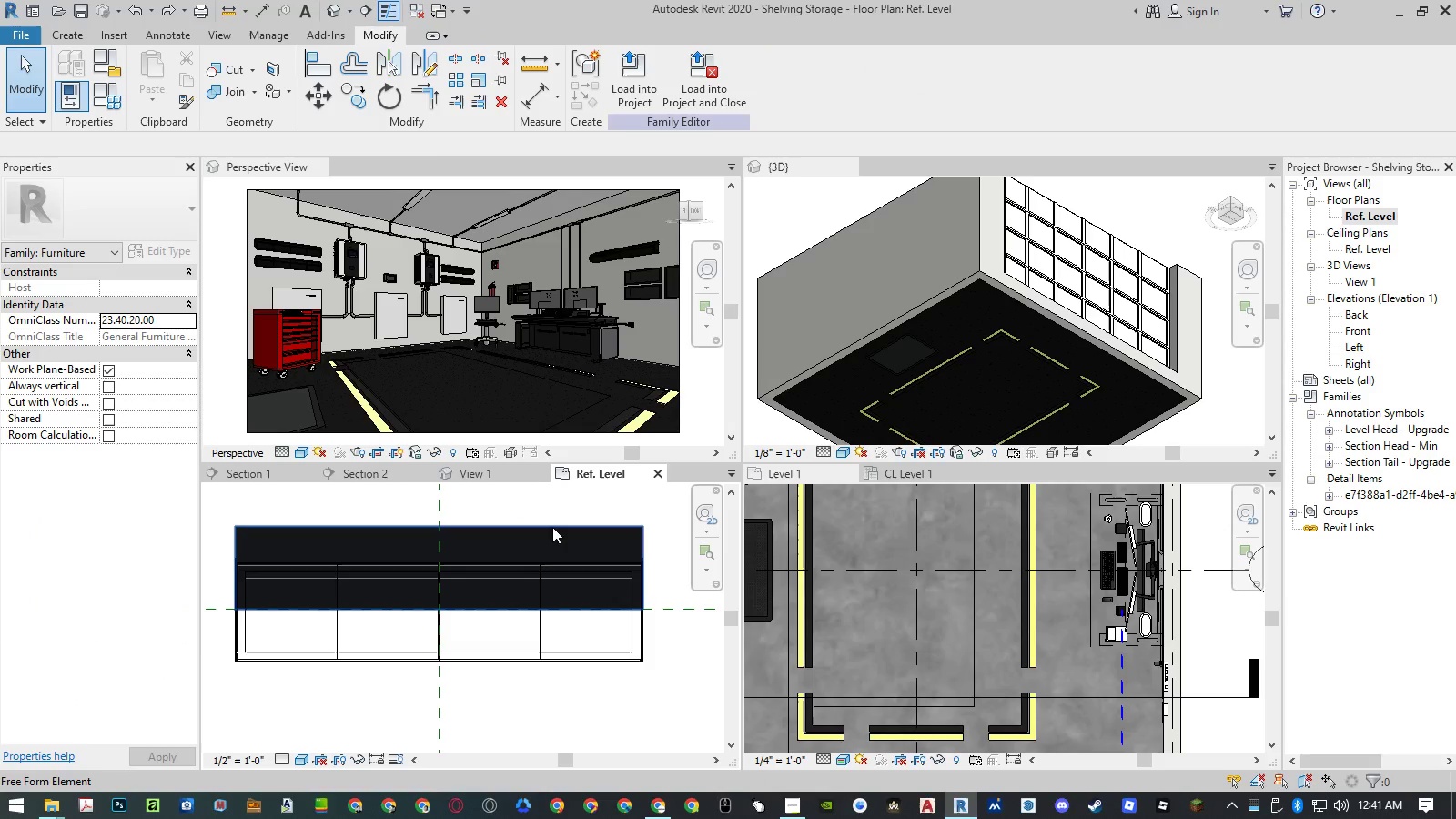 
left_click([551, 526])
 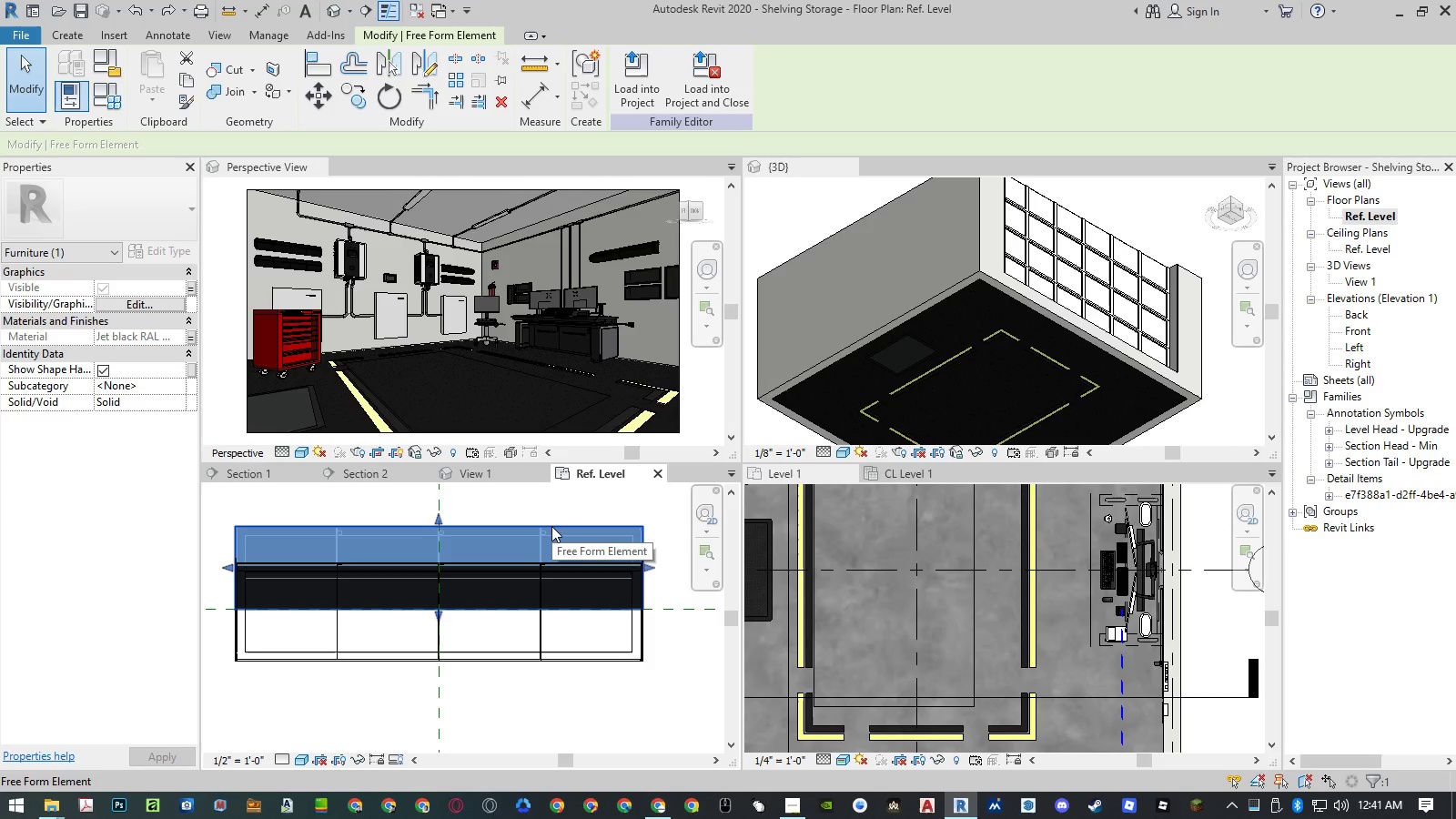 
key(Delete)
 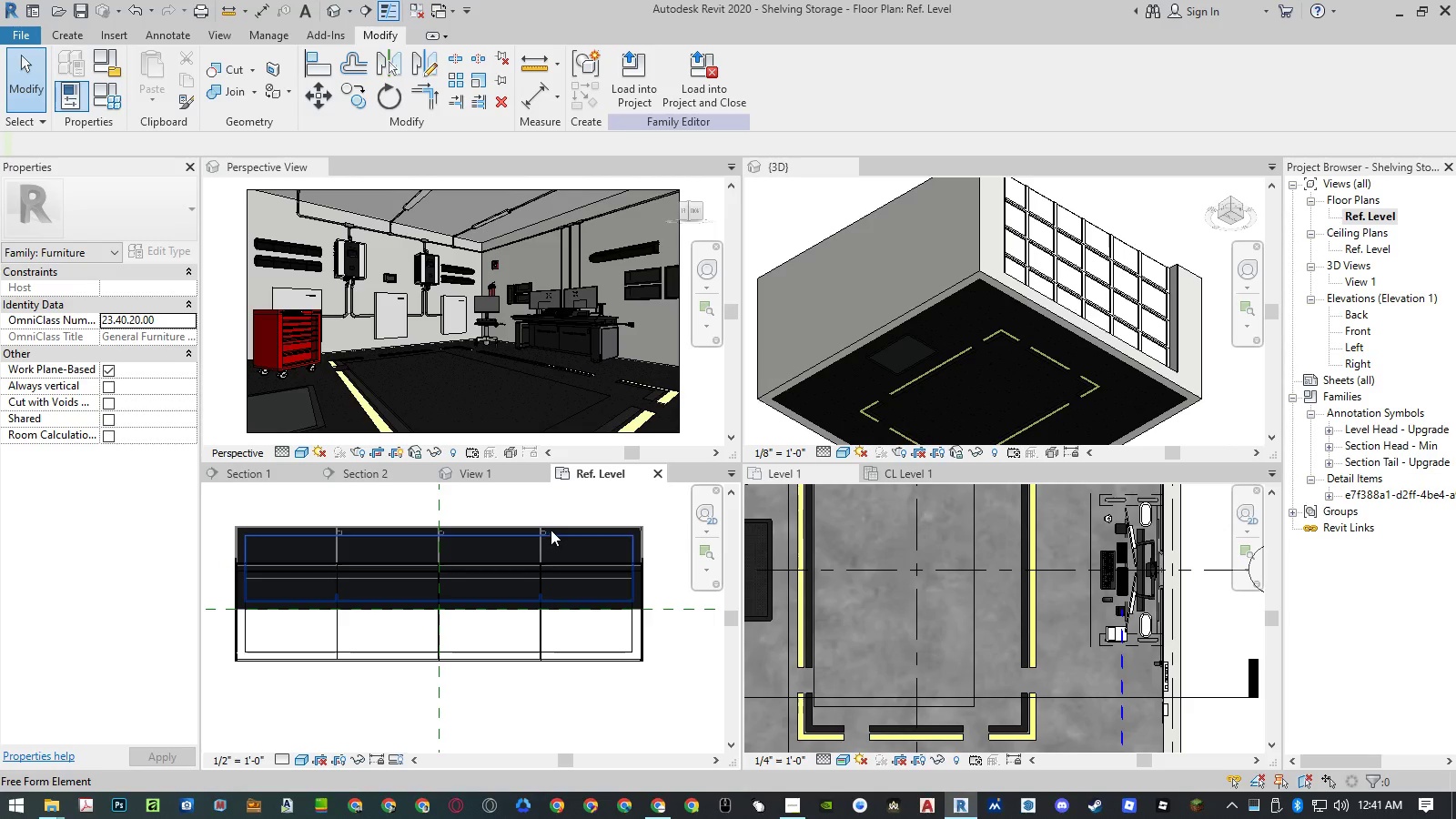 
left_click([551, 530])
 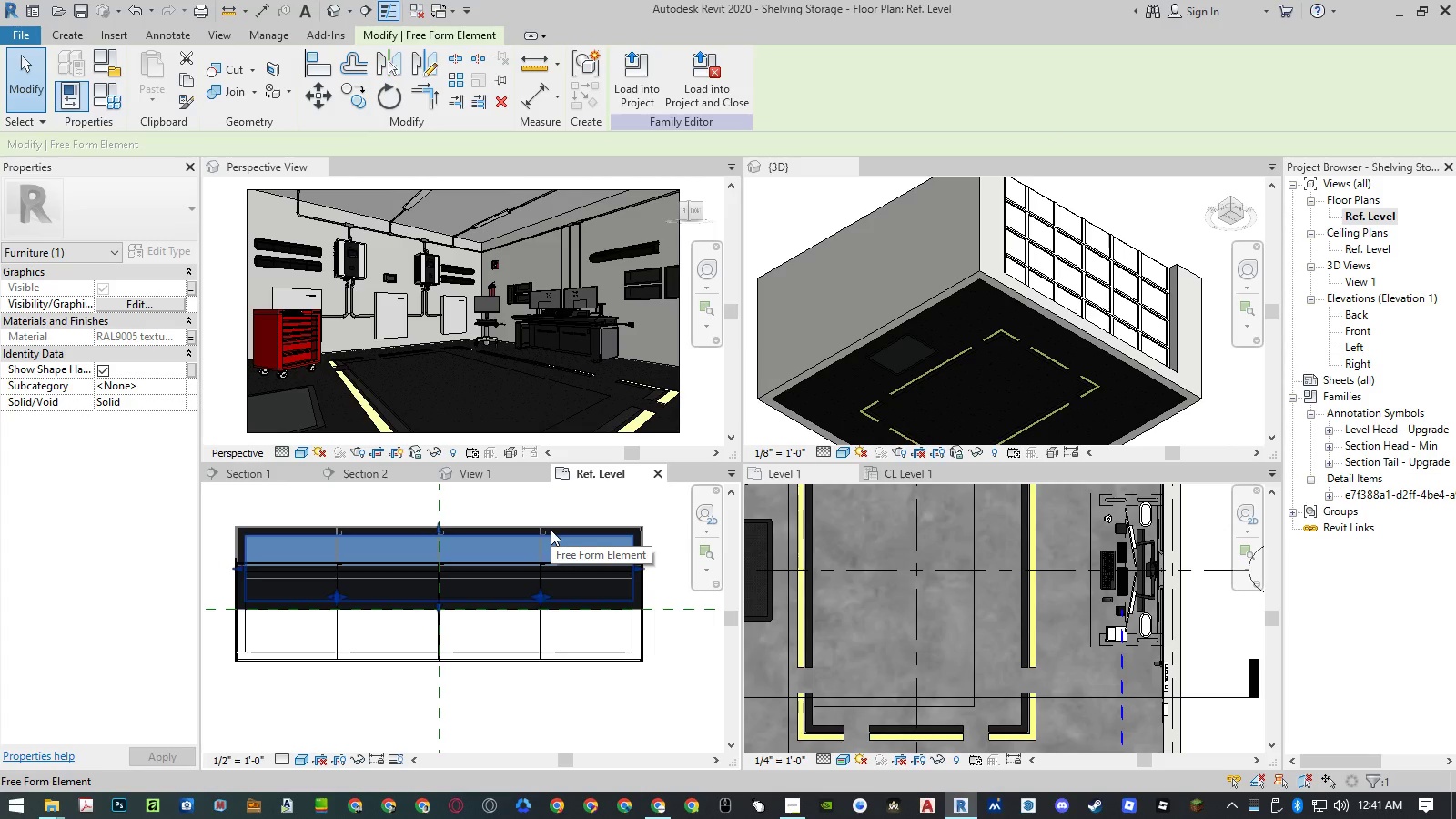 
key(Delete)
 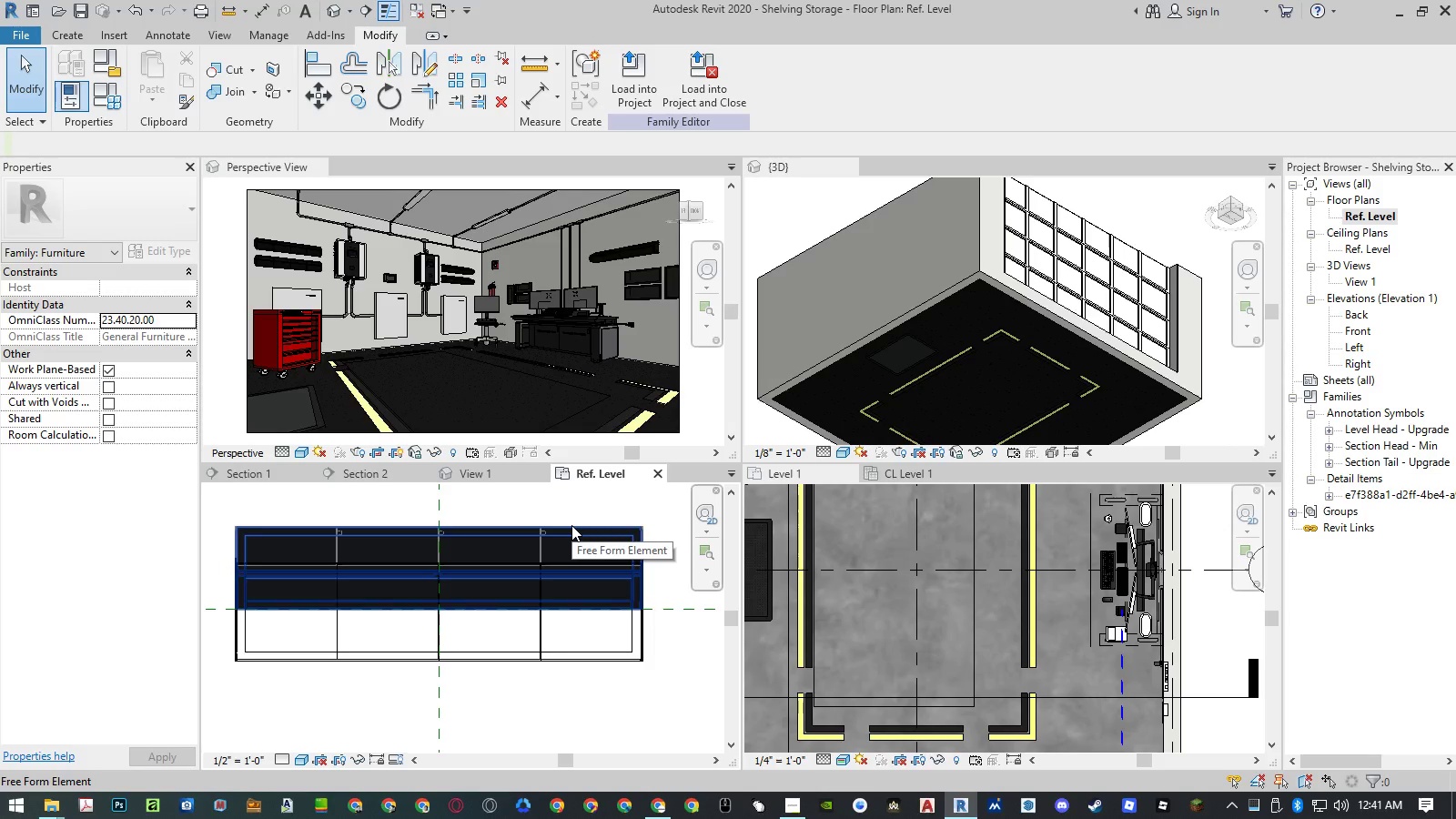 
key(Control+Z)
 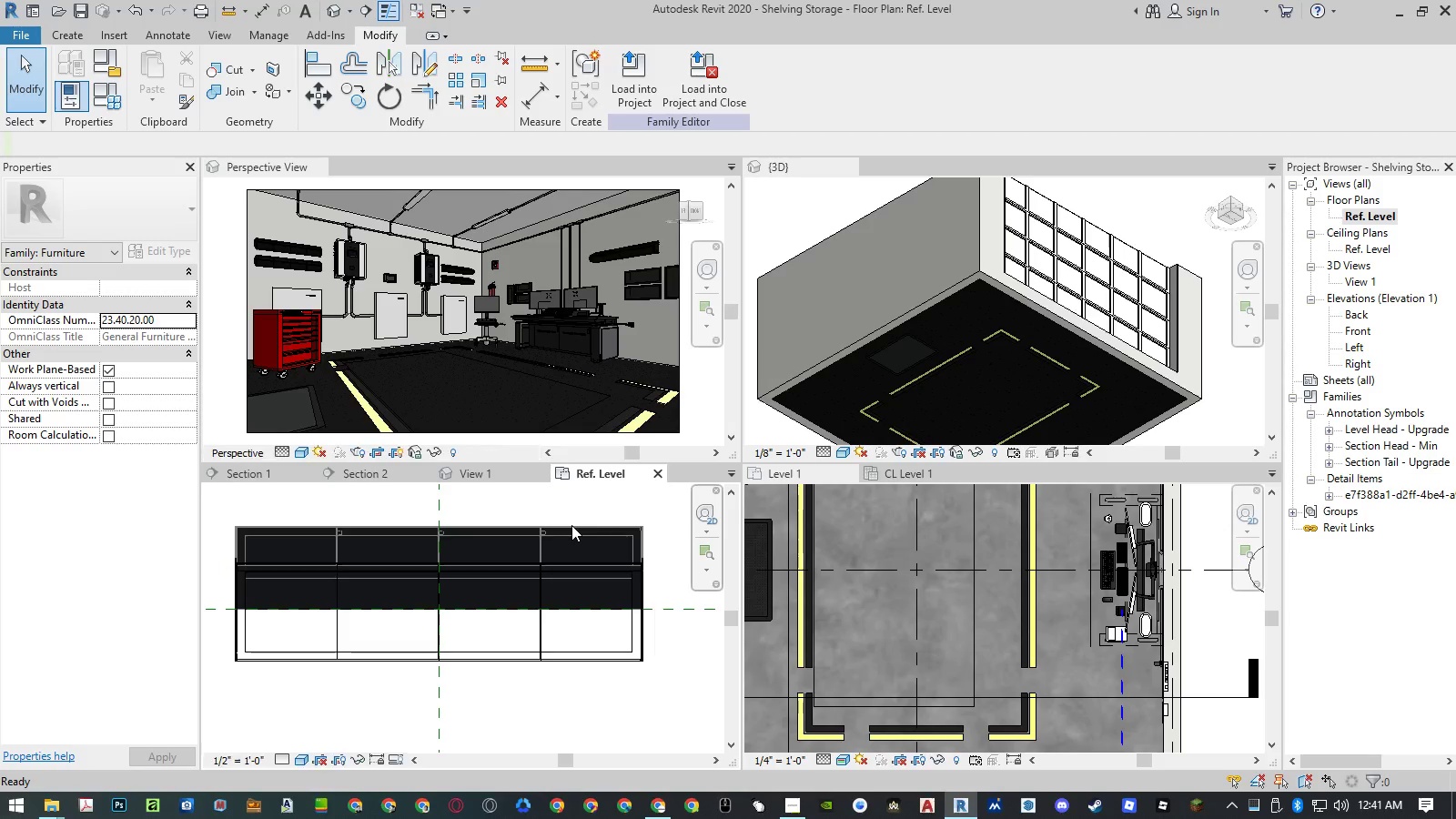 
key(Control+Z)
 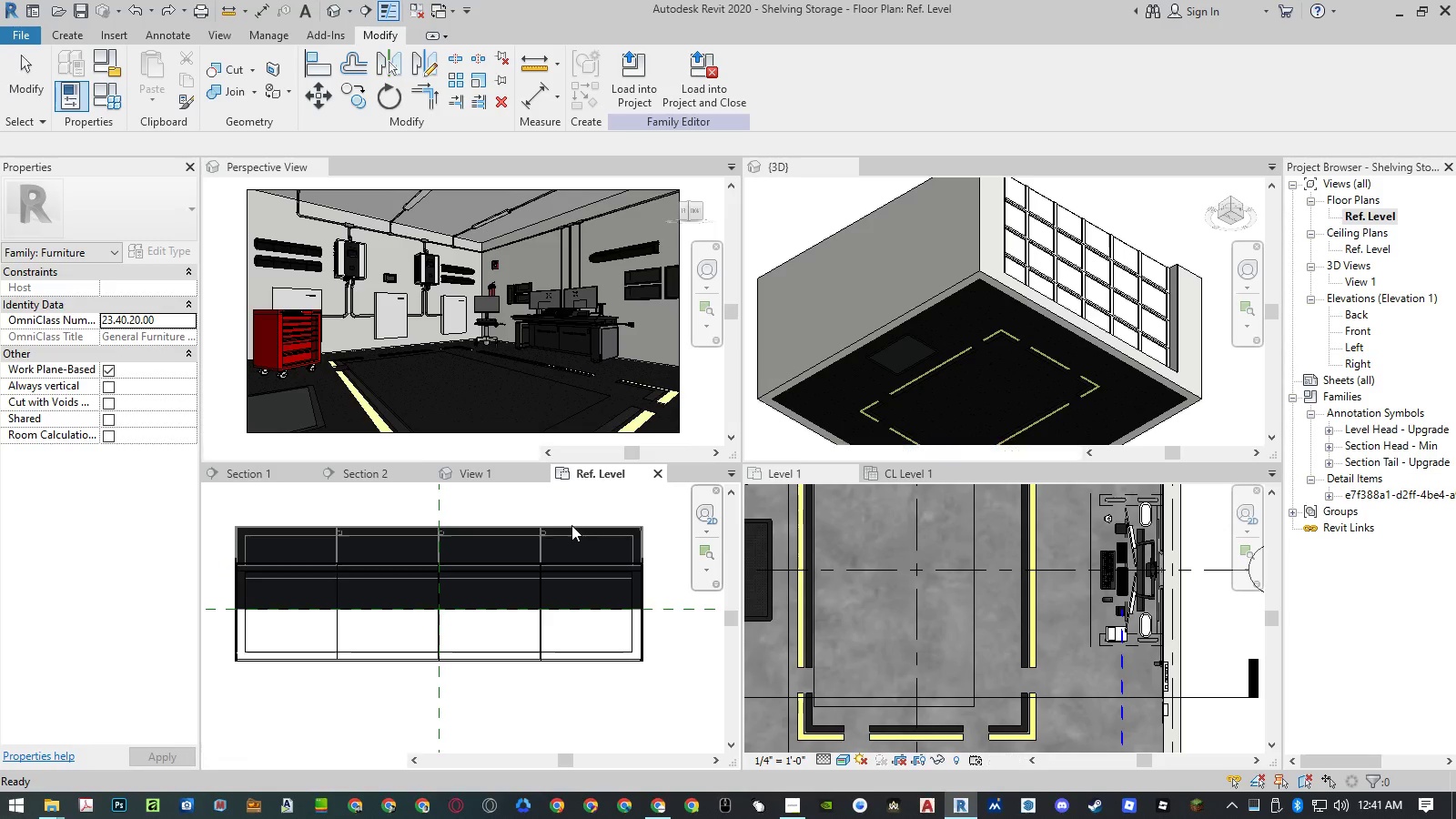 
key(Control+Z)
 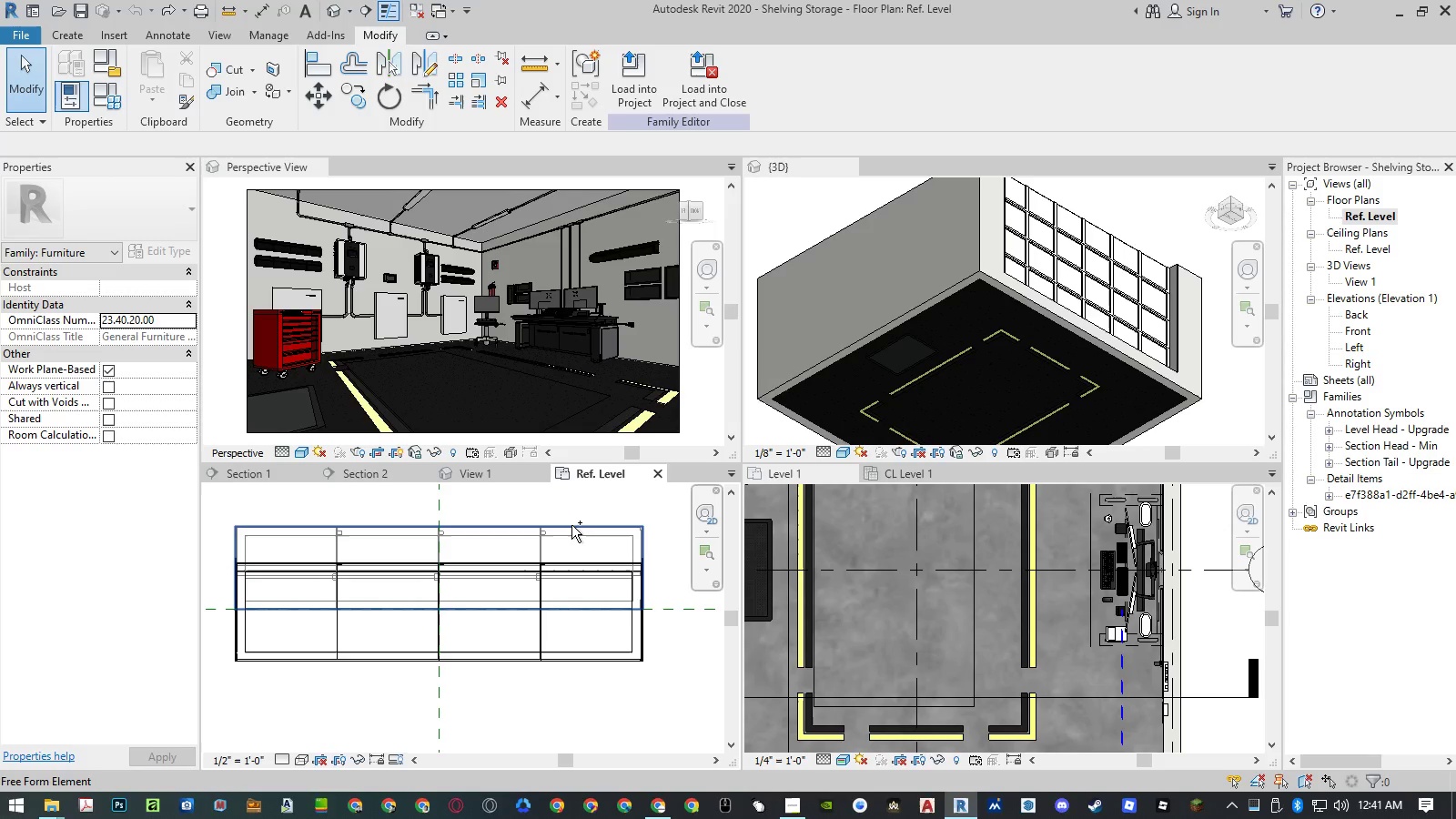 
key(Control+Z)
 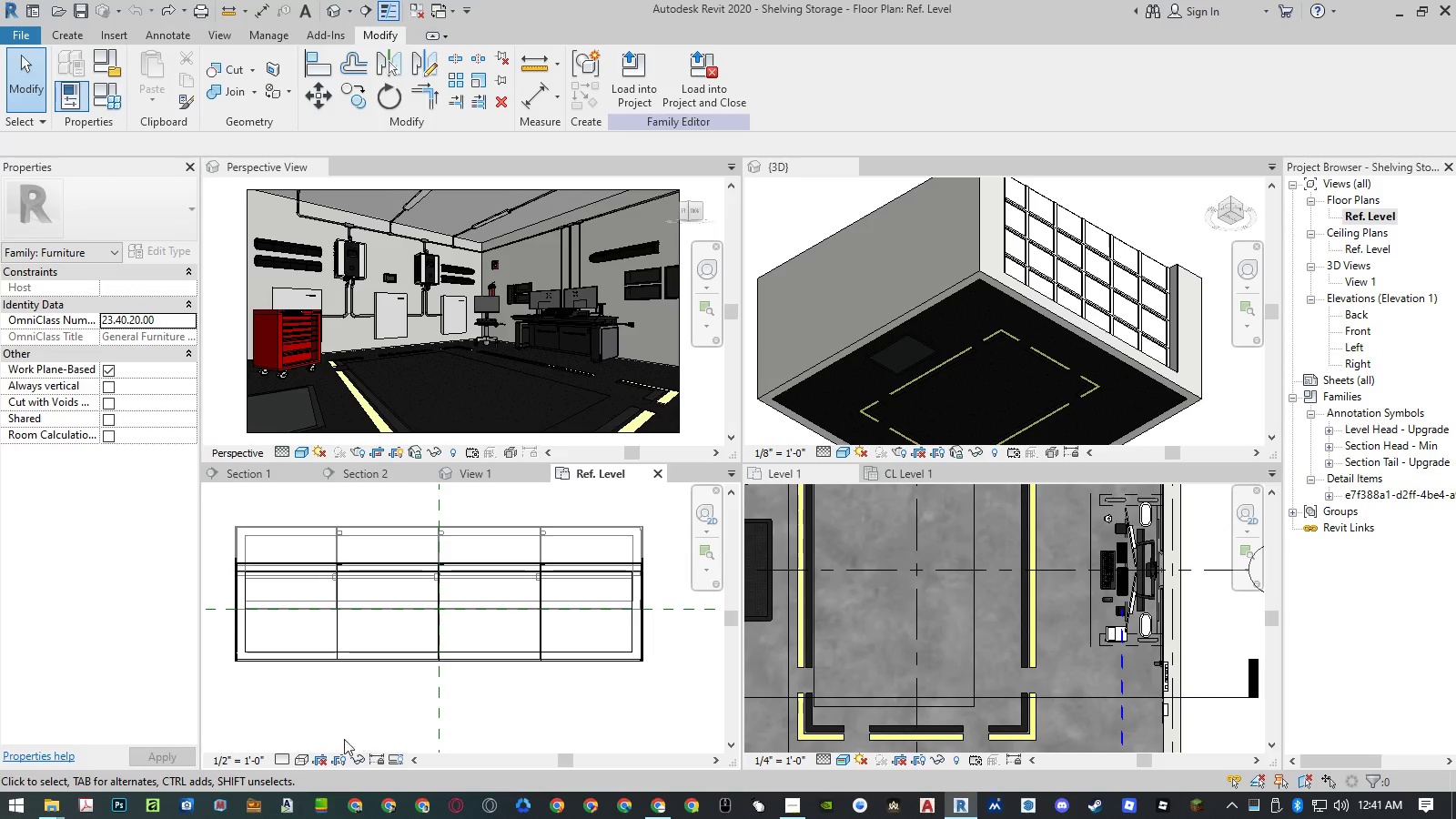 
left_click([299, 763])
 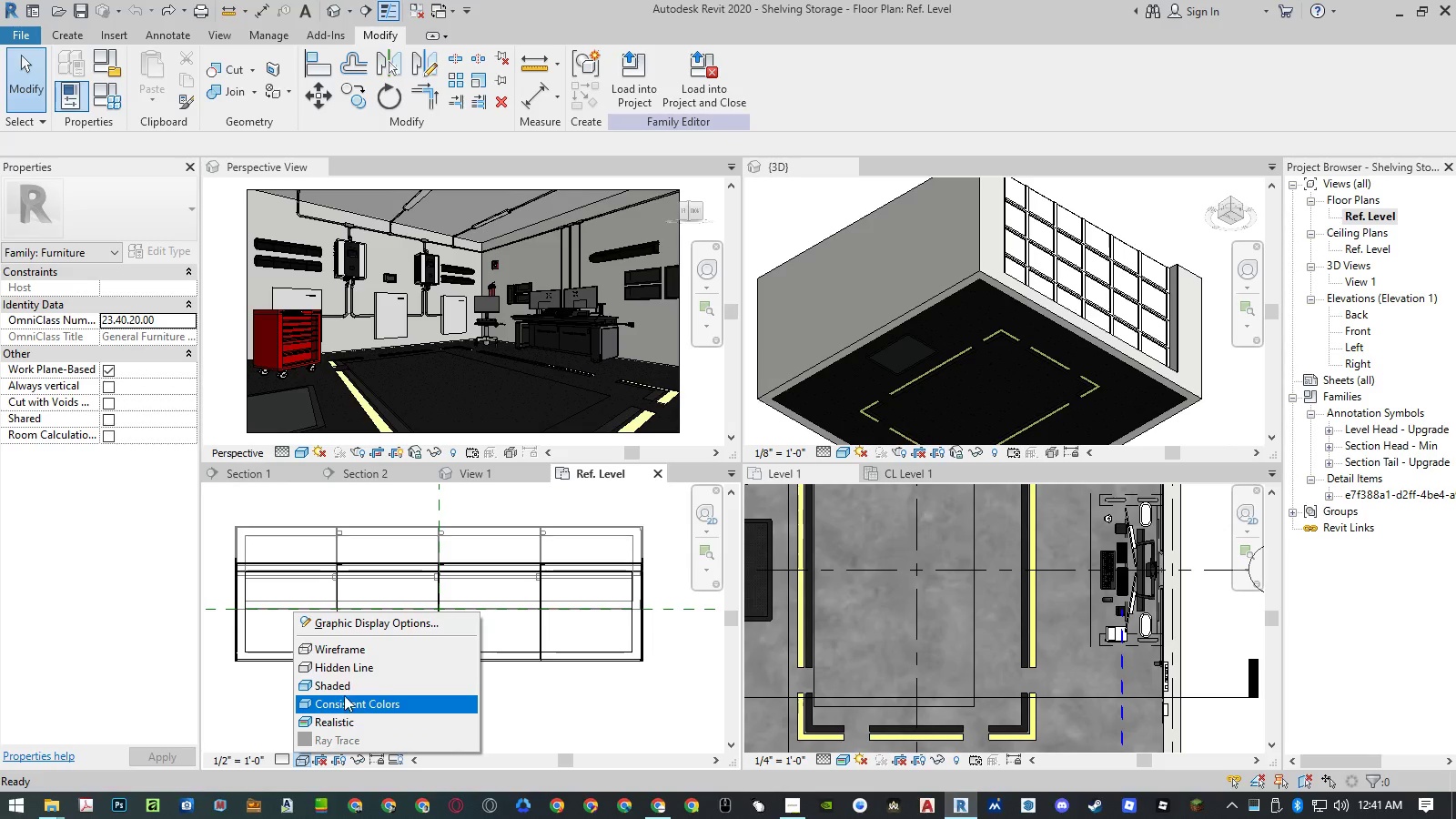 
left_click([348, 689])
 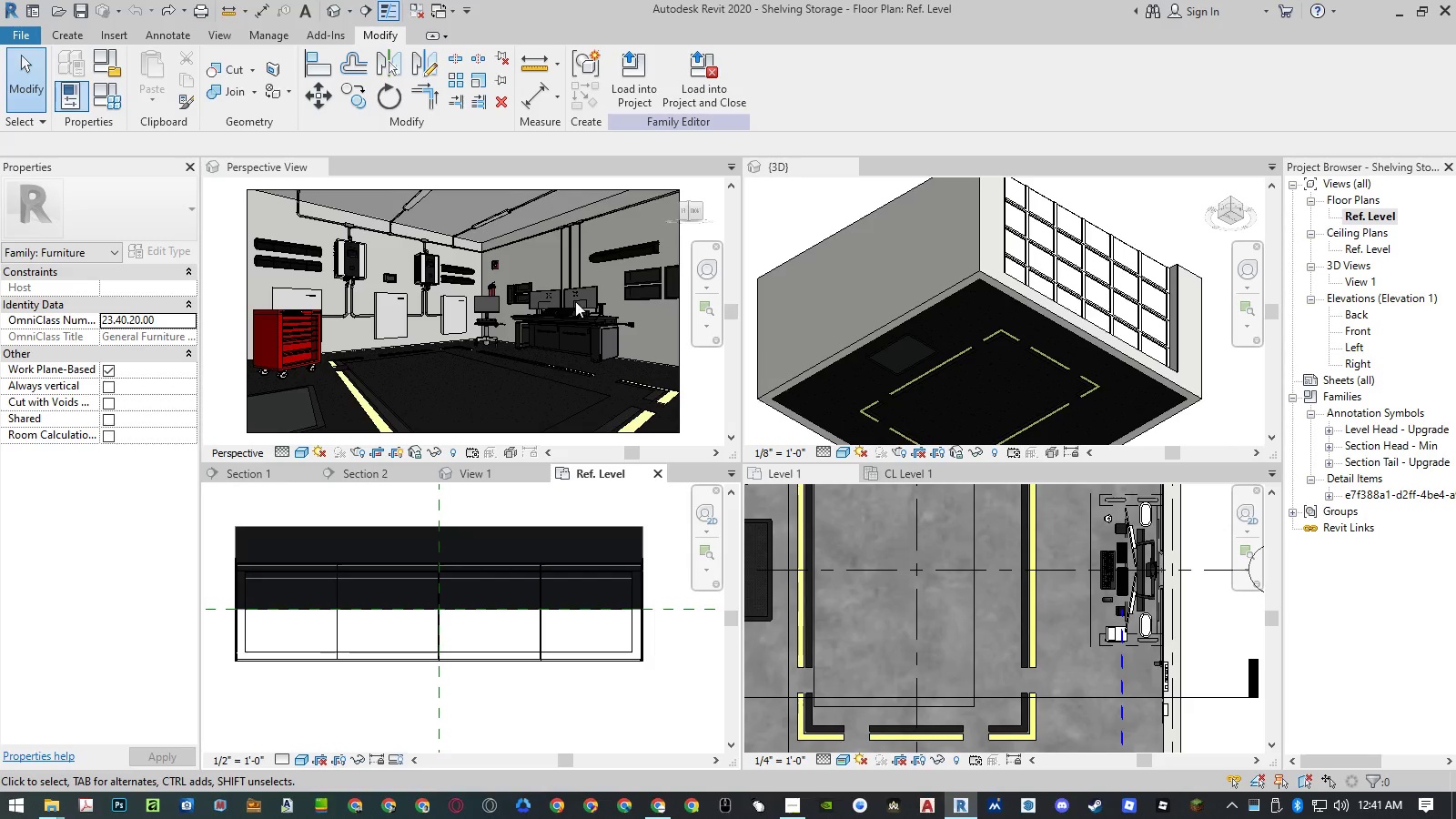 
left_click_drag(start_coordinate=[622, 253], to_coordinate=[266, 671])
 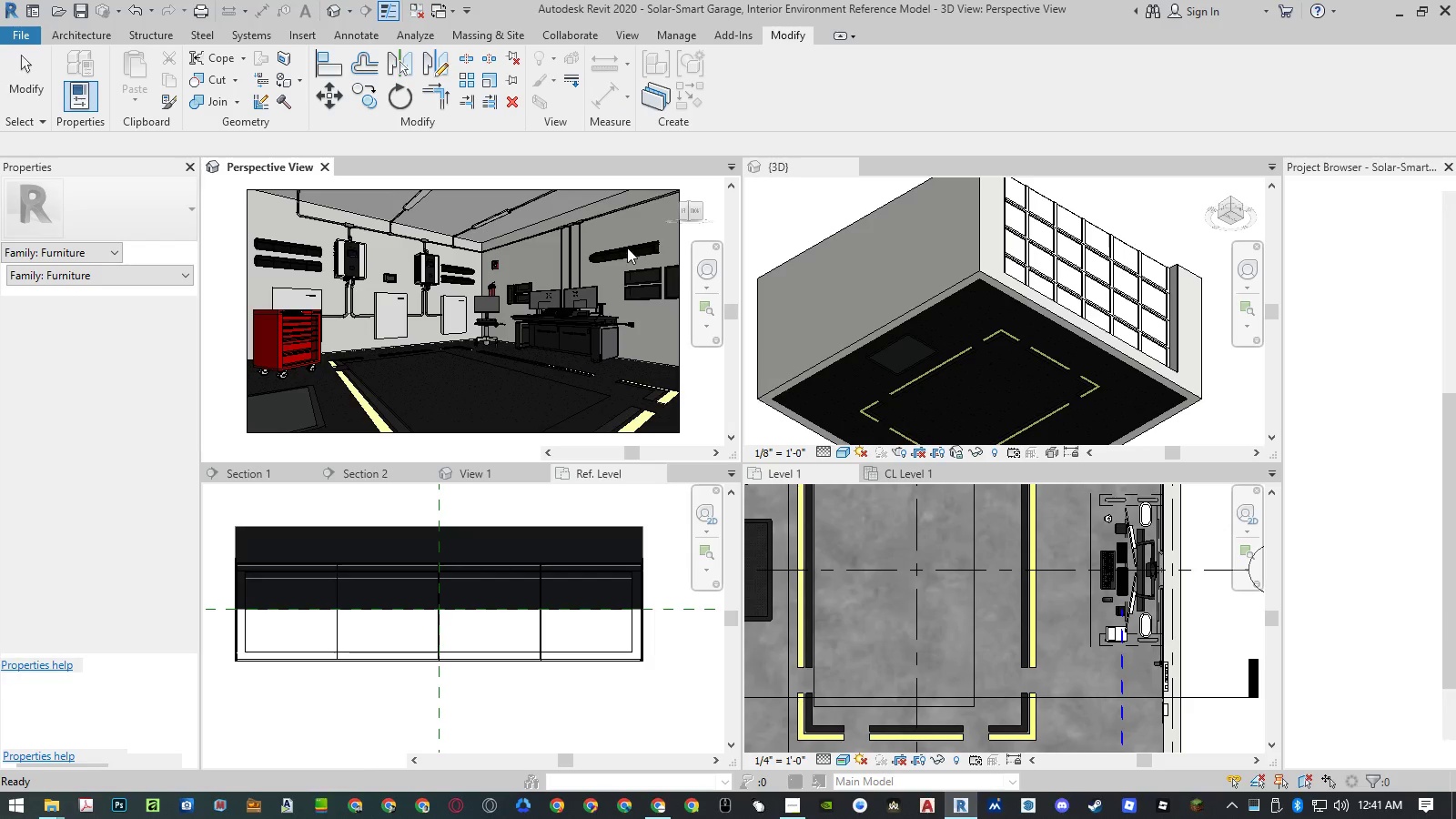 
left_click([627, 248])
 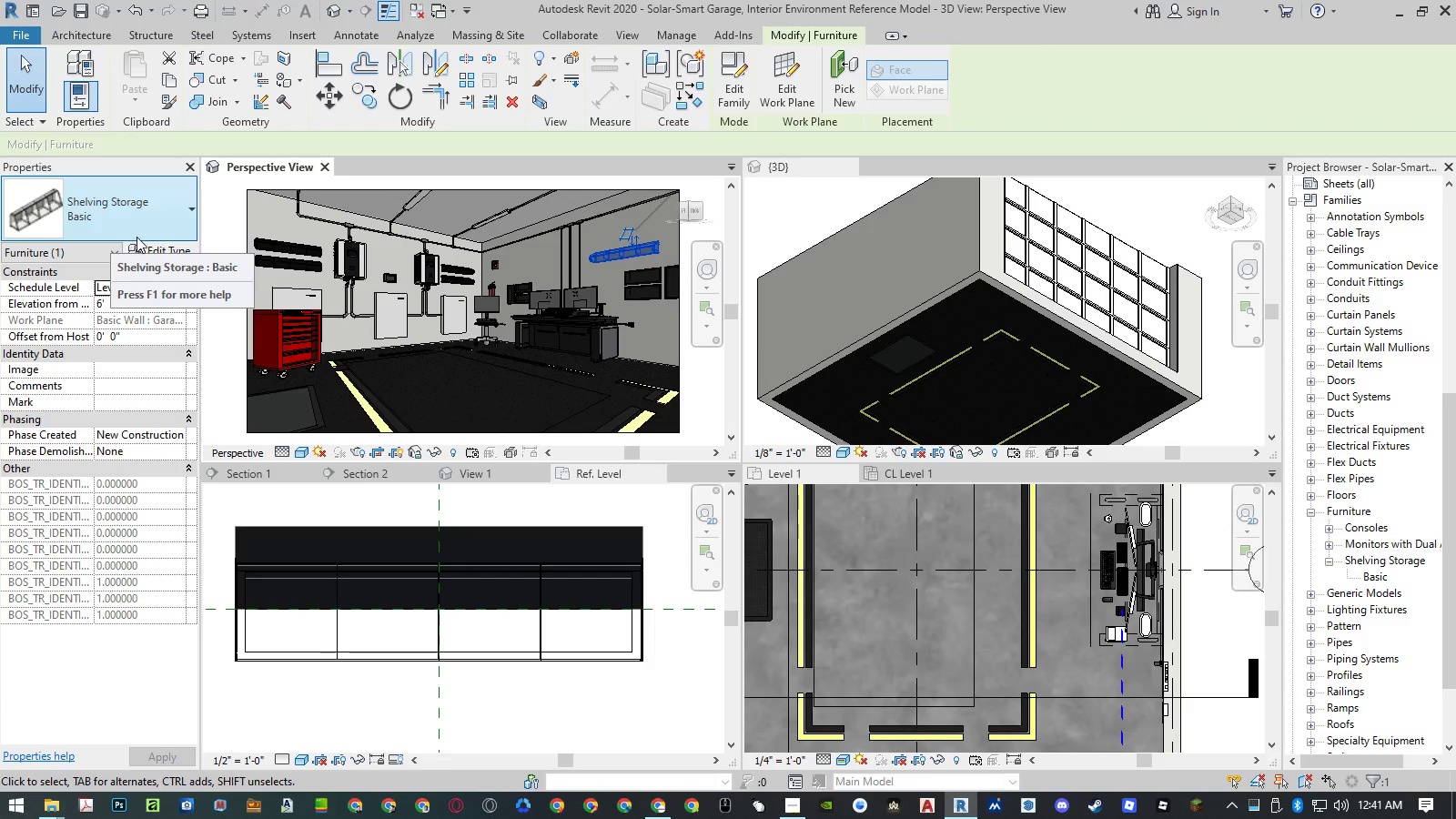 
left_click([158, 256])
 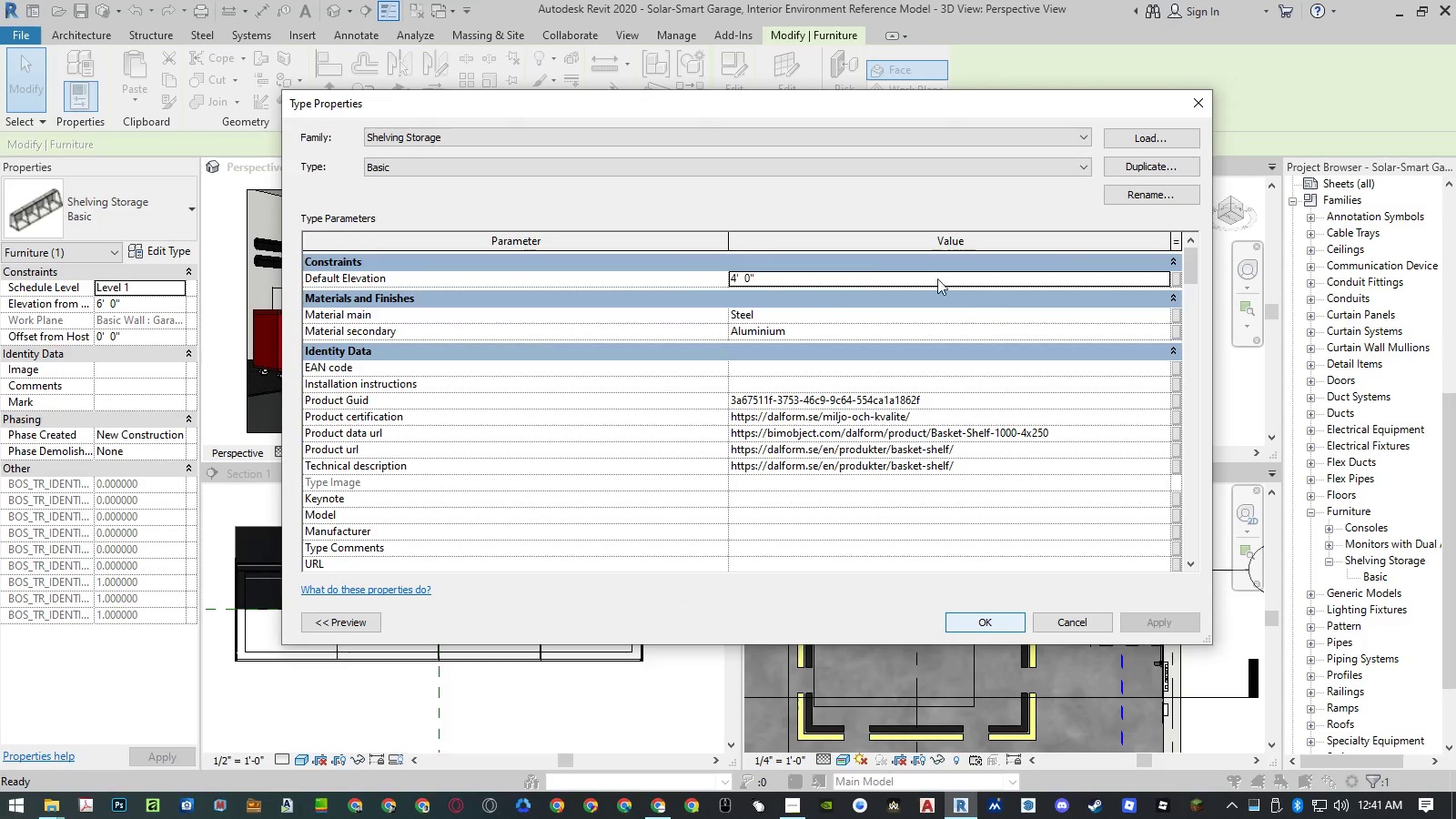 
scroll: coordinate [864, 432], scroll_direction: down, amount: 33.0
 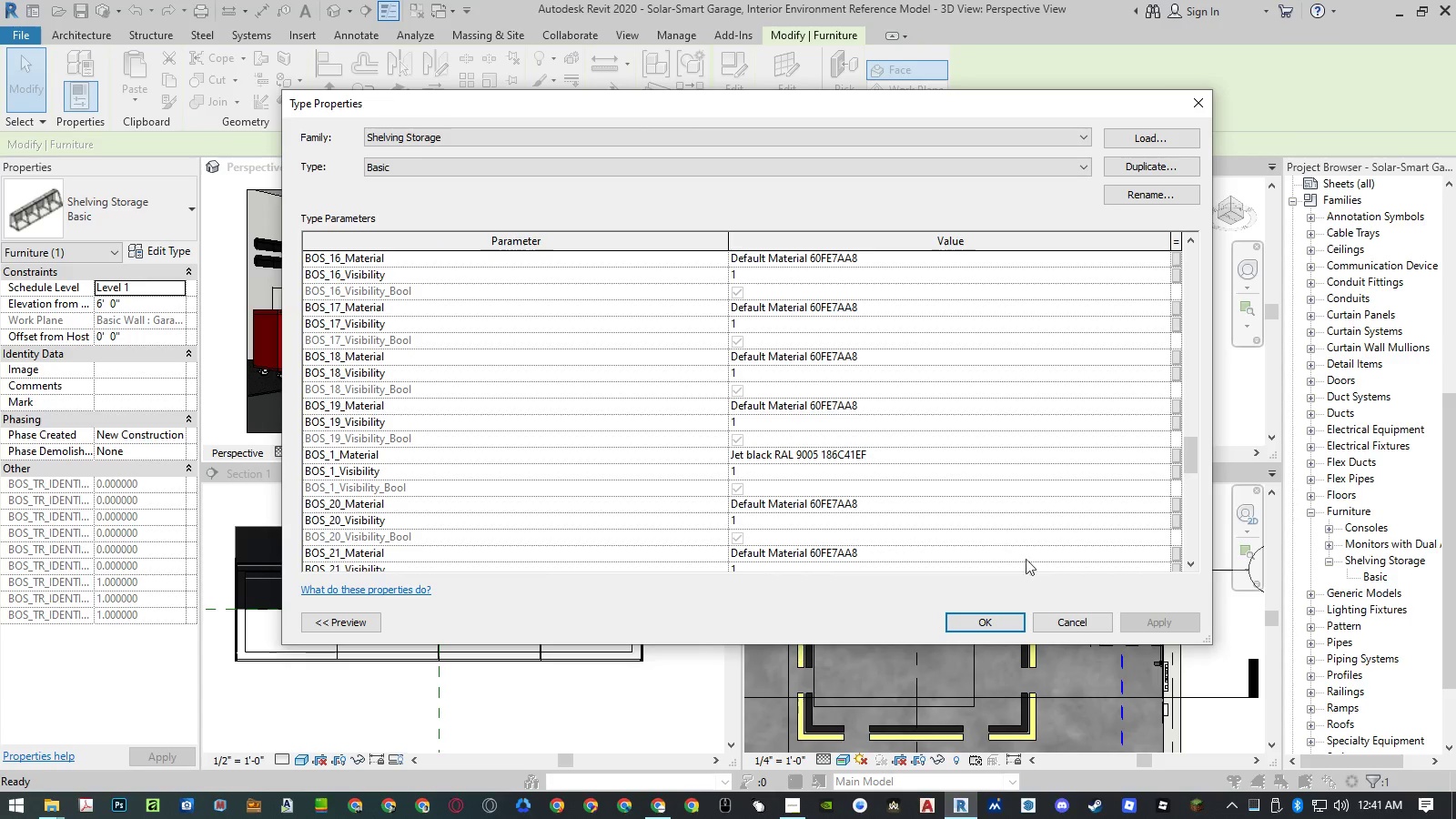 
left_click([1076, 634])
 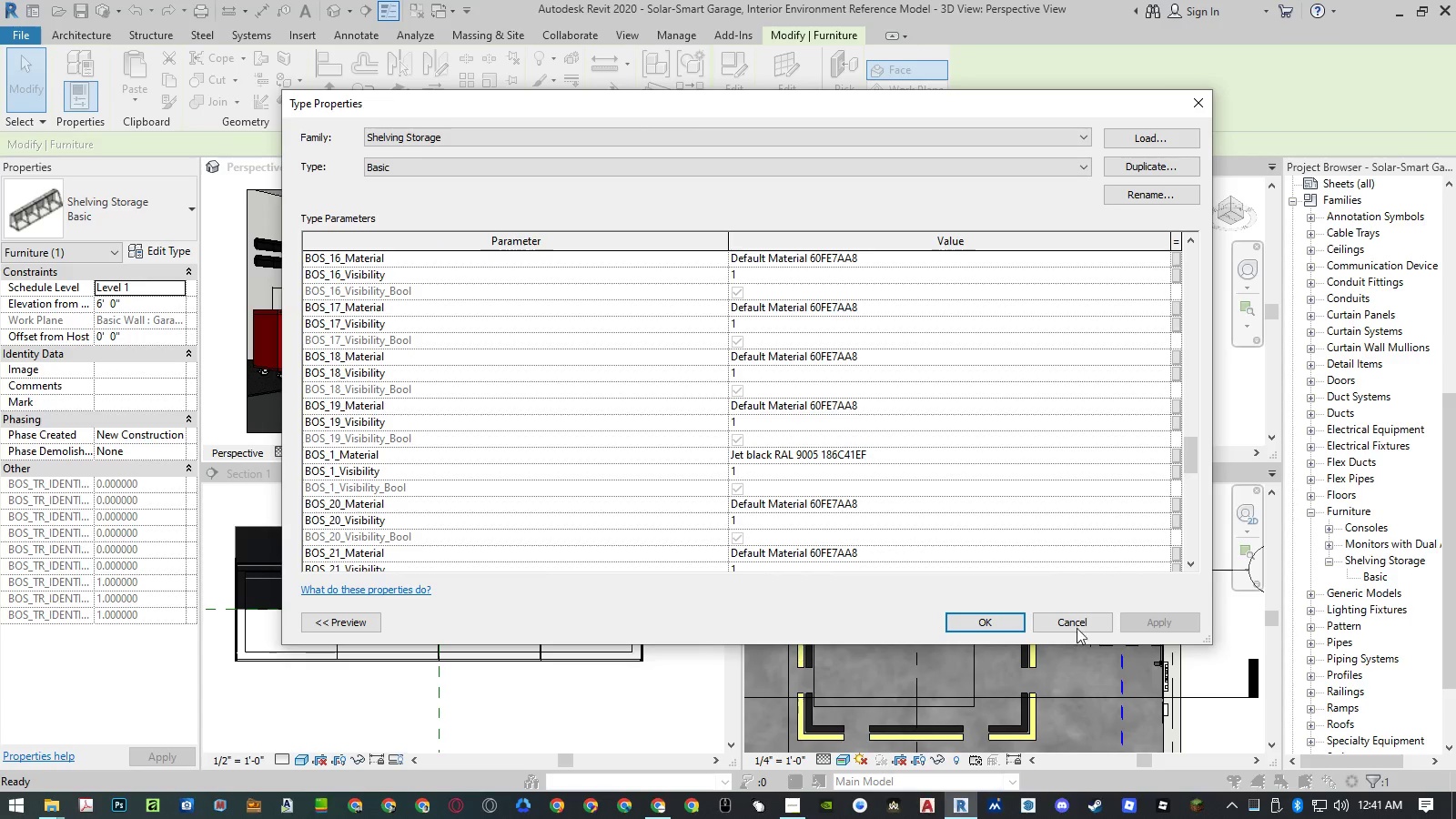 
left_click([1078, 622])
 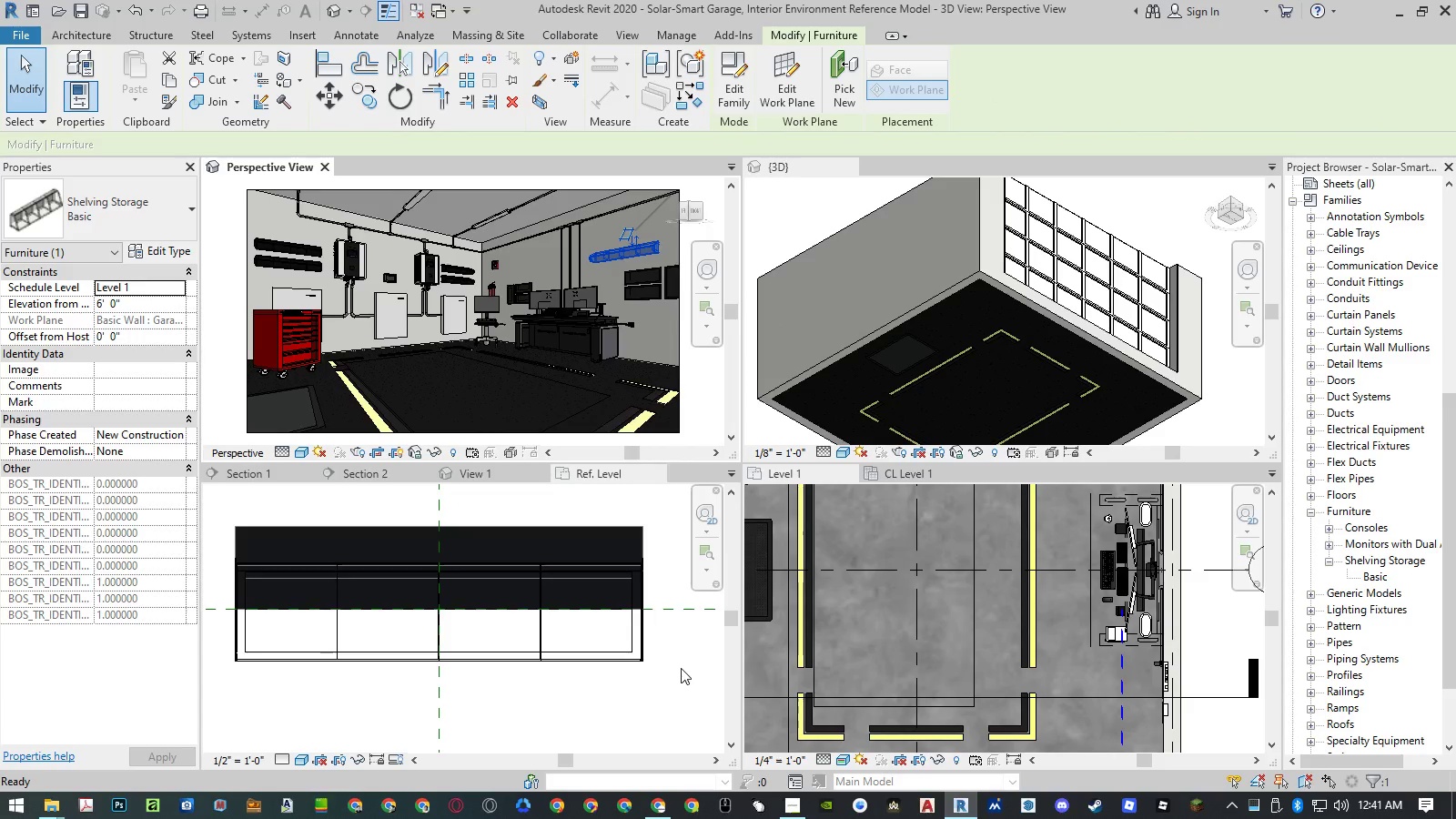 
left_click([679, 681])
 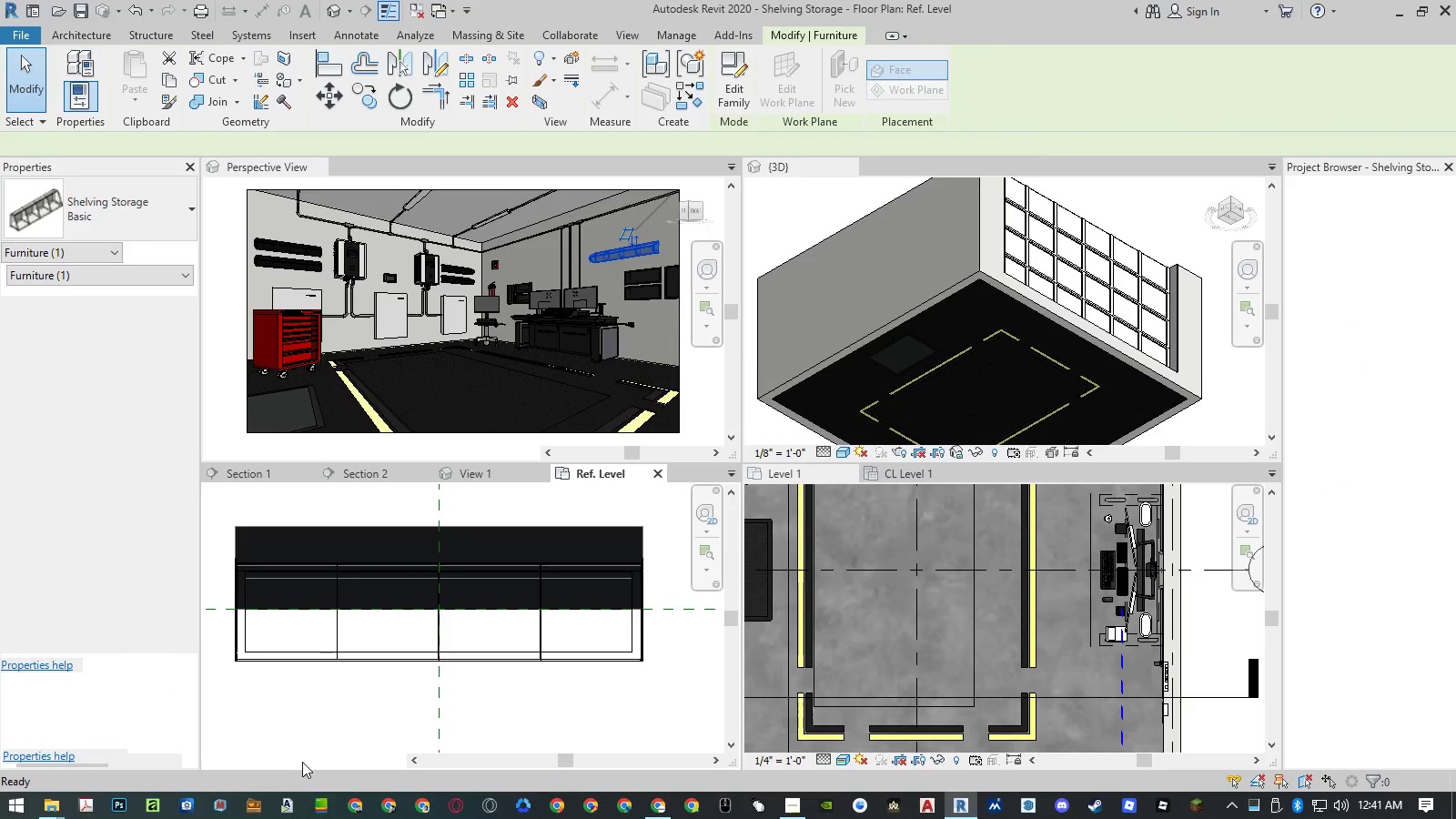 
left_click([302, 760])
 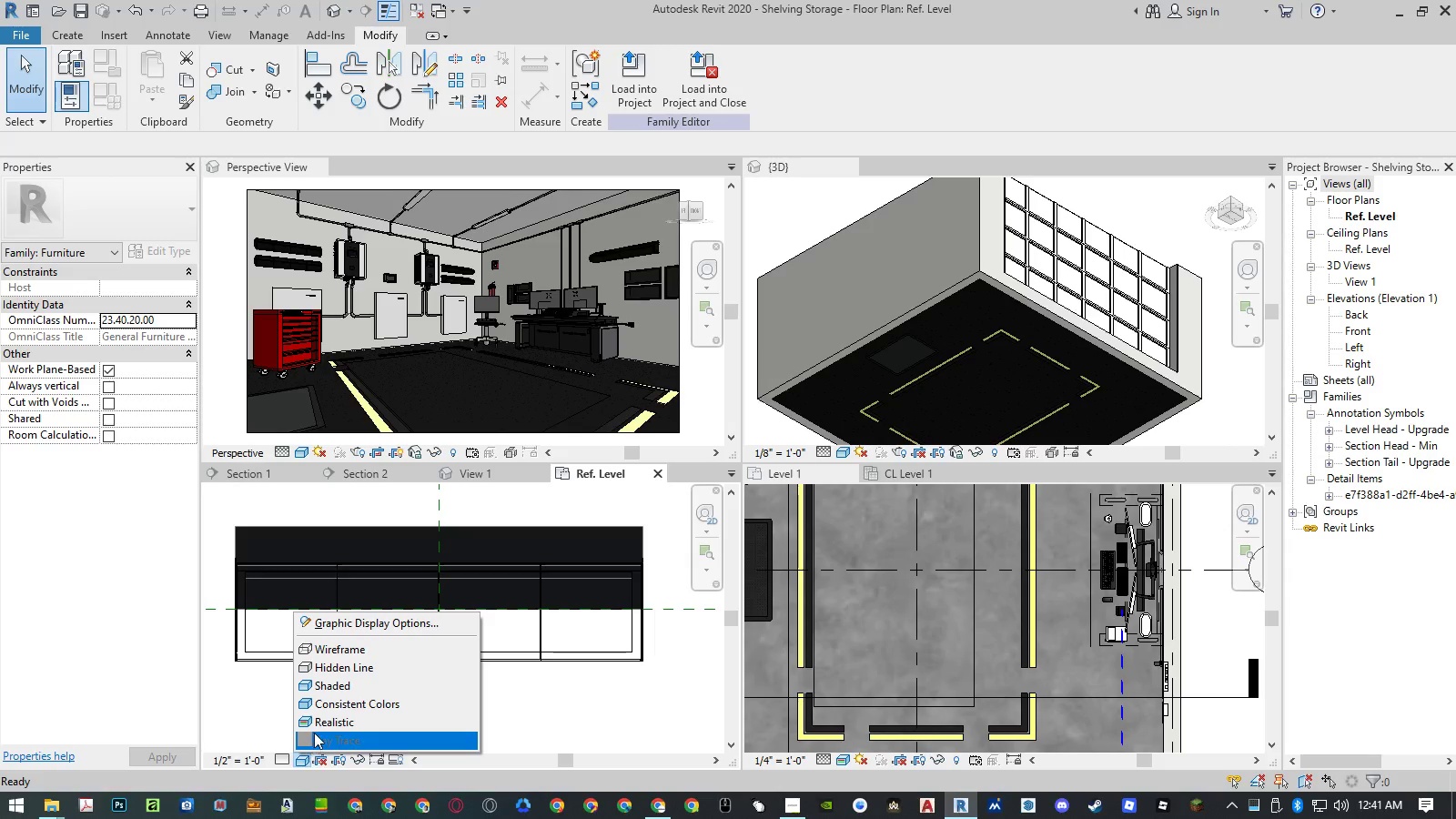 
left_click([317, 725])
 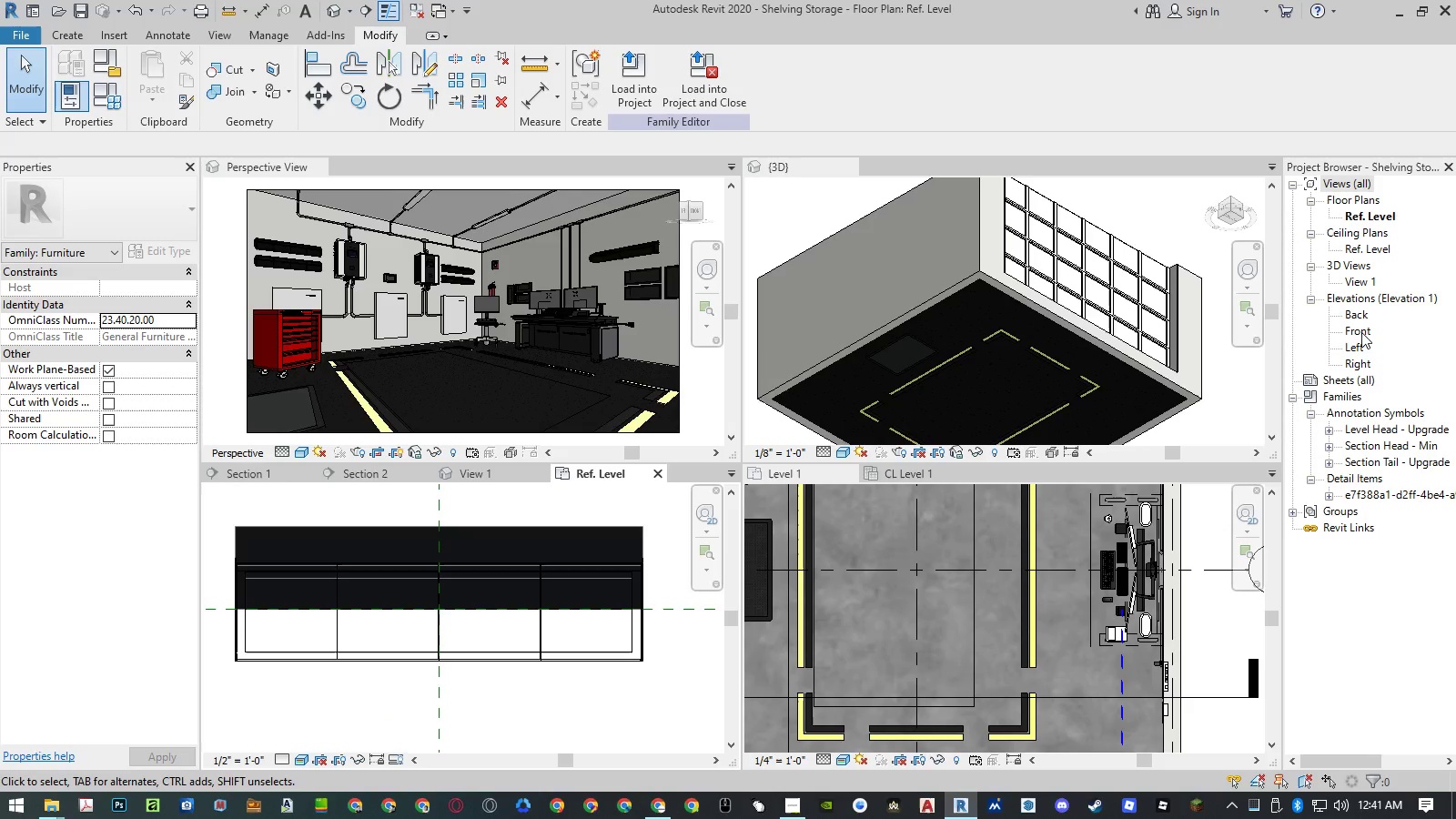 
wait(9.42)
 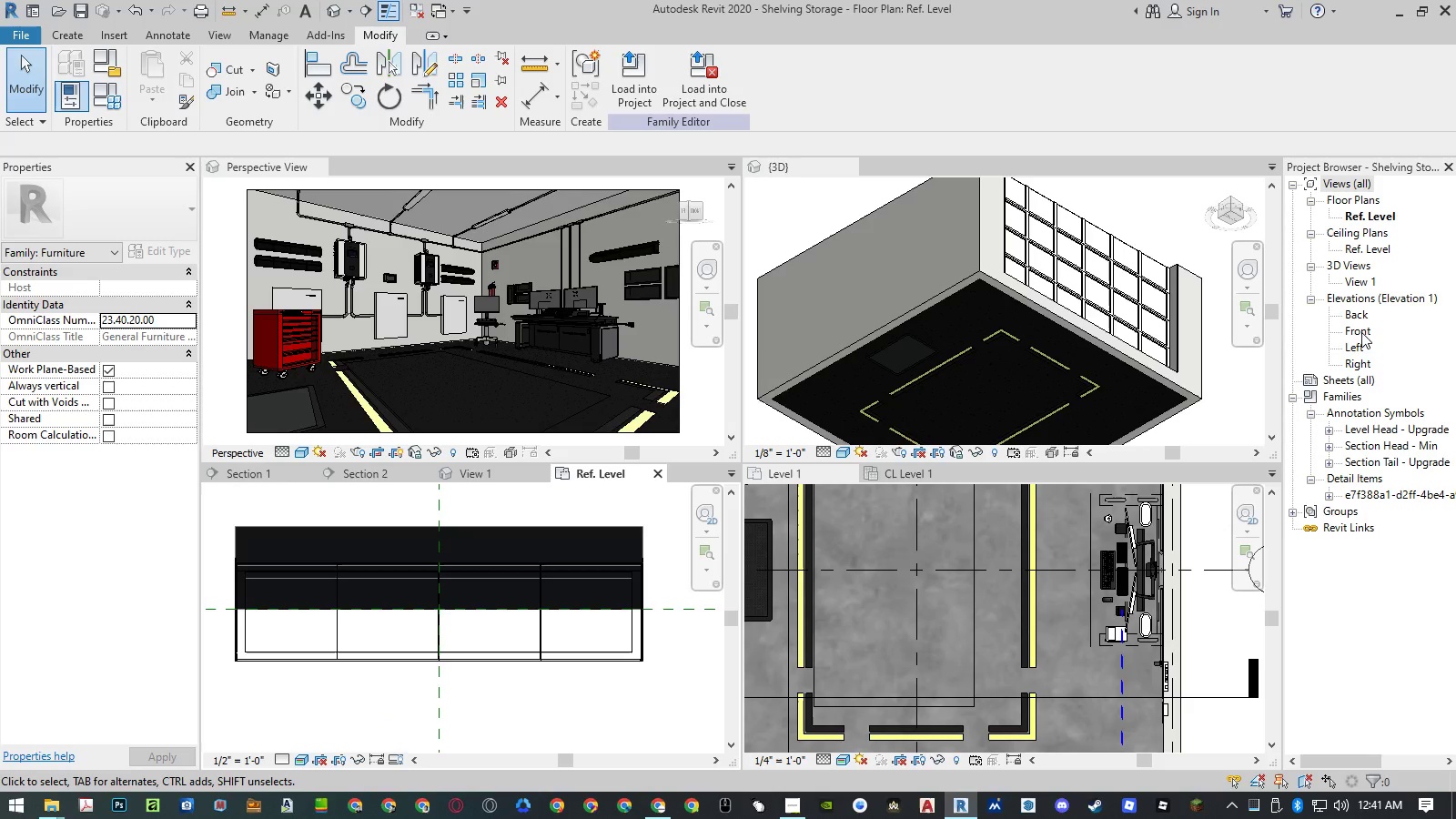 
double_click([1360, 321])
 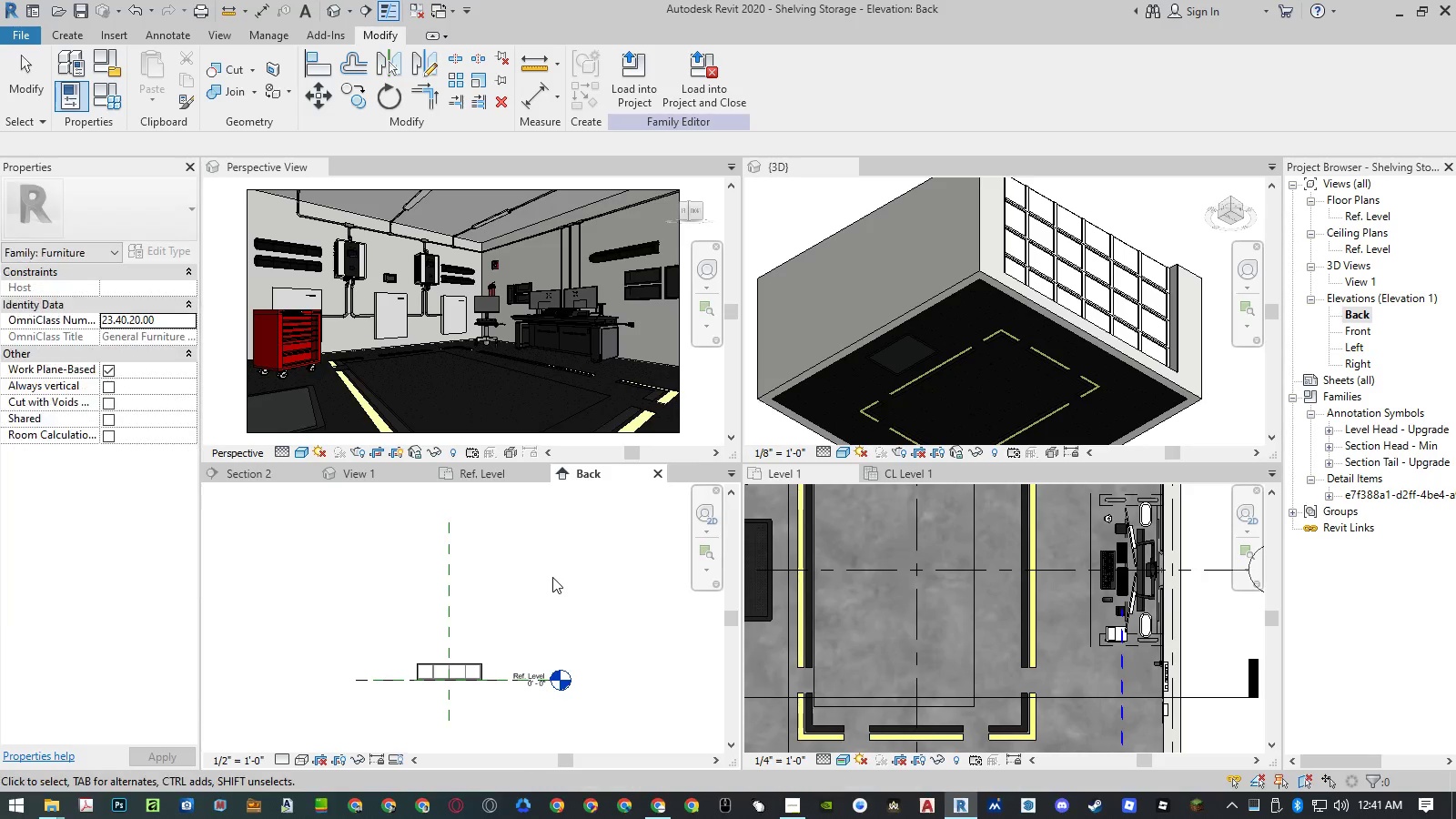 
scroll: coordinate [453, 682], scroll_direction: up, amount: 12.0
 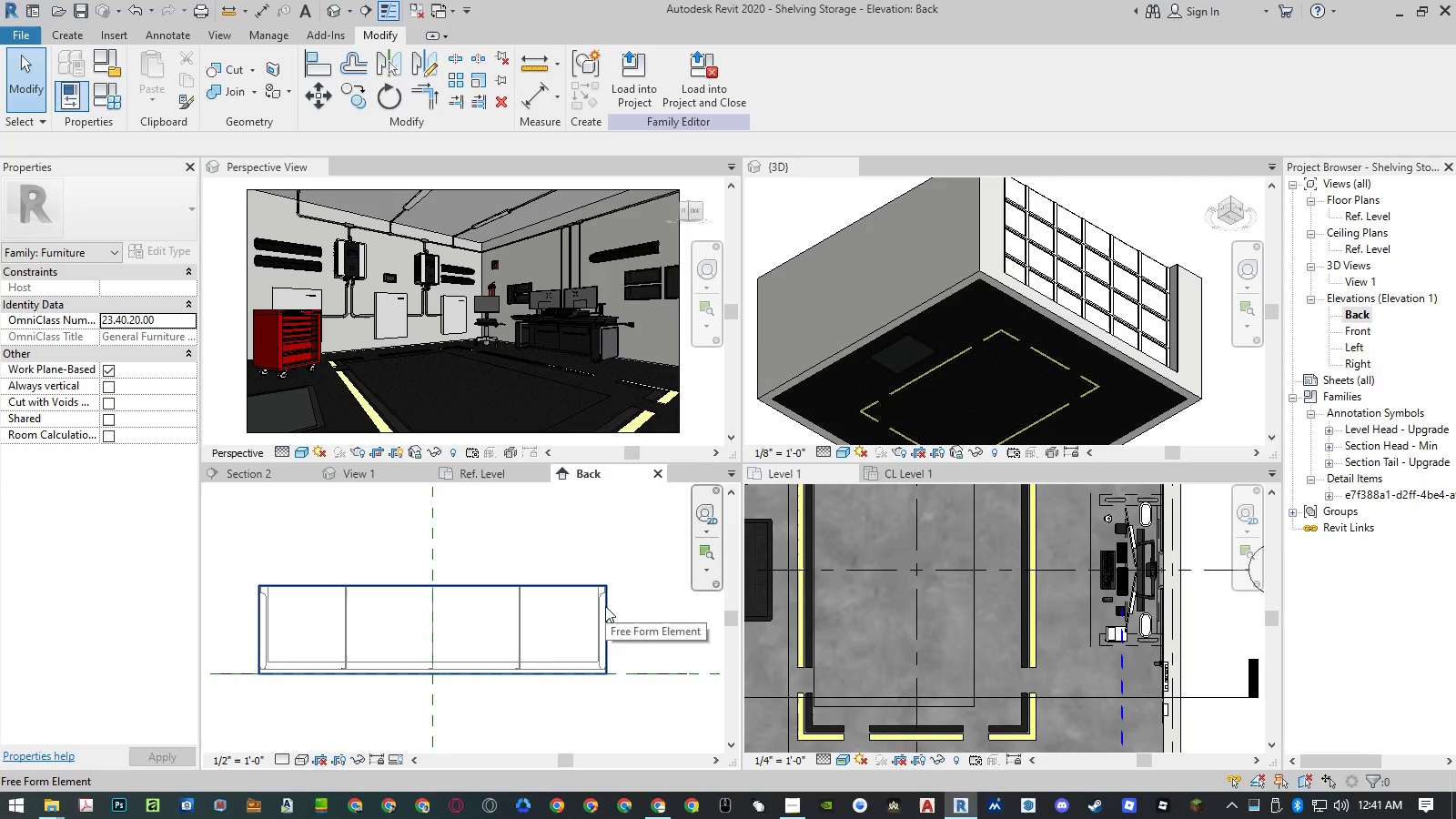 
left_click([597, 606])
 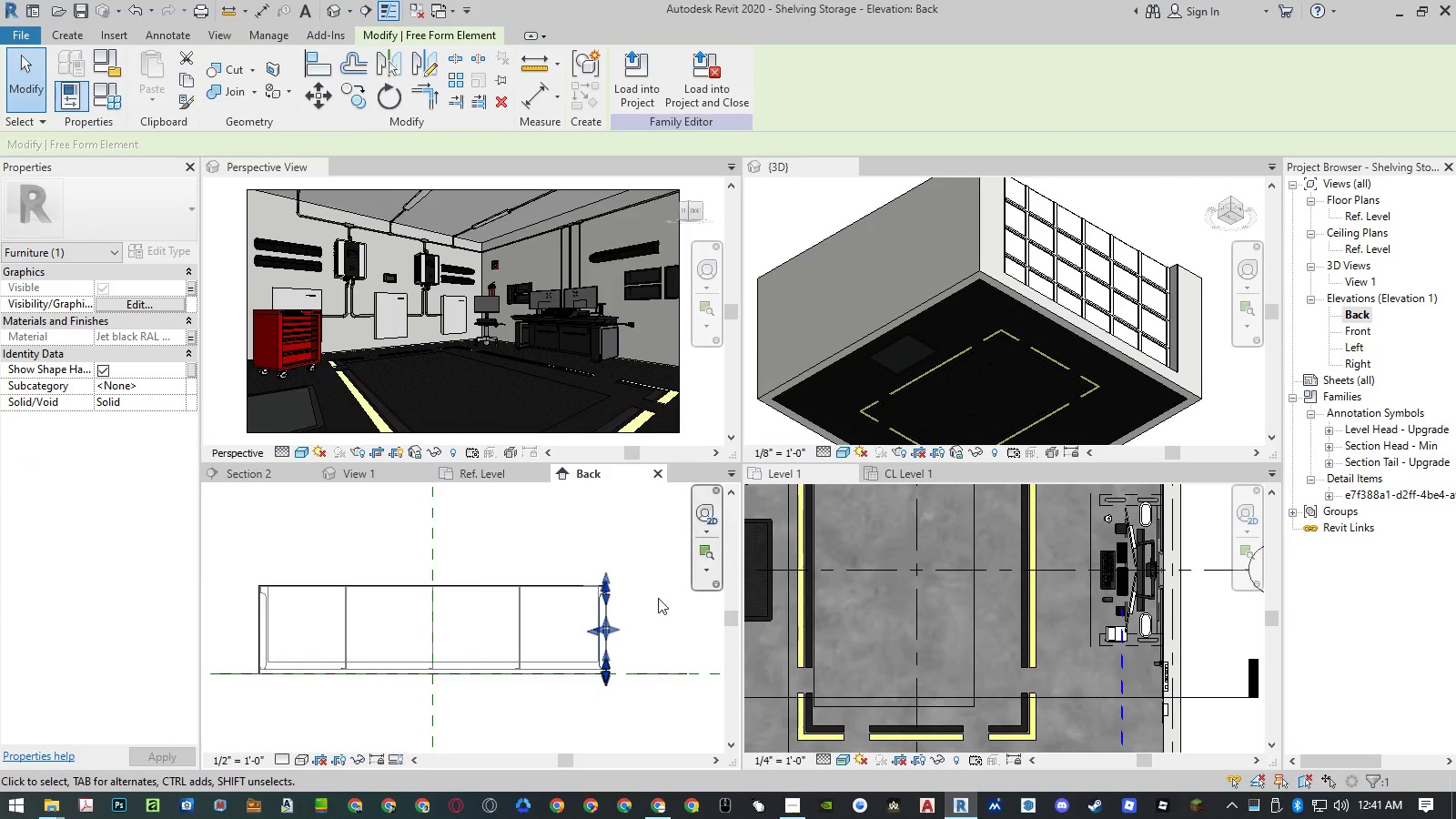 
left_click([659, 598])
 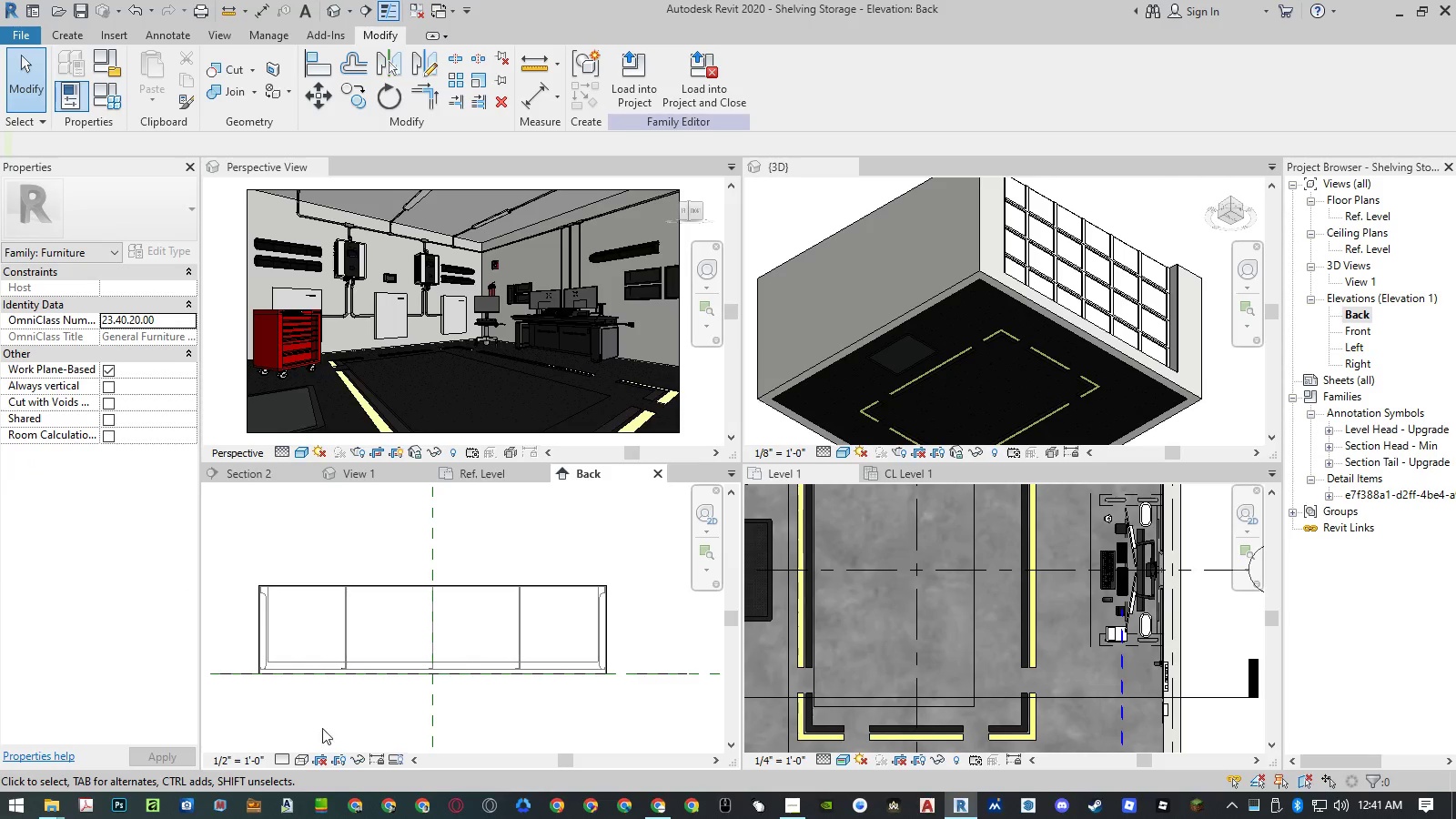 
left_click([303, 759])
 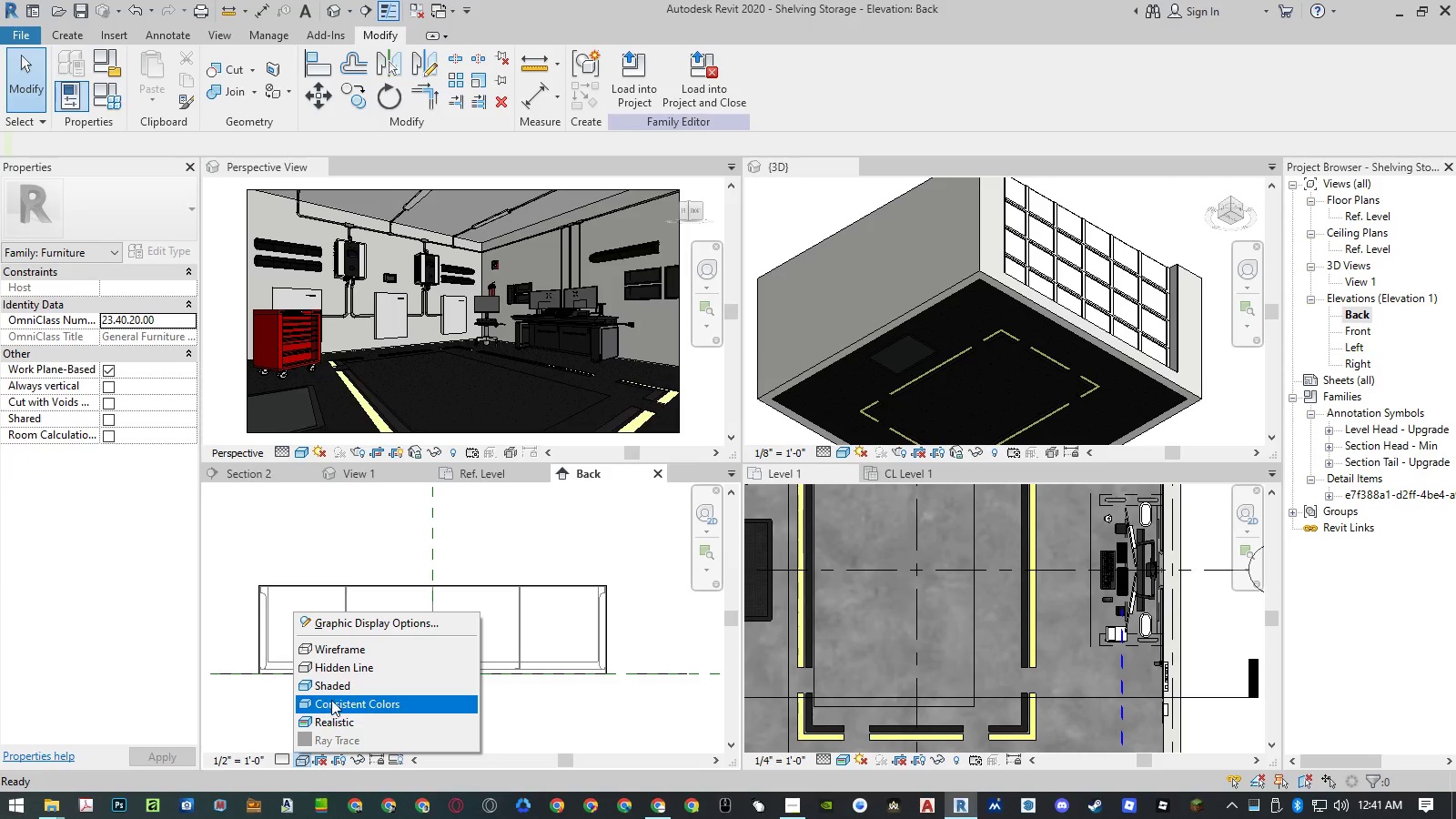 
left_click([335, 690])
 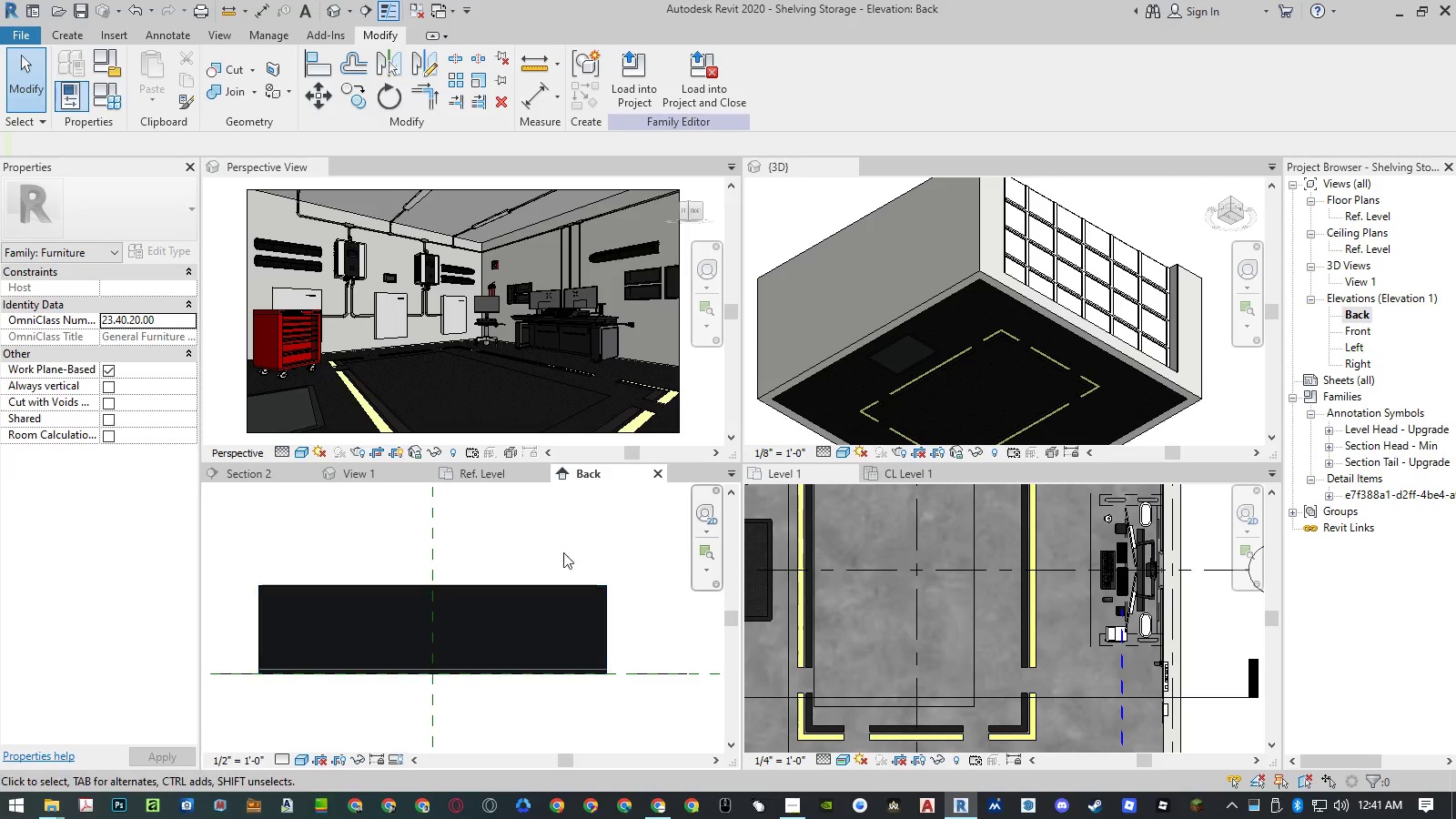 
left_click([475, 469])
 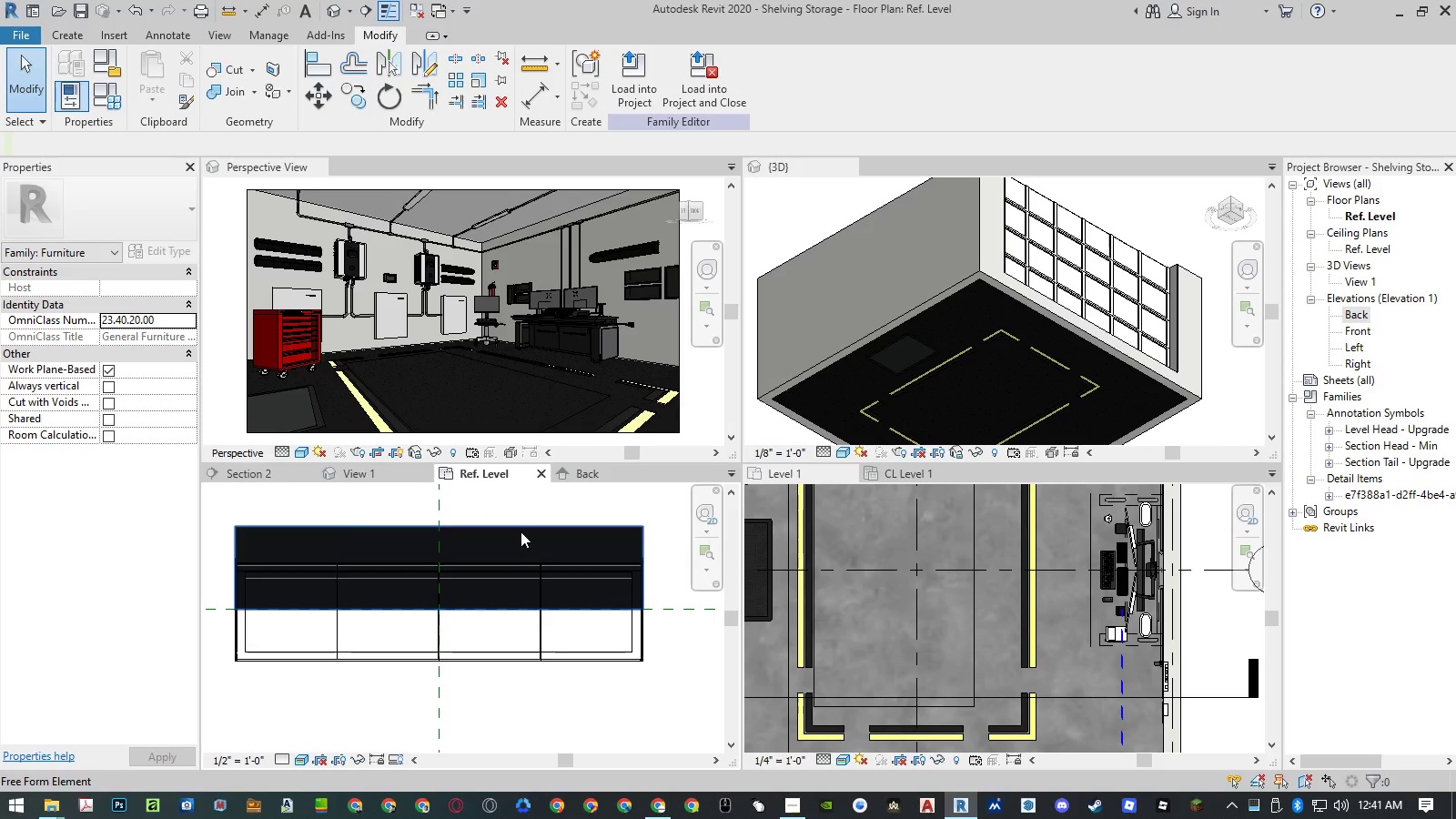 
left_click([521, 531])
 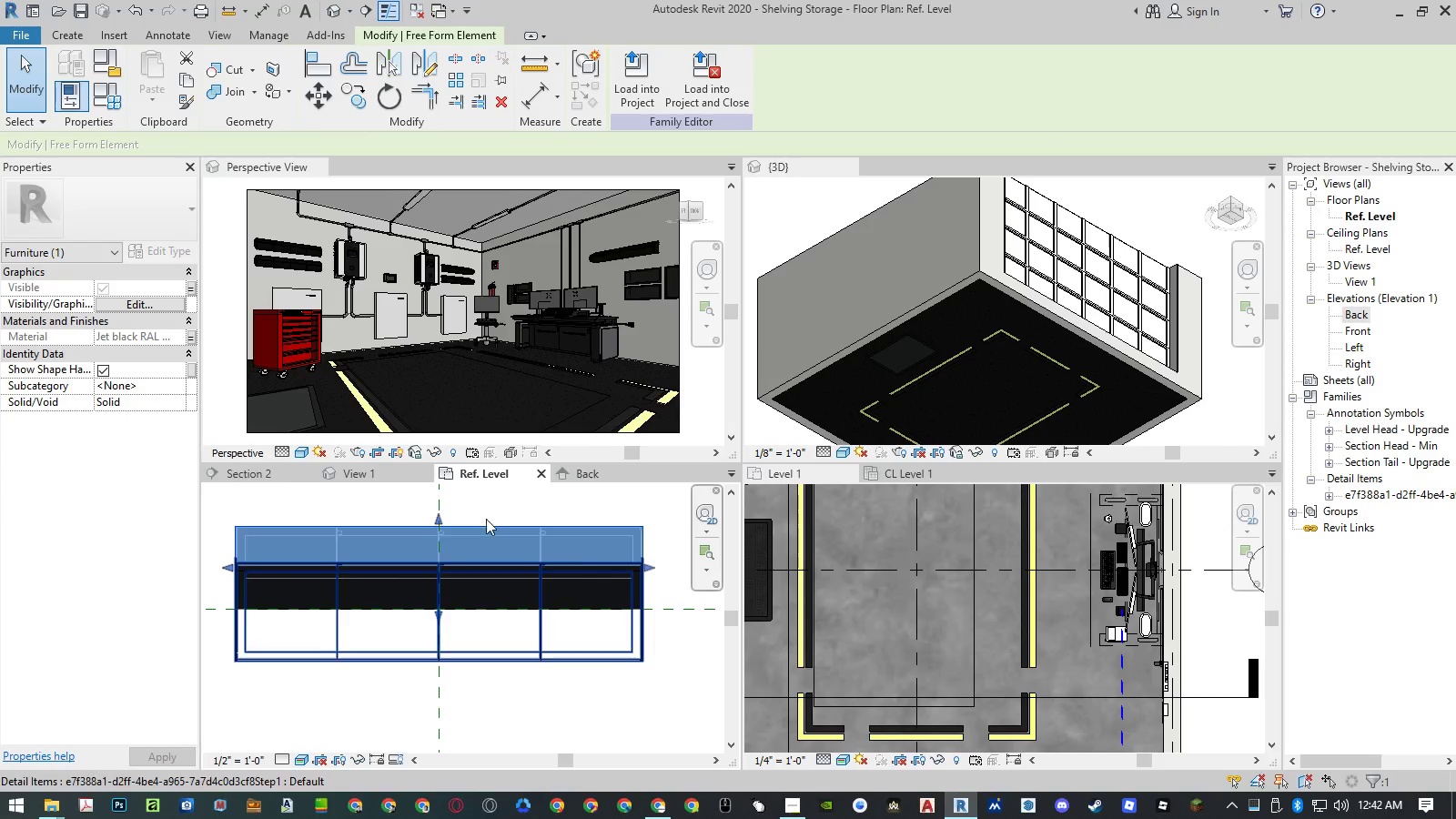 
wait(6.94)
 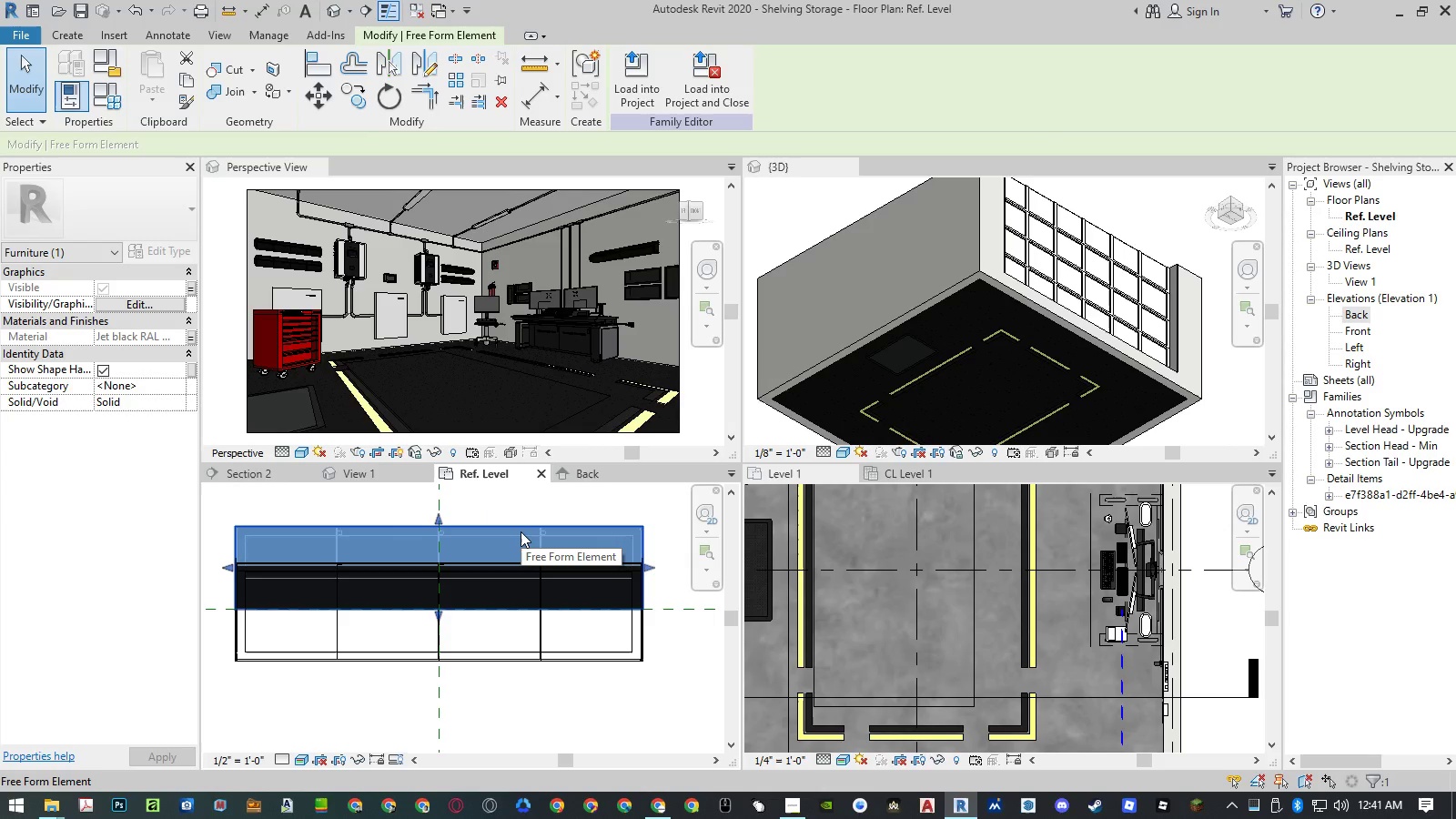 
left_click([252, 652])
 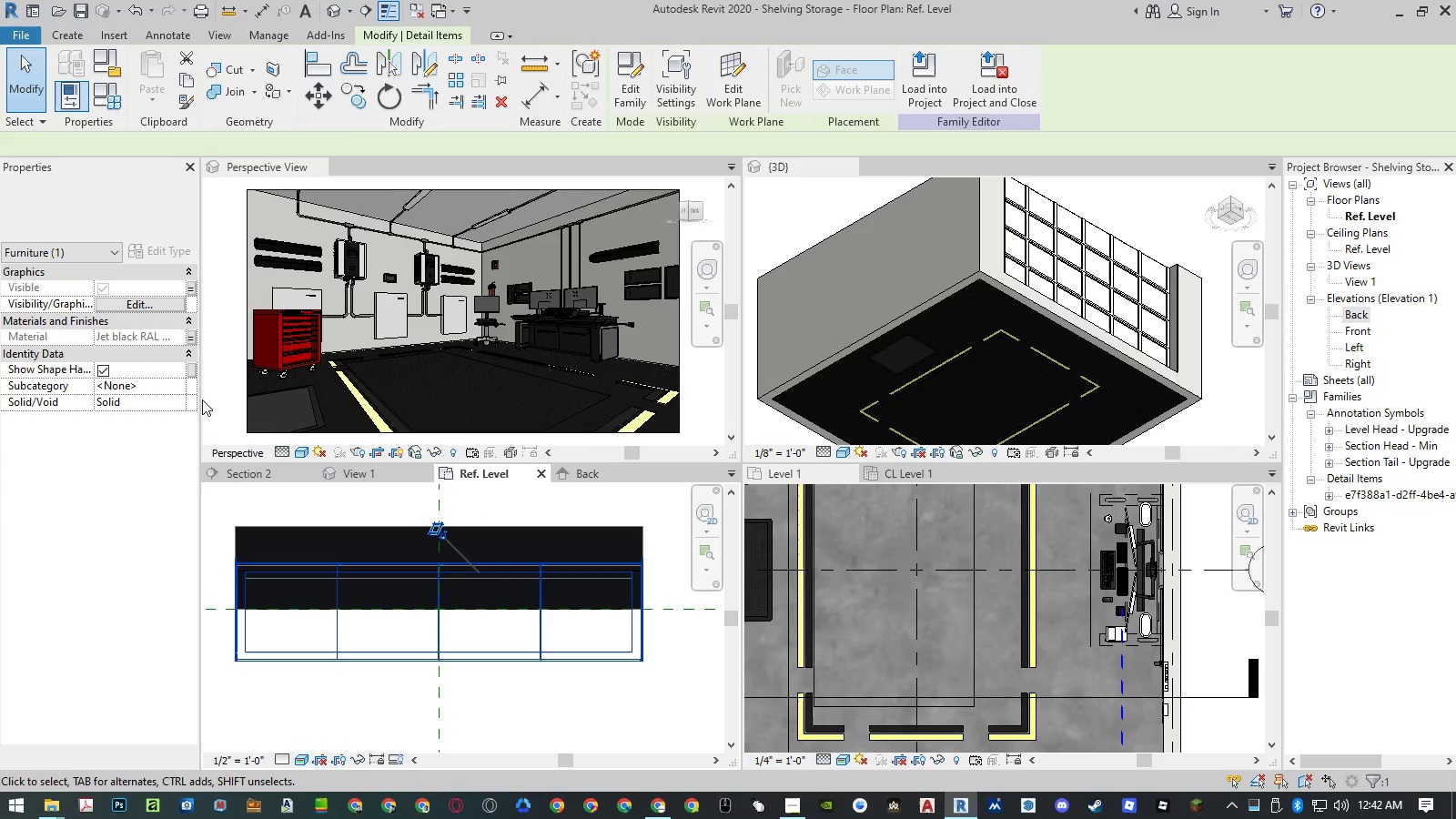 
mouse_move([180, 378])
 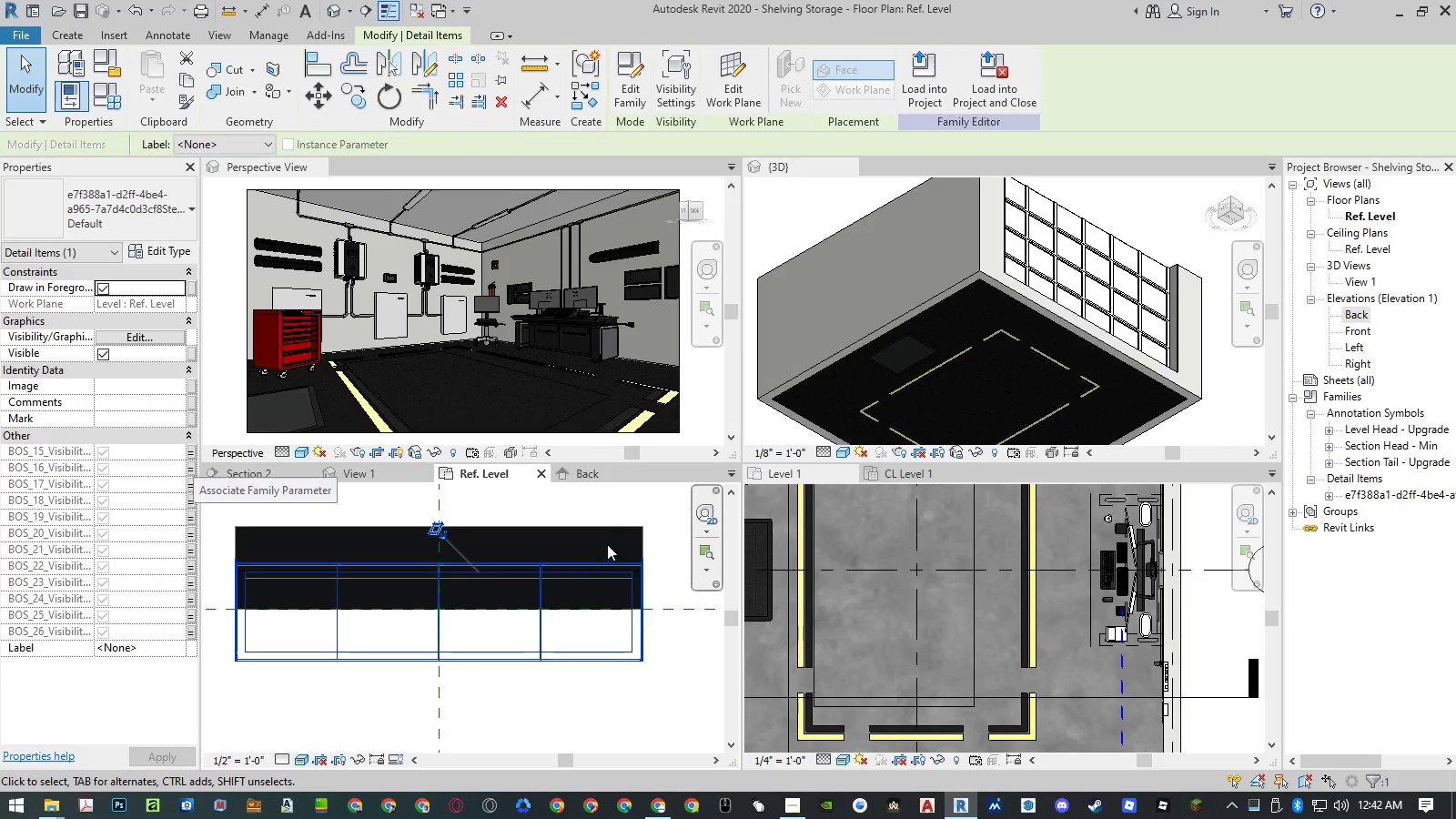 
left_click([602, 526])
 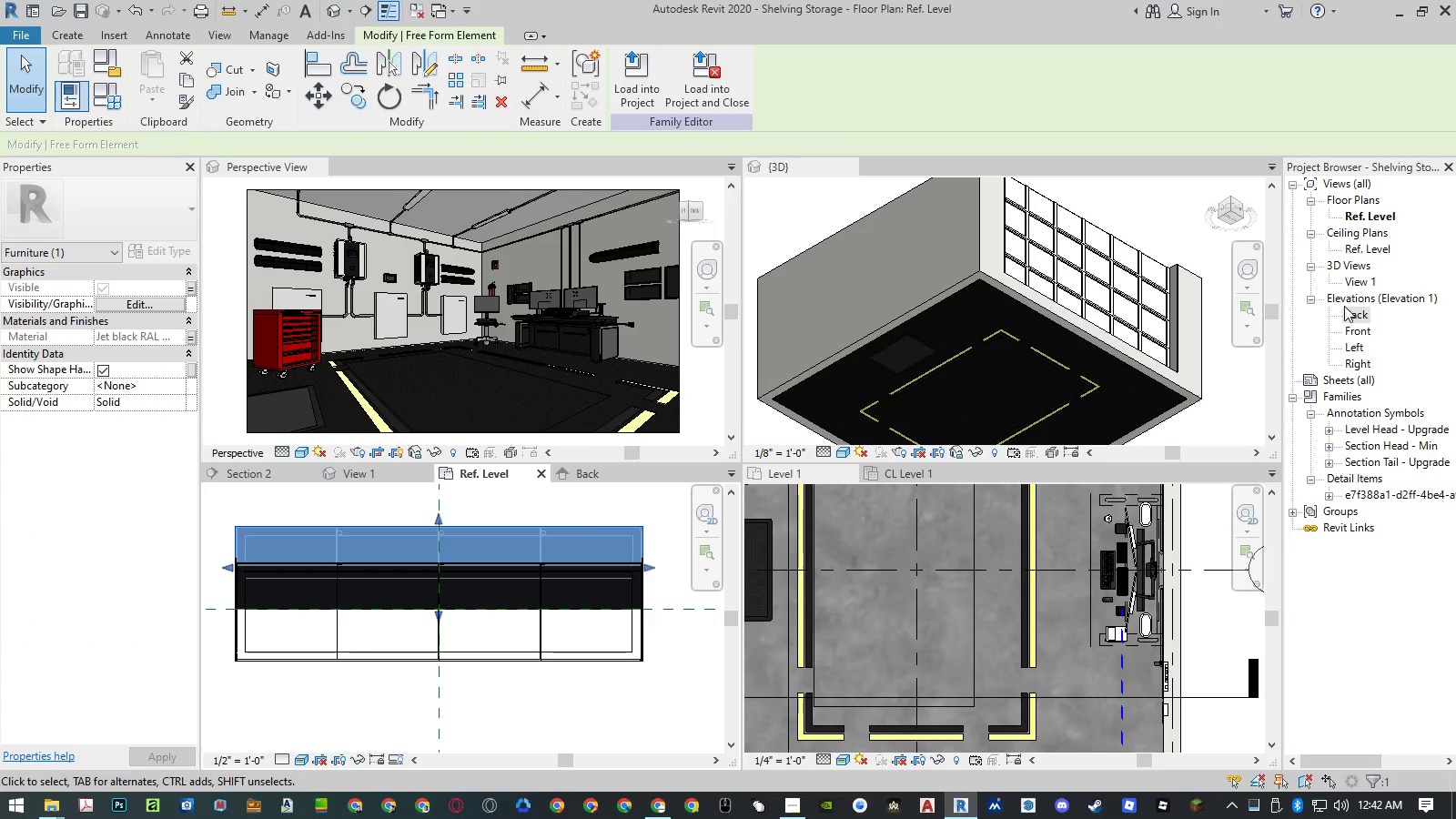 
left_click([219, 220])
 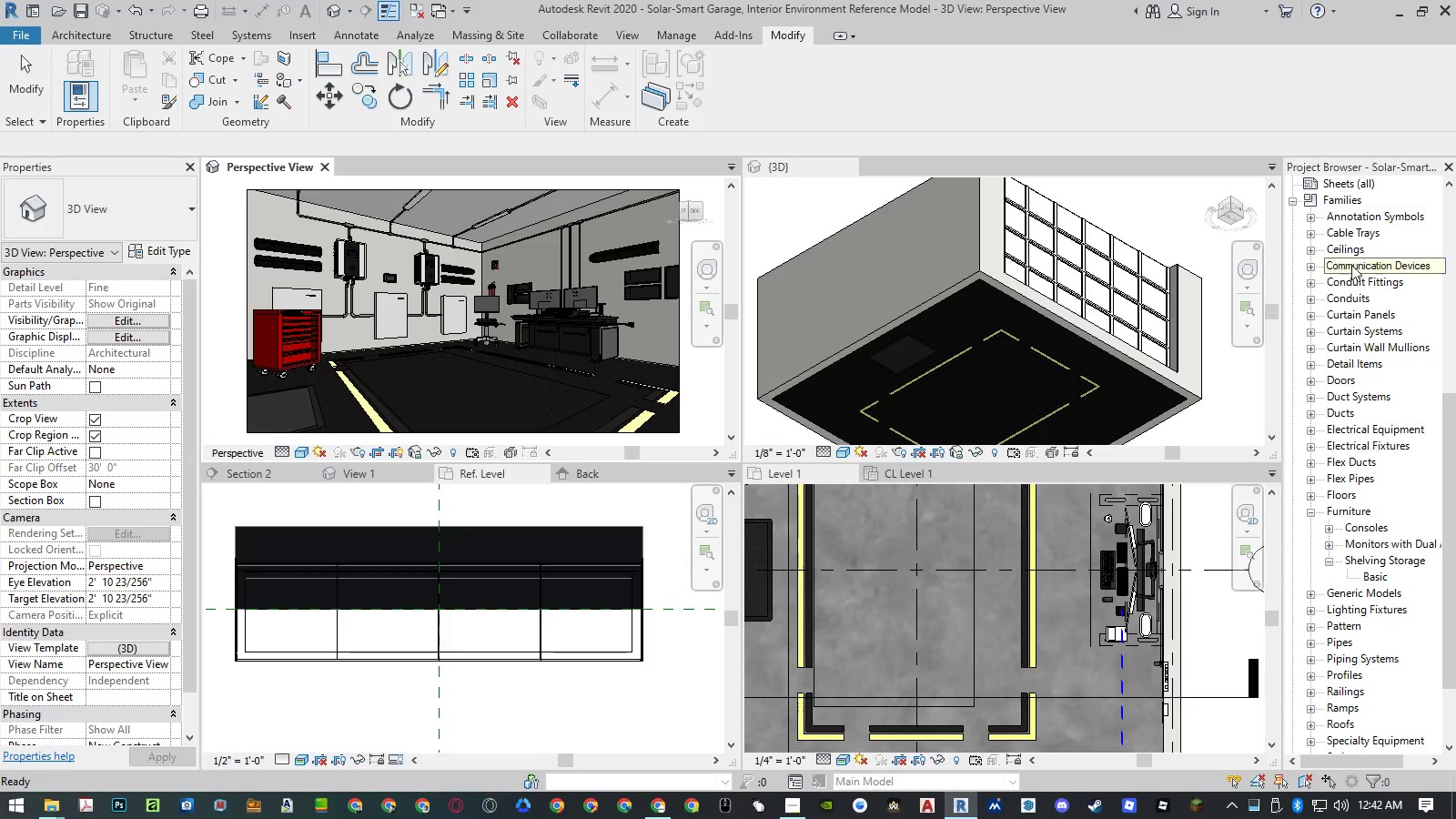 
left_click([1293, 202])
 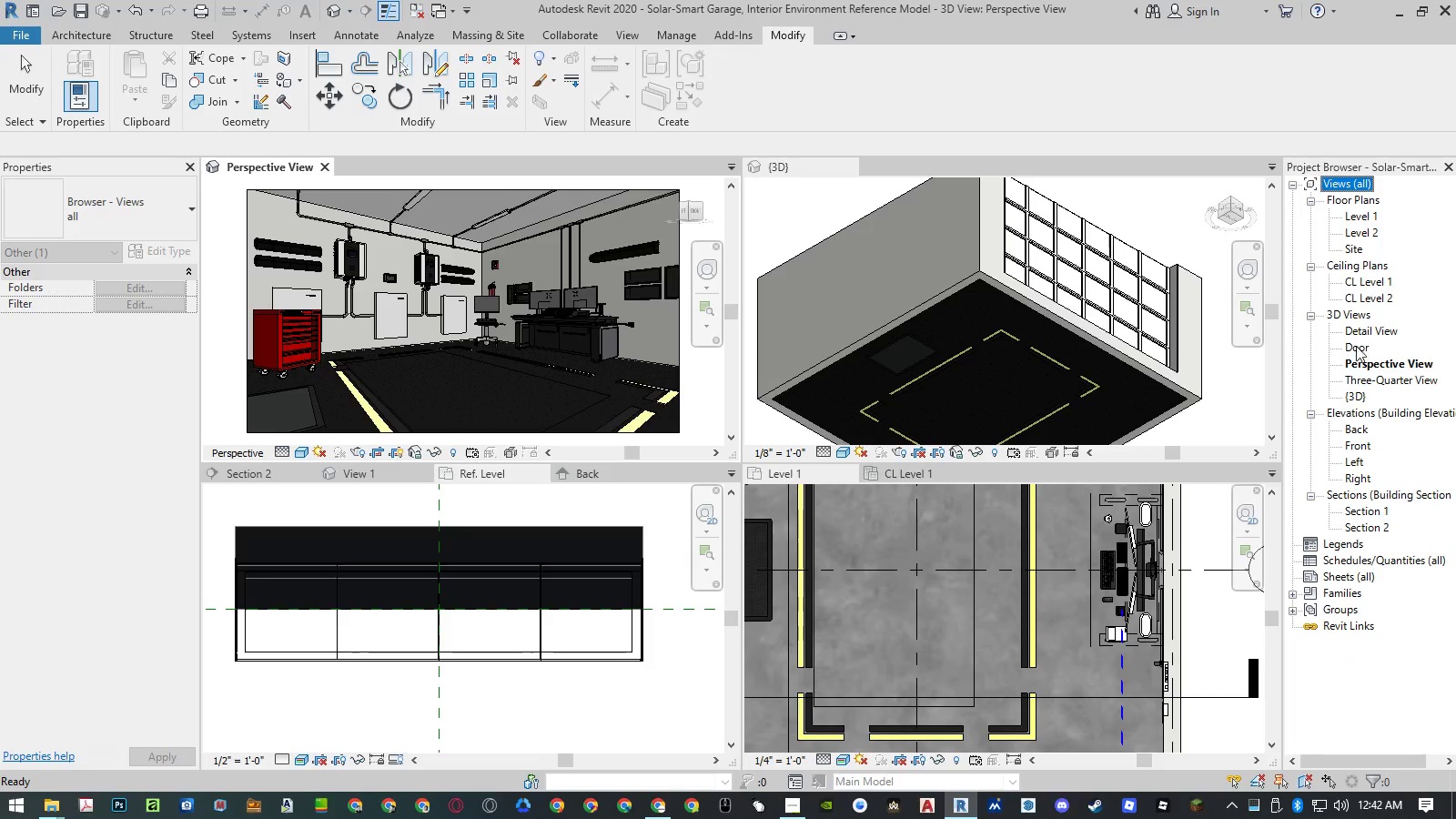 
right_click([1357, 359])
 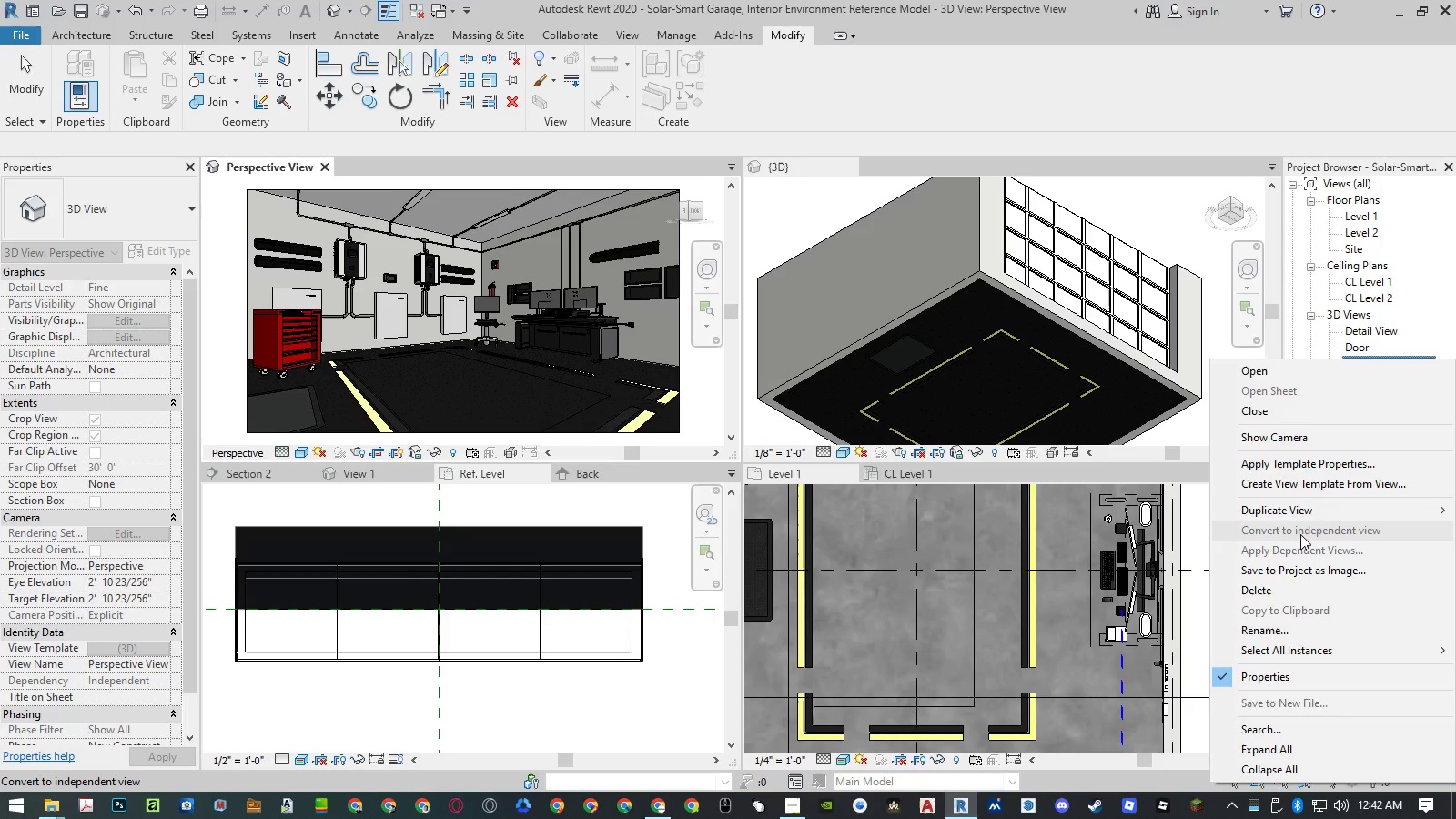 
left_click([1302, 515])
 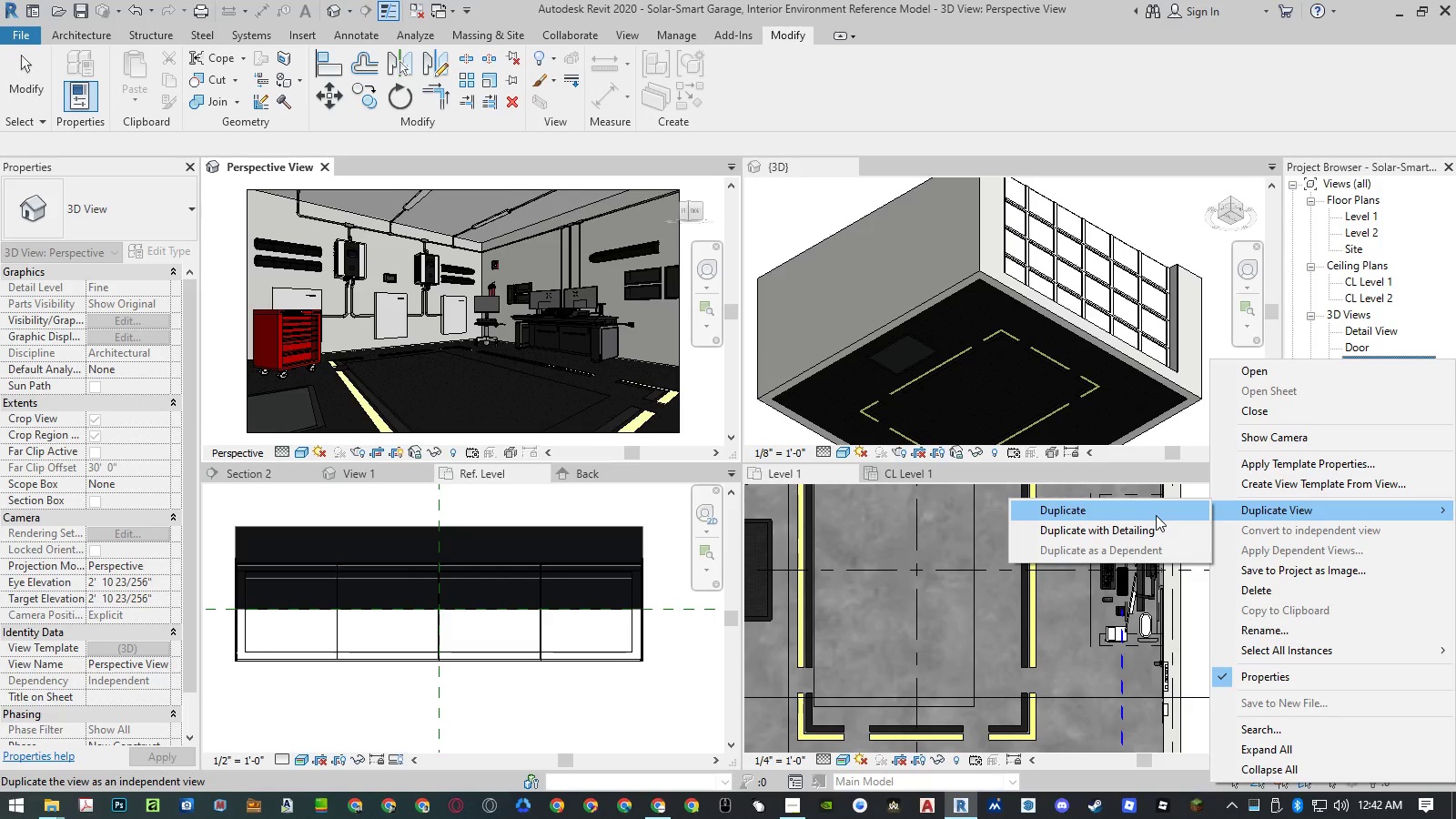 
left_click([1152, 522])
 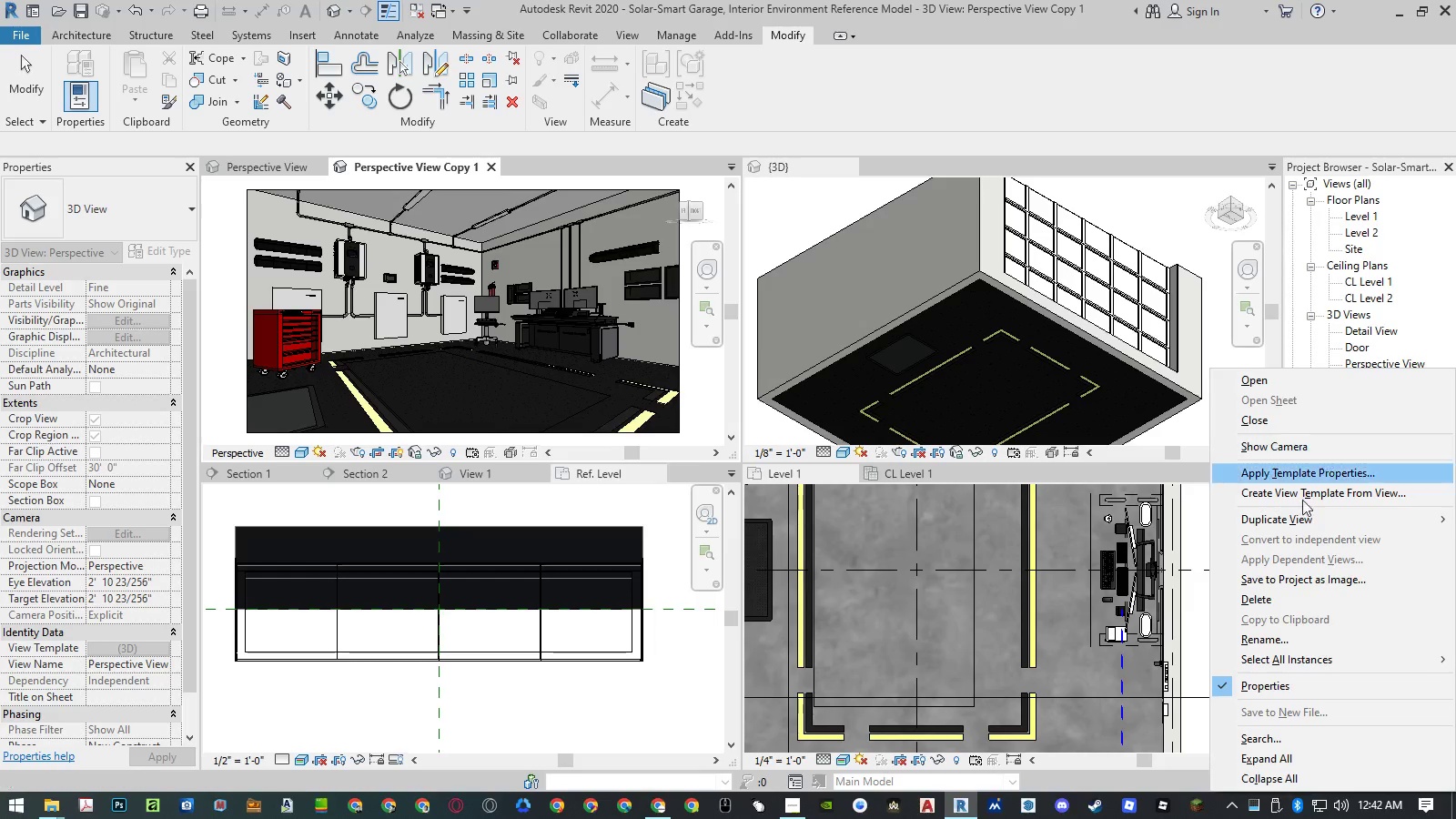 
left_click([1269, 634])
 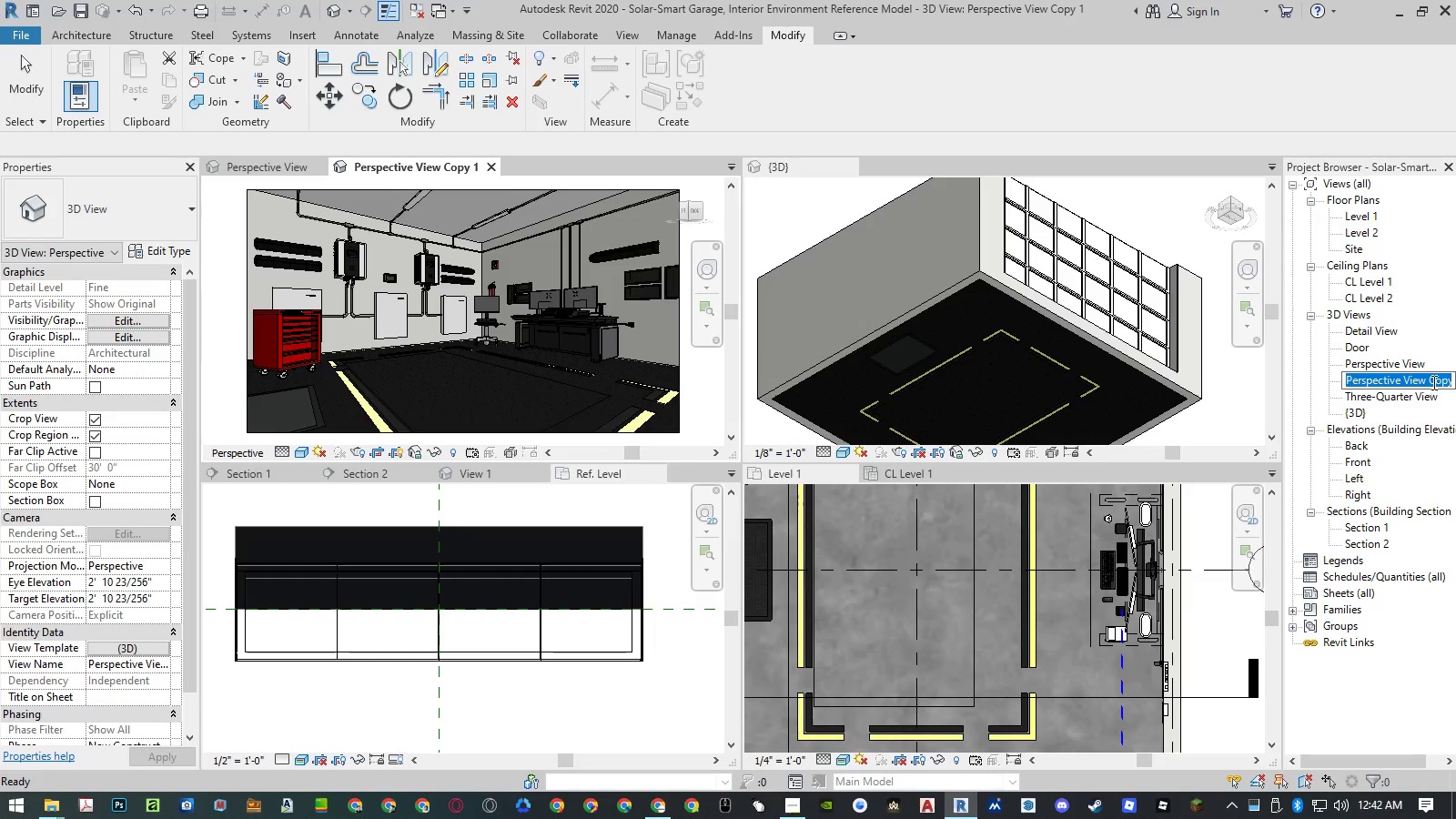 
left_click([1433, 381])
 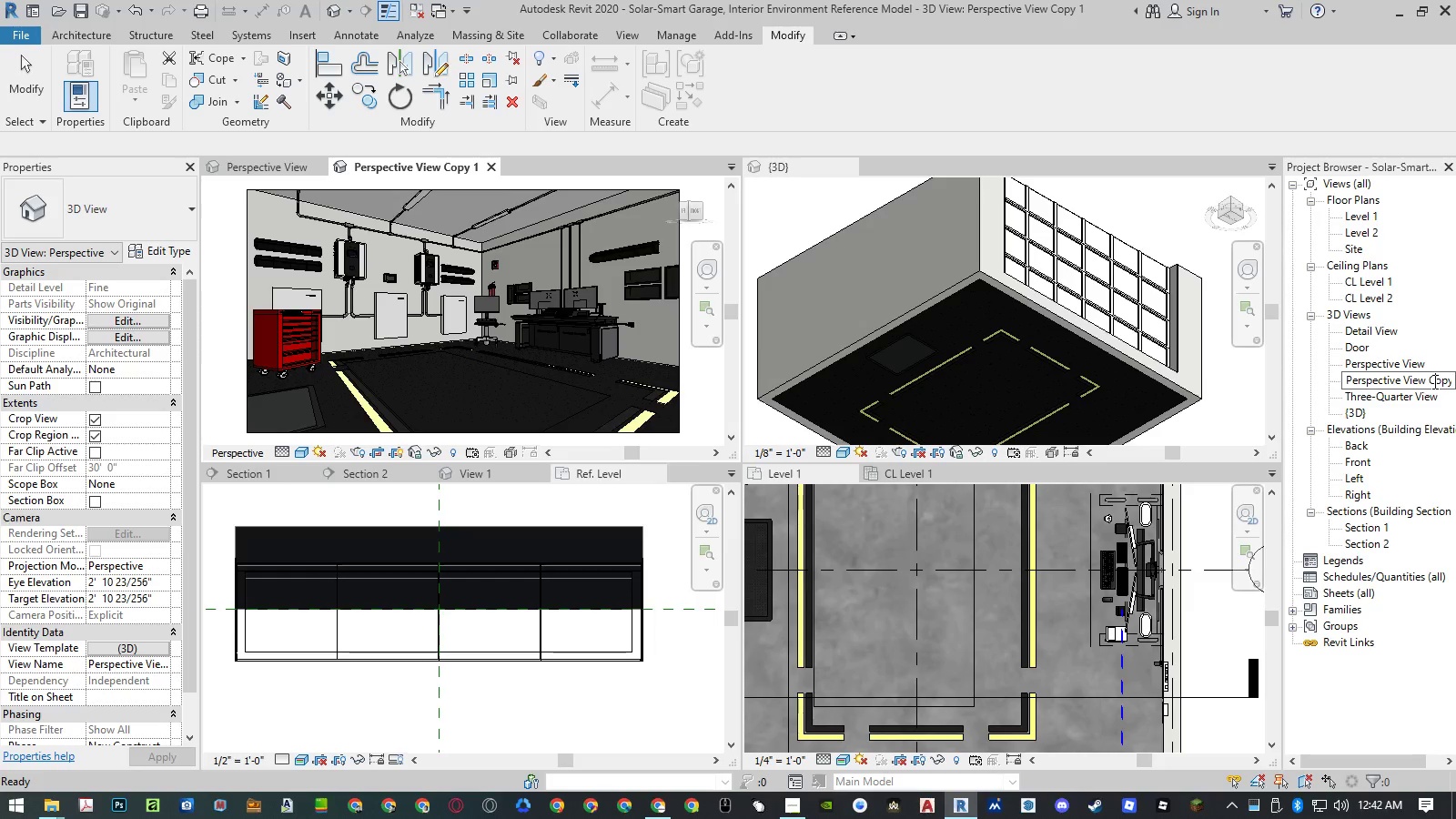 
left_click_drag(start_coordinate=[1433, 381], to_coordinate=[1455, 369])
 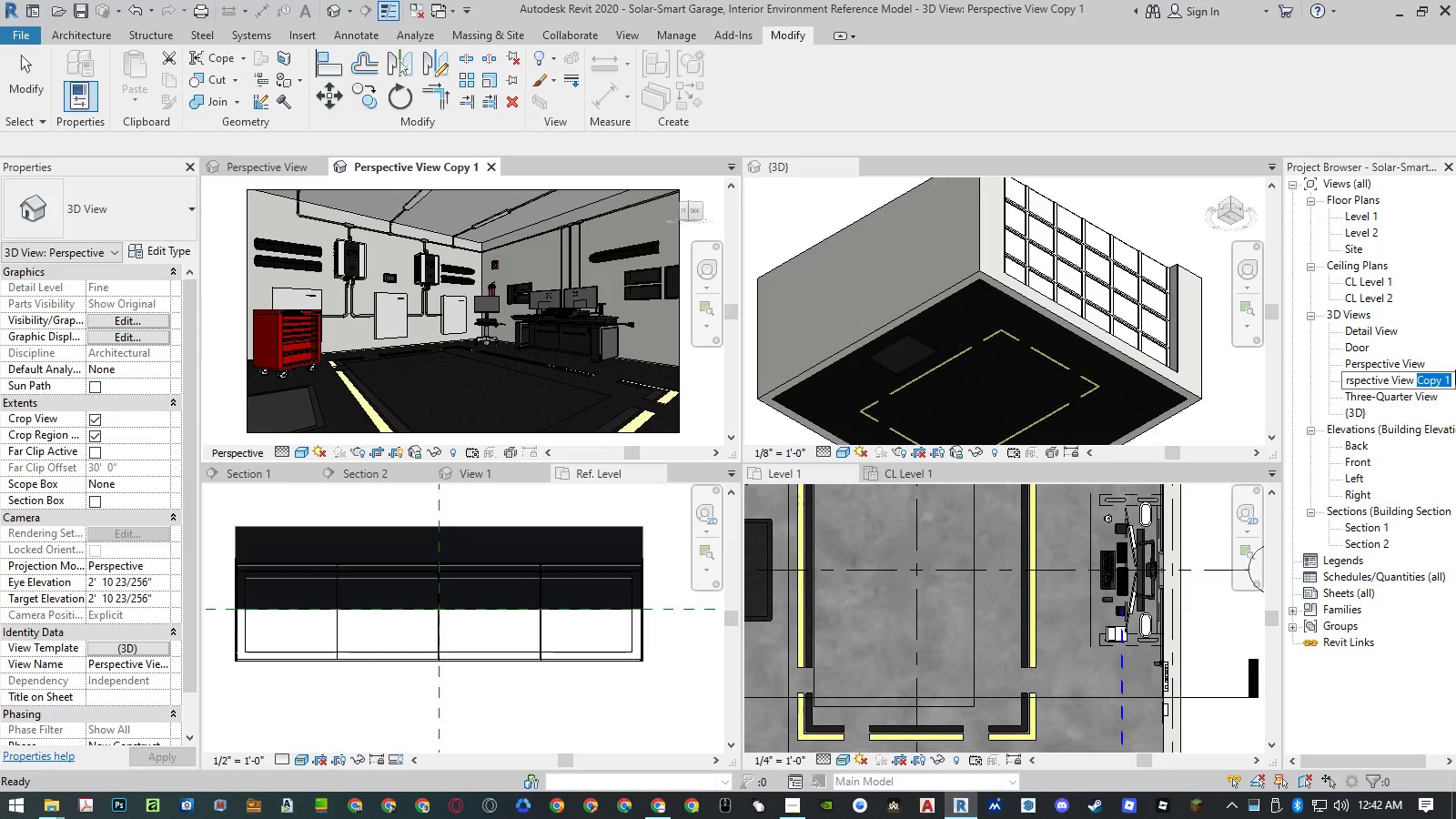 
type((Real))
 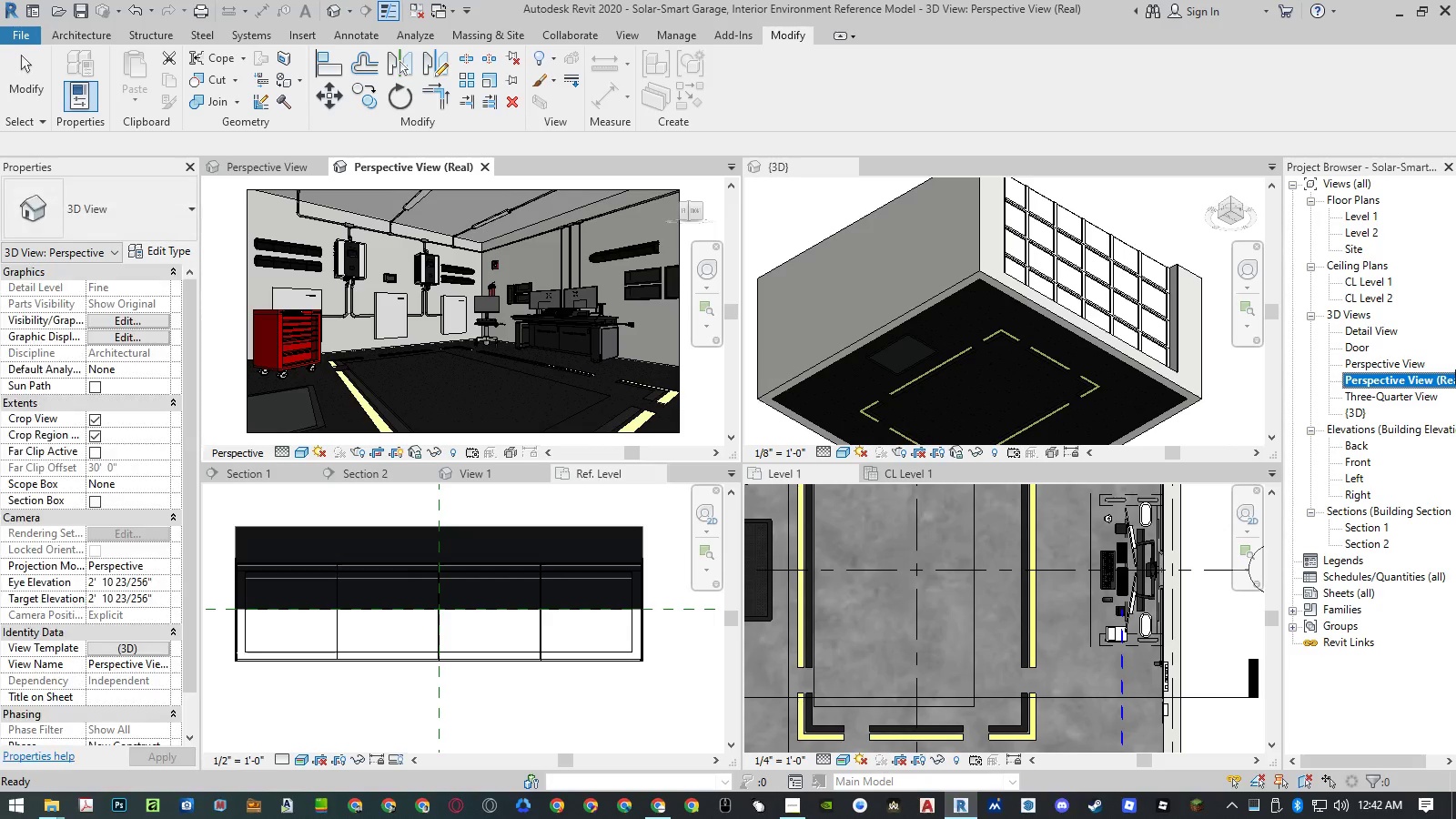 
 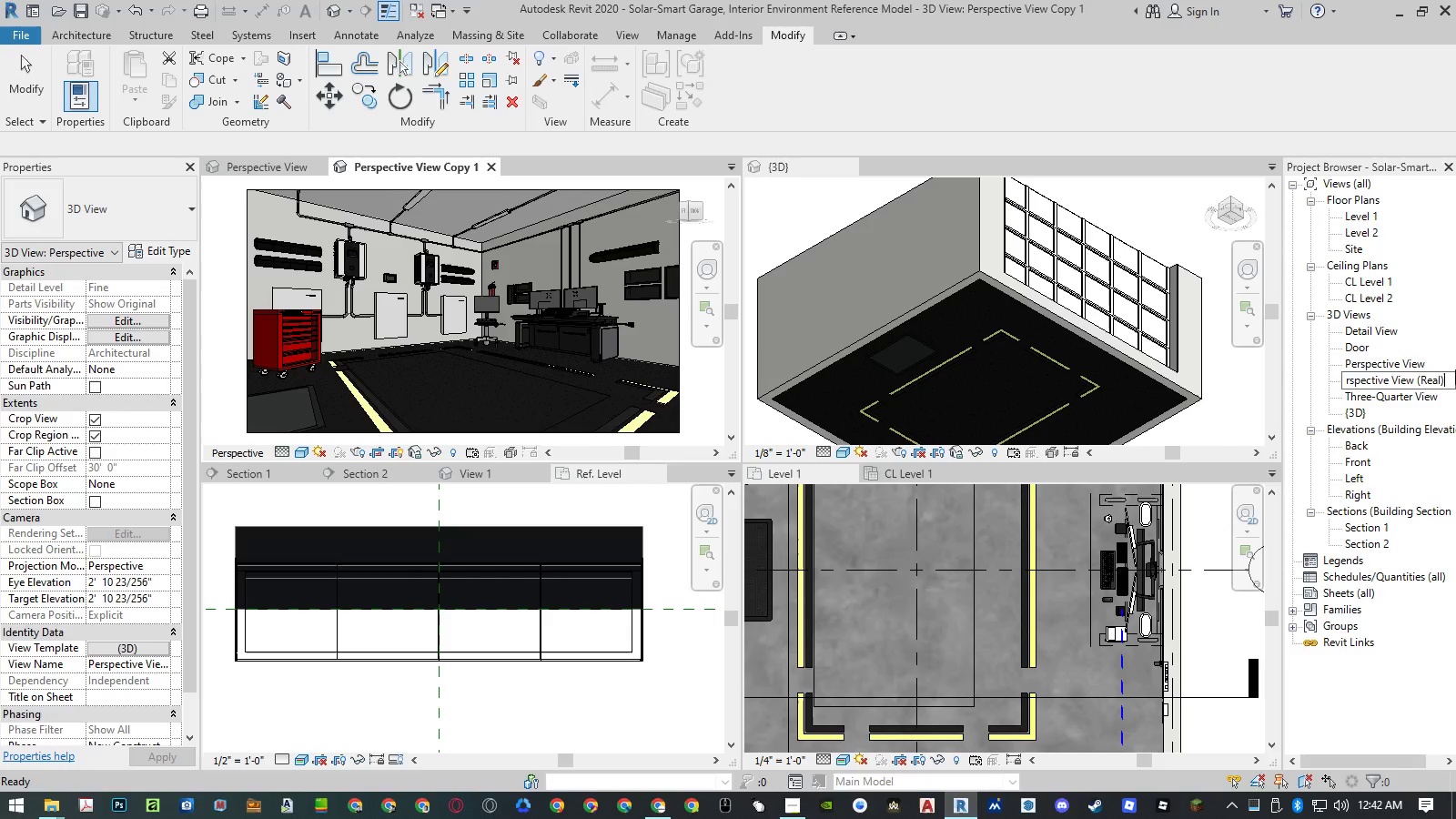 
key(Enter)
 